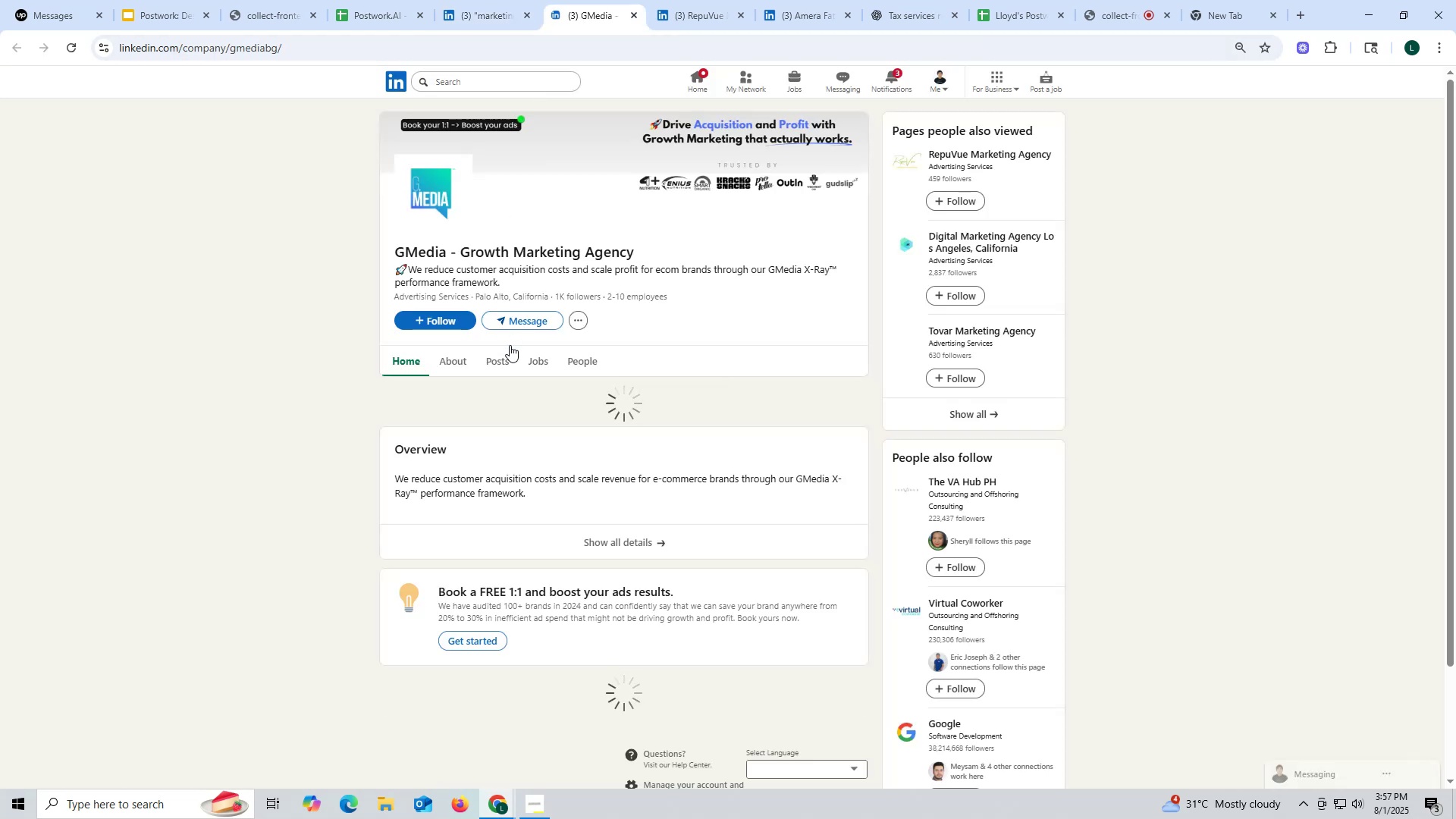 
left_click([495, 360])
 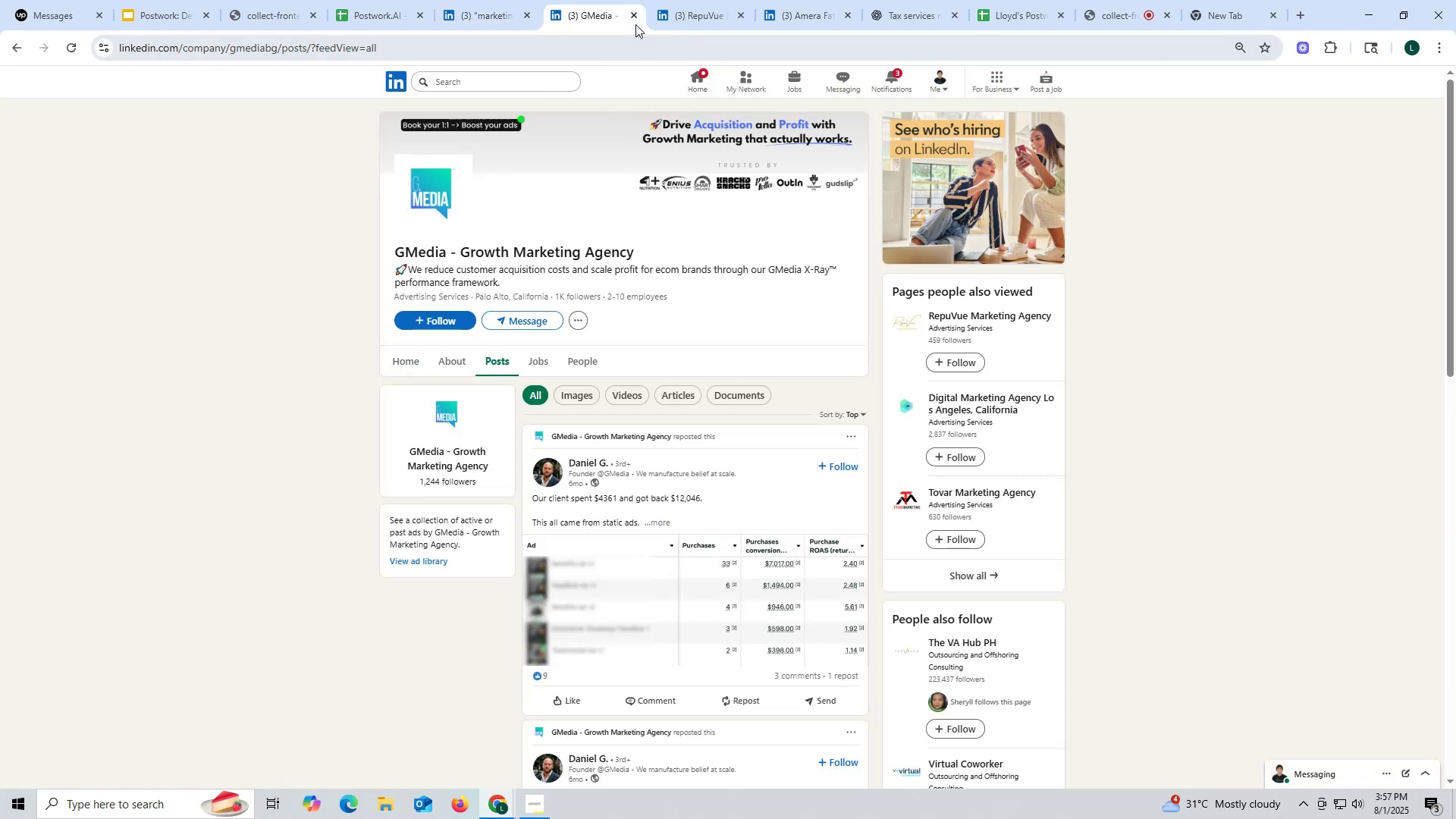 
scroll: coordinate [550, 314], scroll_direction: down, amount: 2.0
 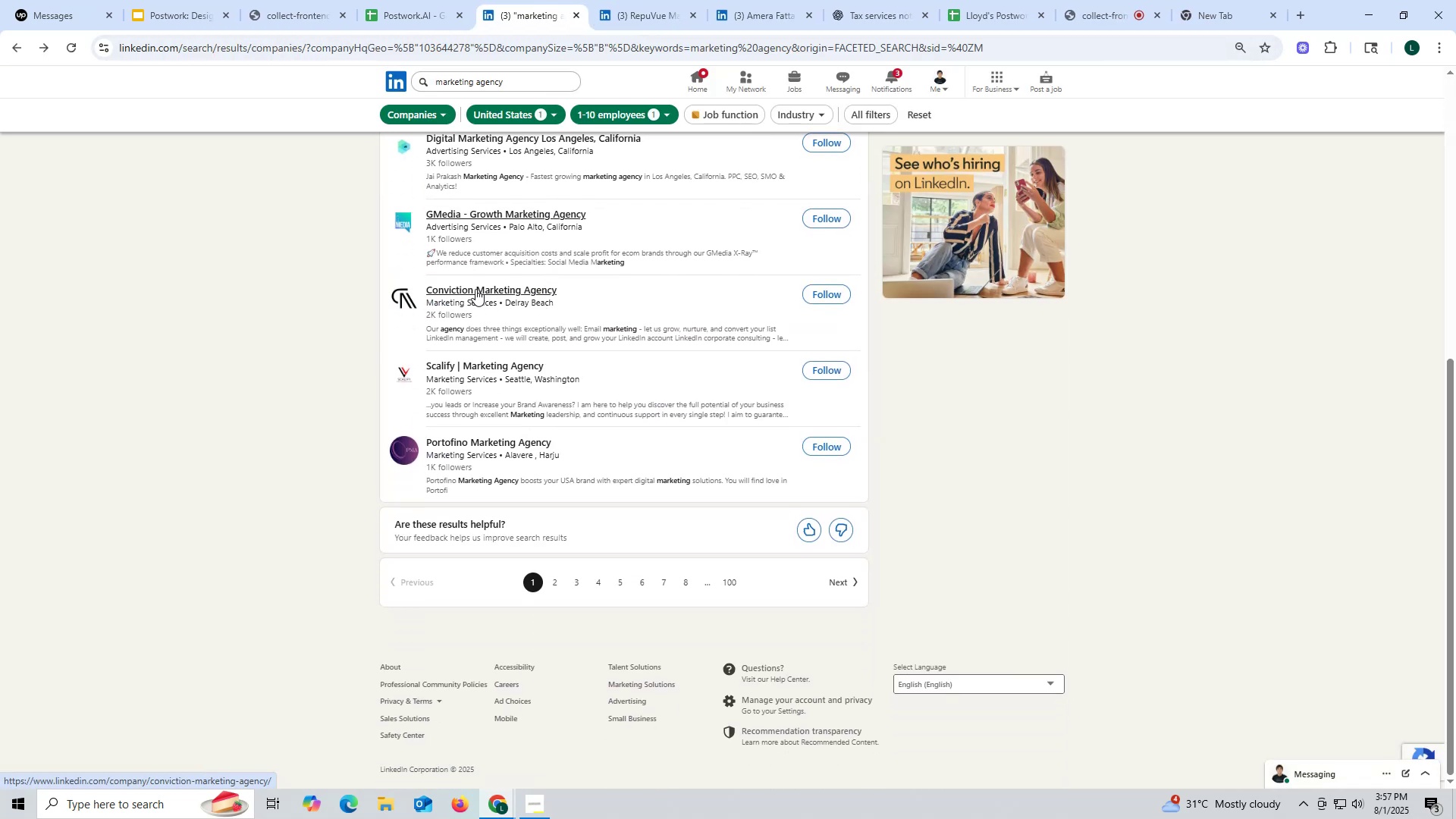 
right_click([475, 289])
 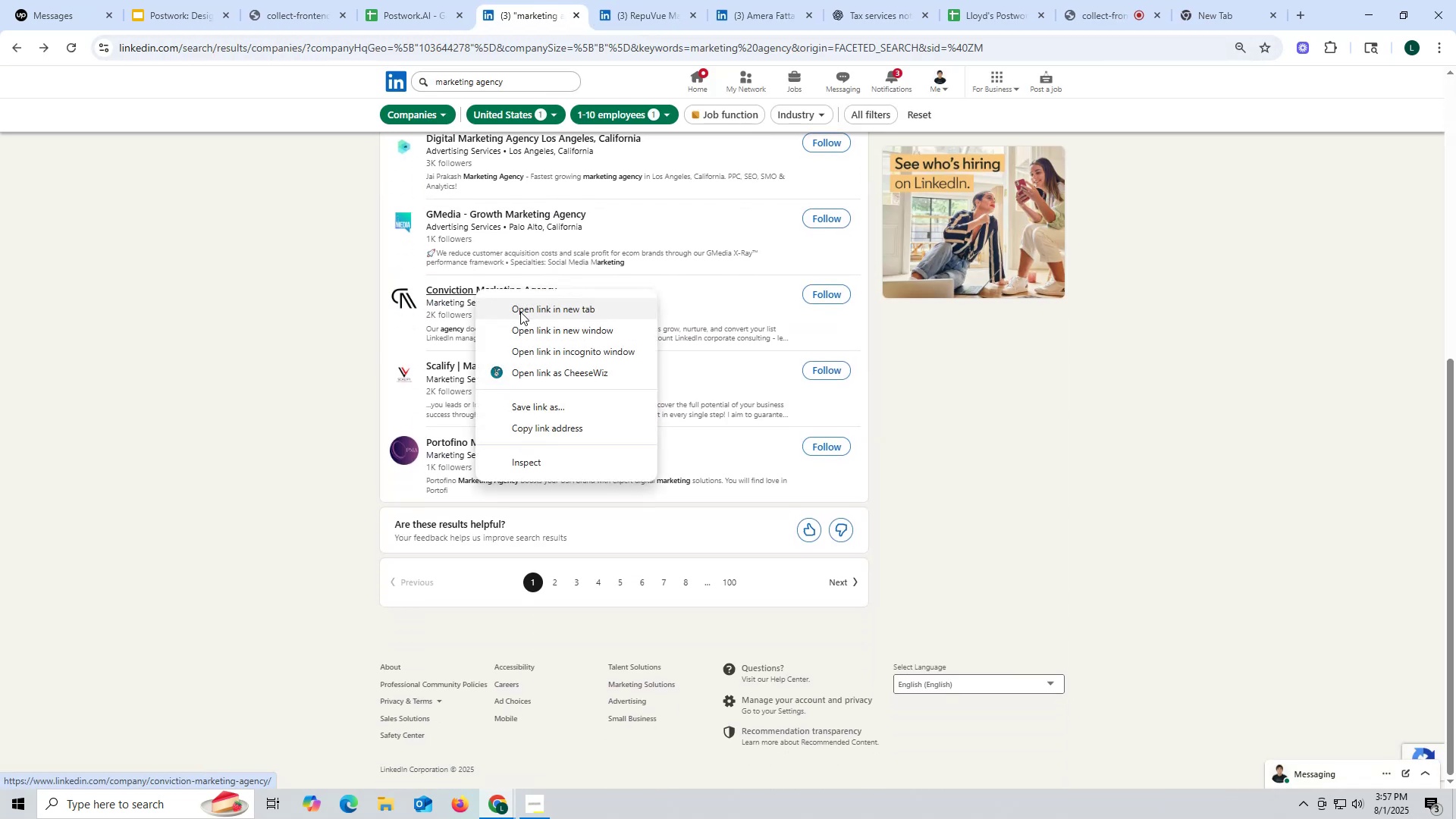 
left_click([520, 312])
 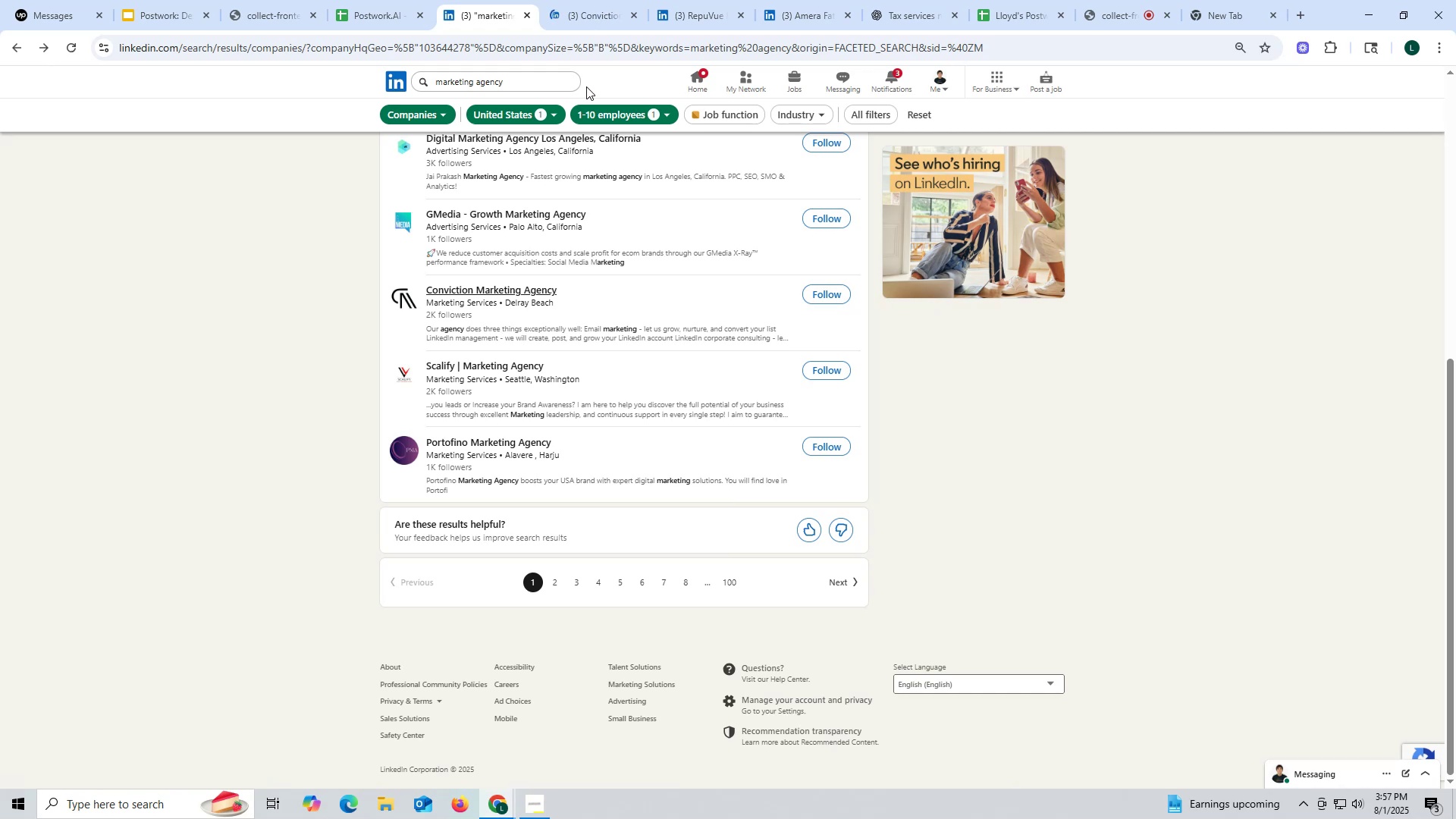 
left_click([584, 14])
 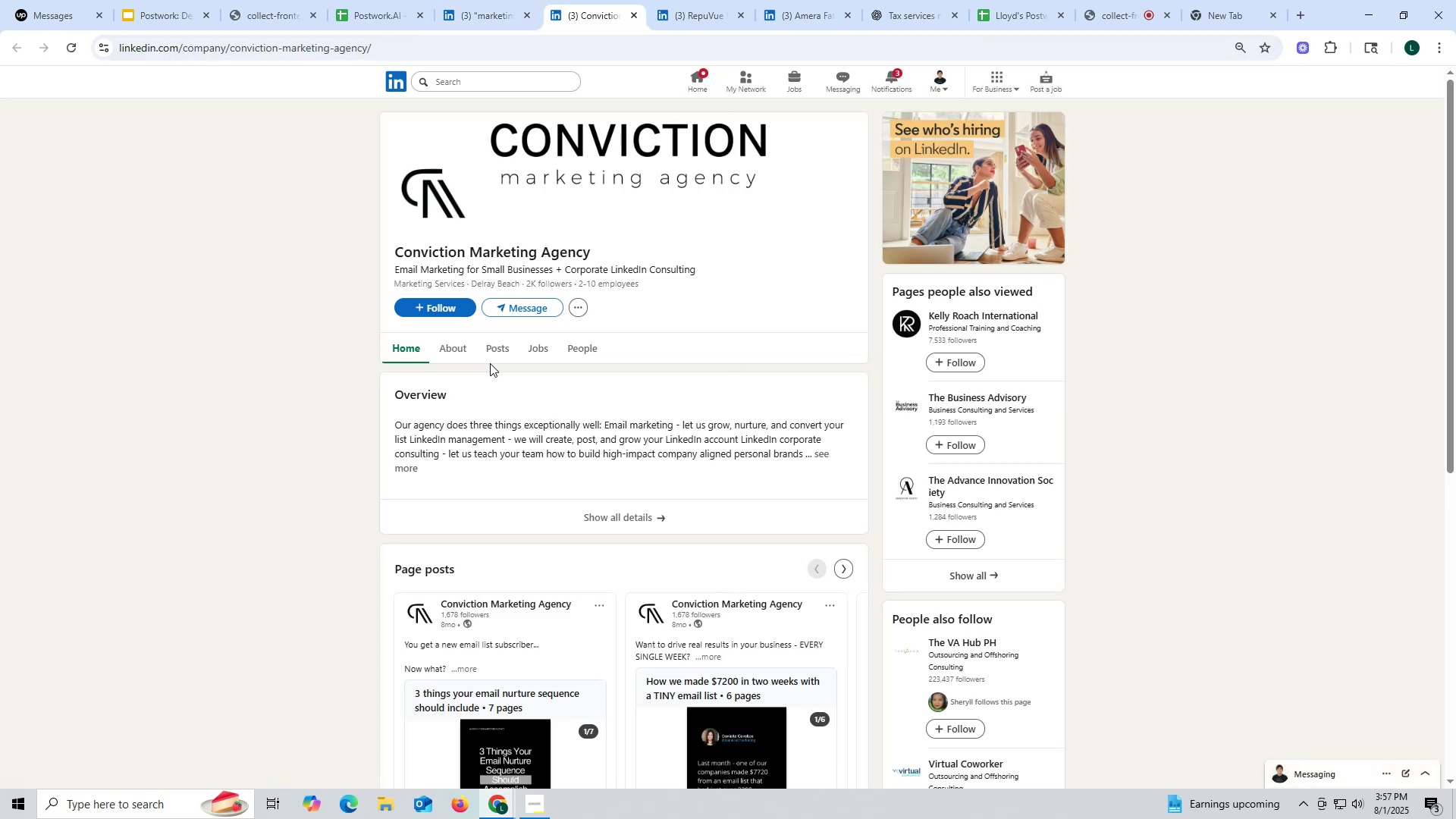 
left_click([494, 356])
 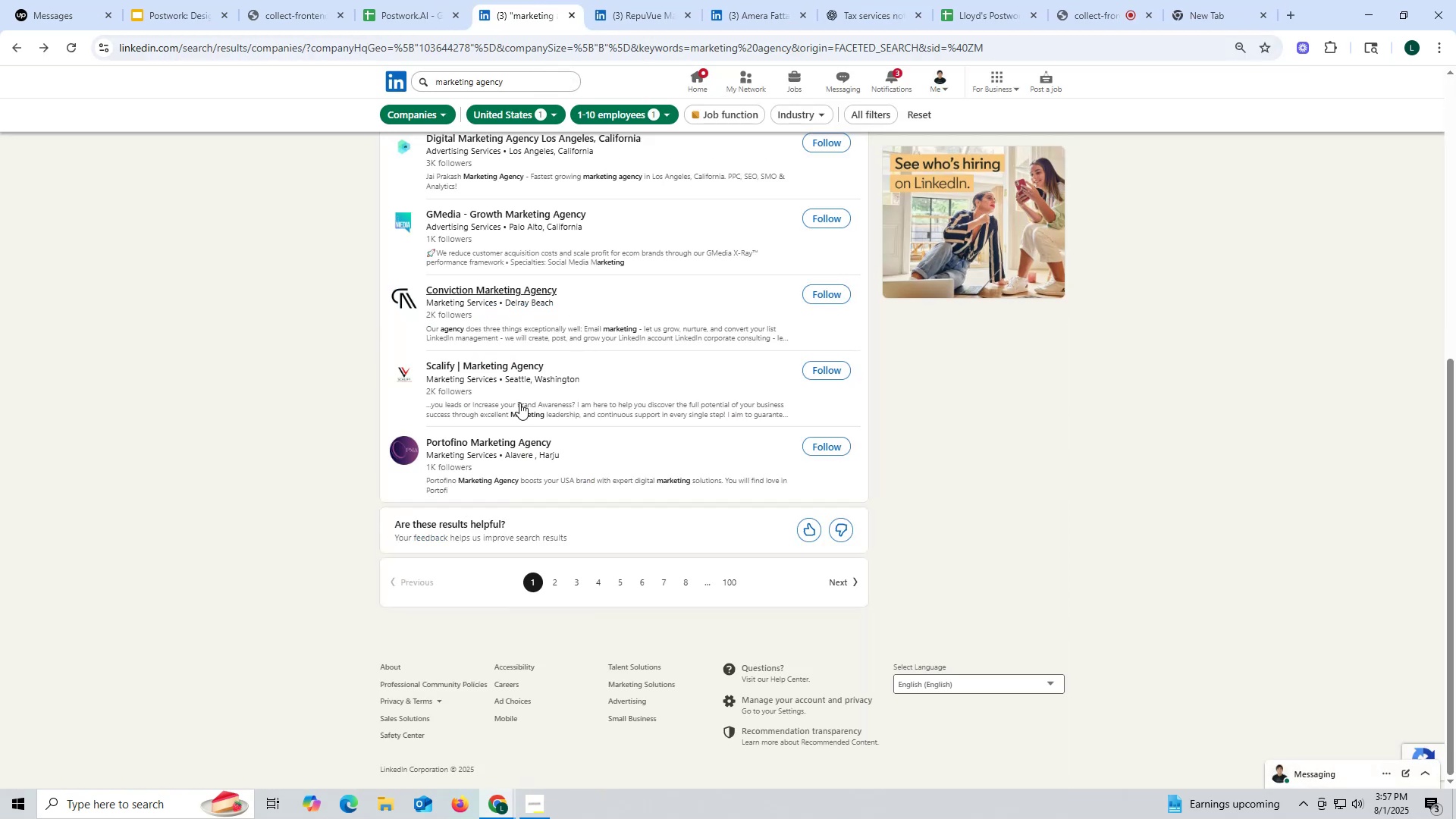 
right_click([490, 365])
 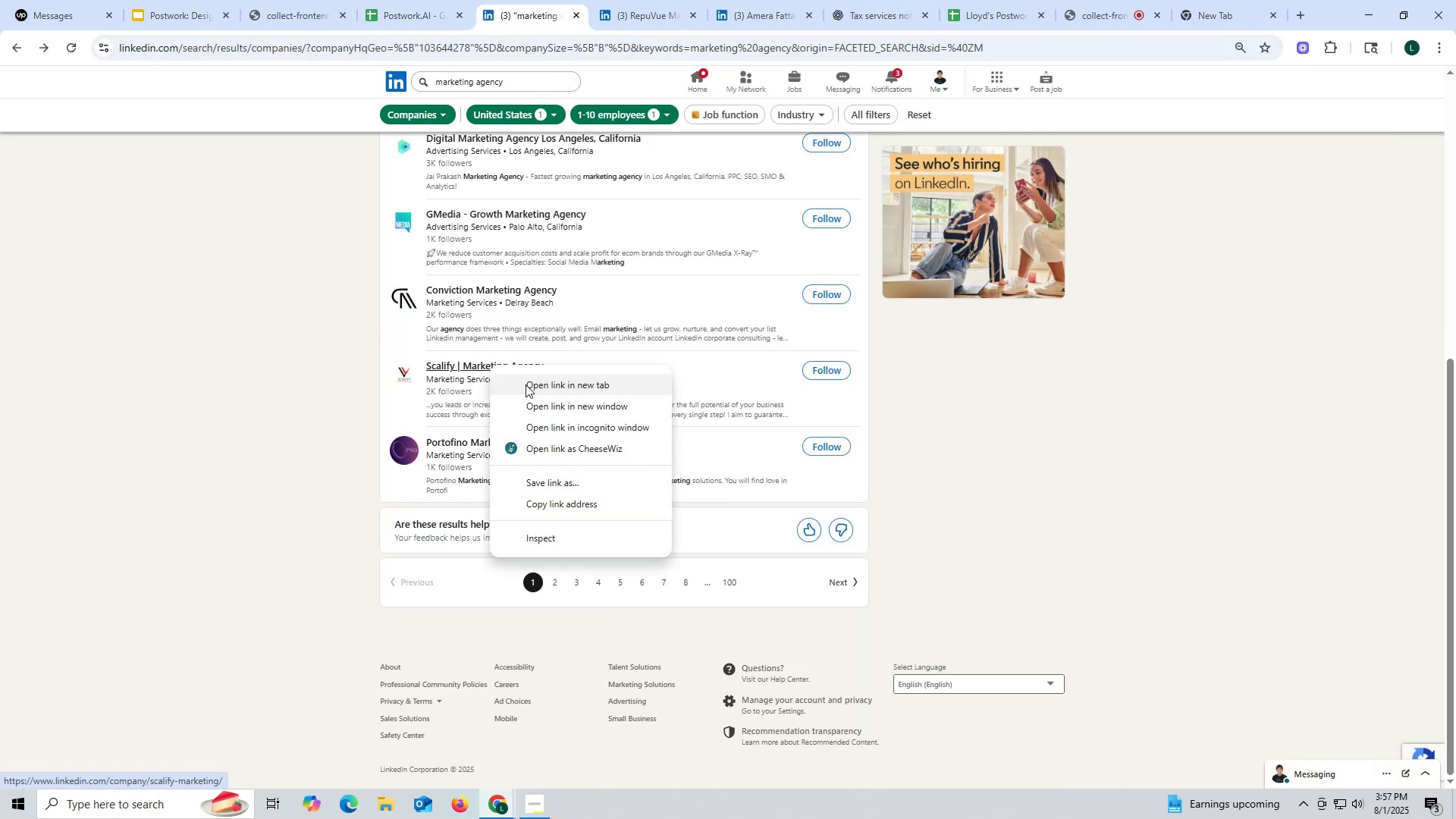 
left_click([526, 384])
 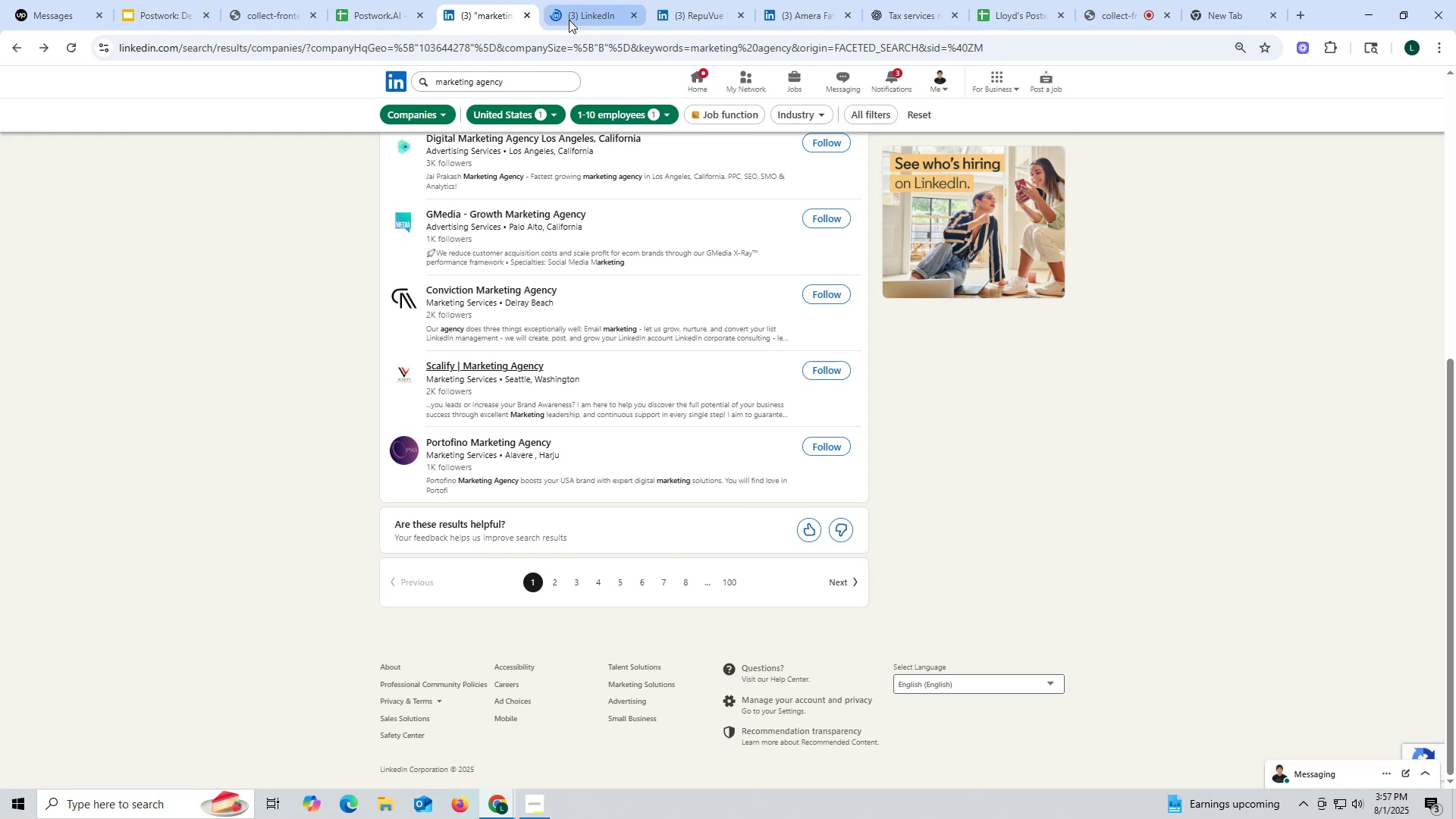 
left_click([588, 16])
 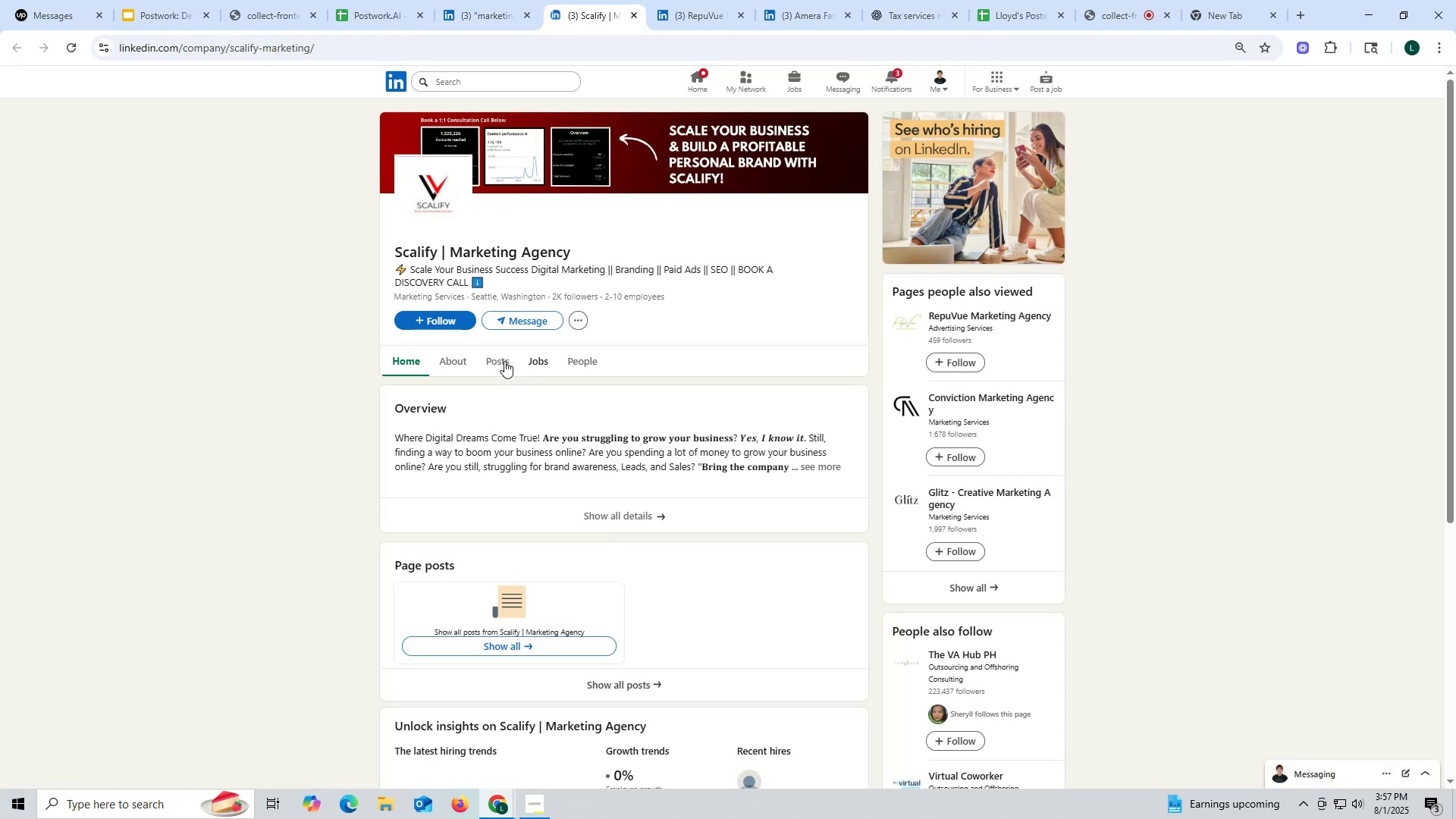 
left_click([499, 359])
 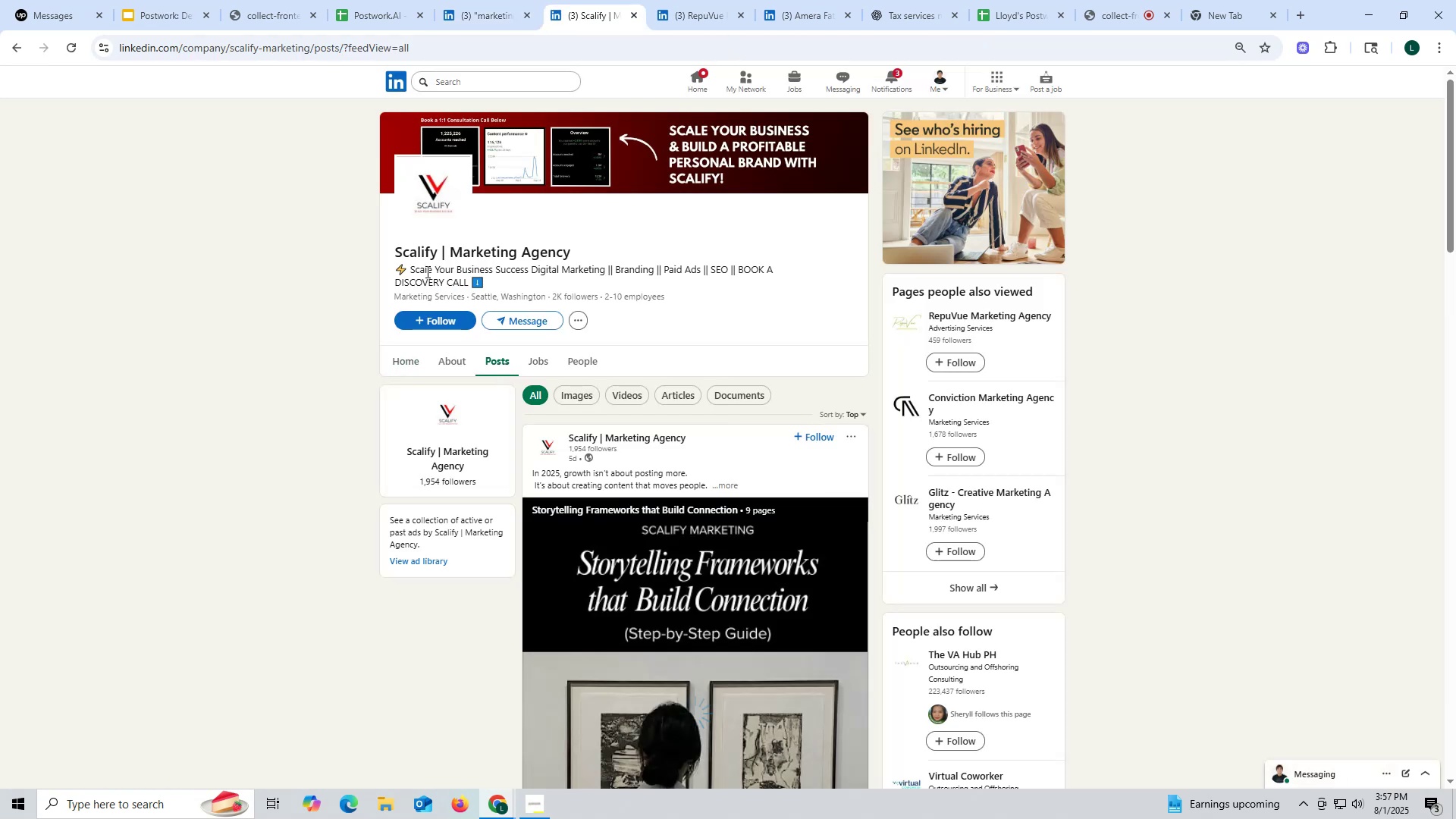 
left_click_drag(start_coordinate=[379, 256], to_coordinate=[604, 236])
 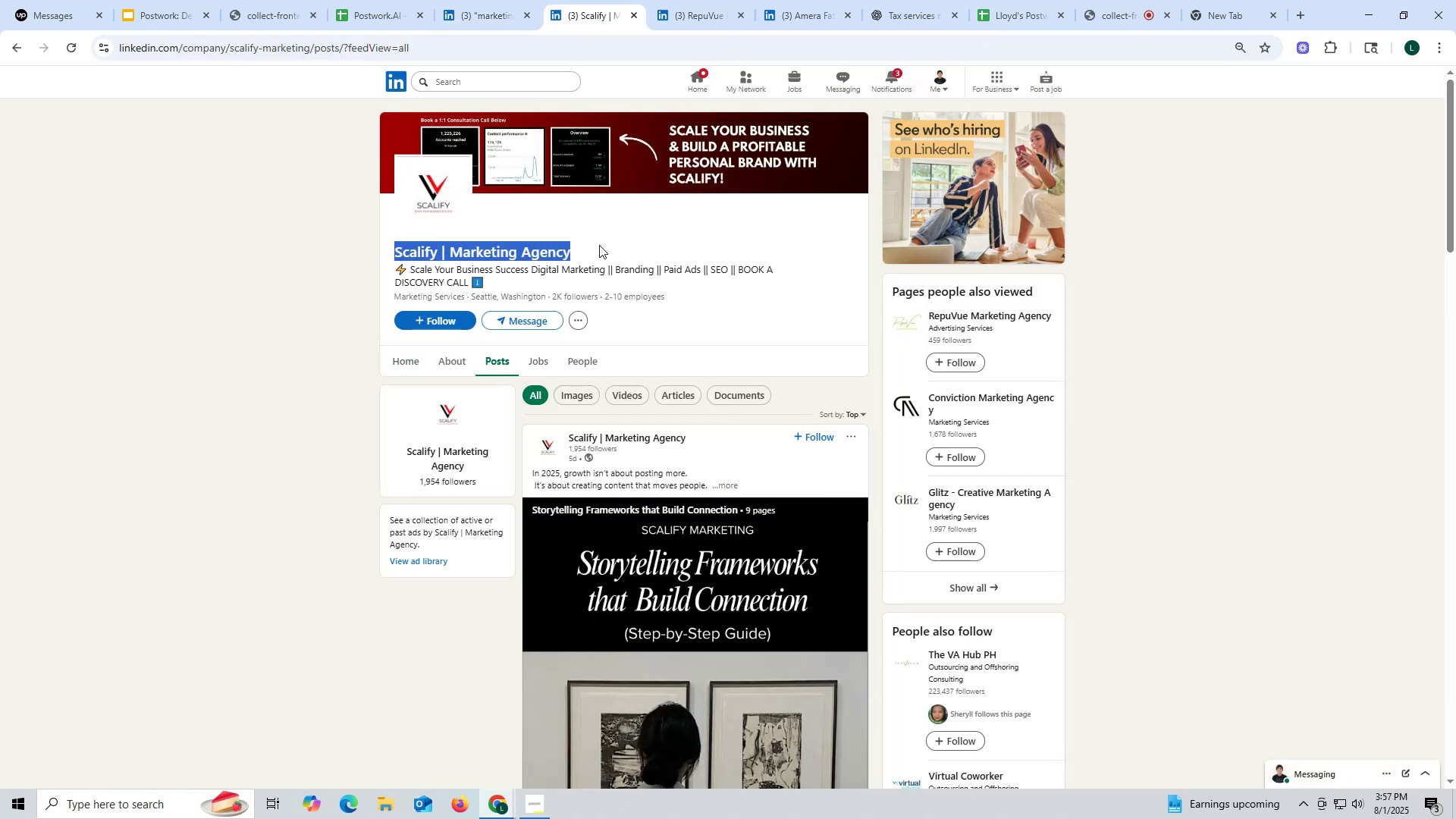 
key(Control+ControlLeft)
 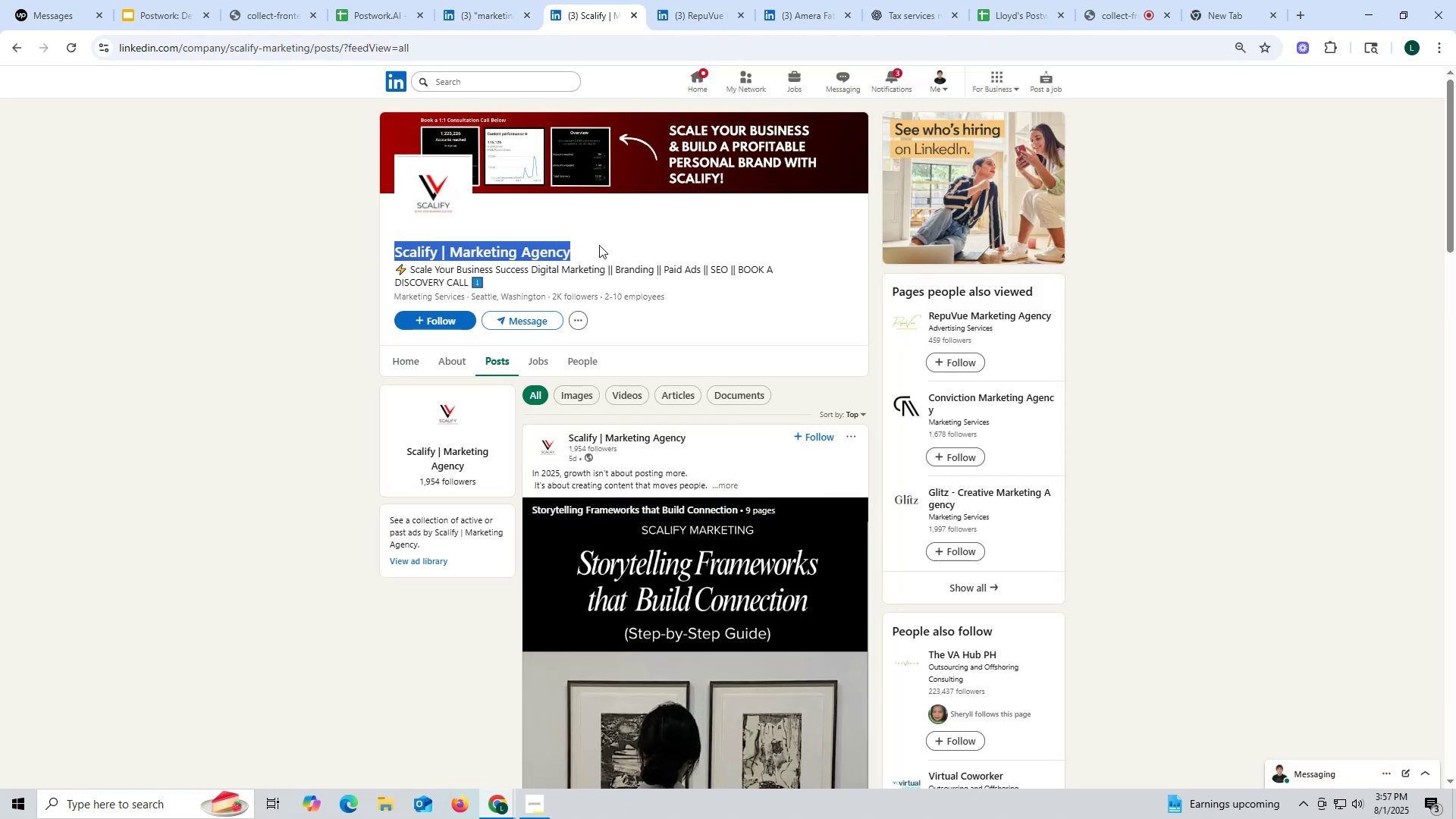 
key(Control+C)
 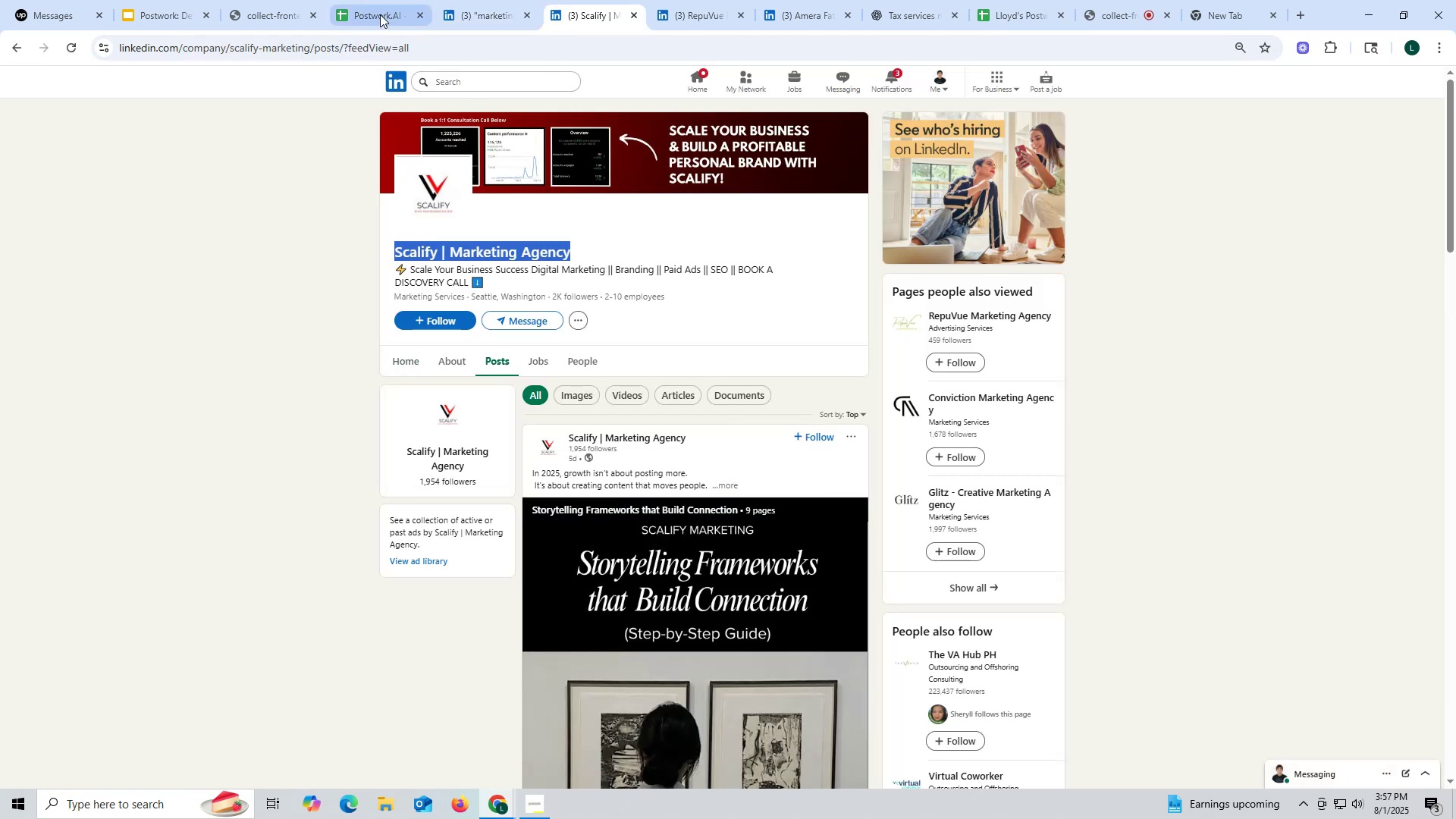 
left_click([380, 14])
 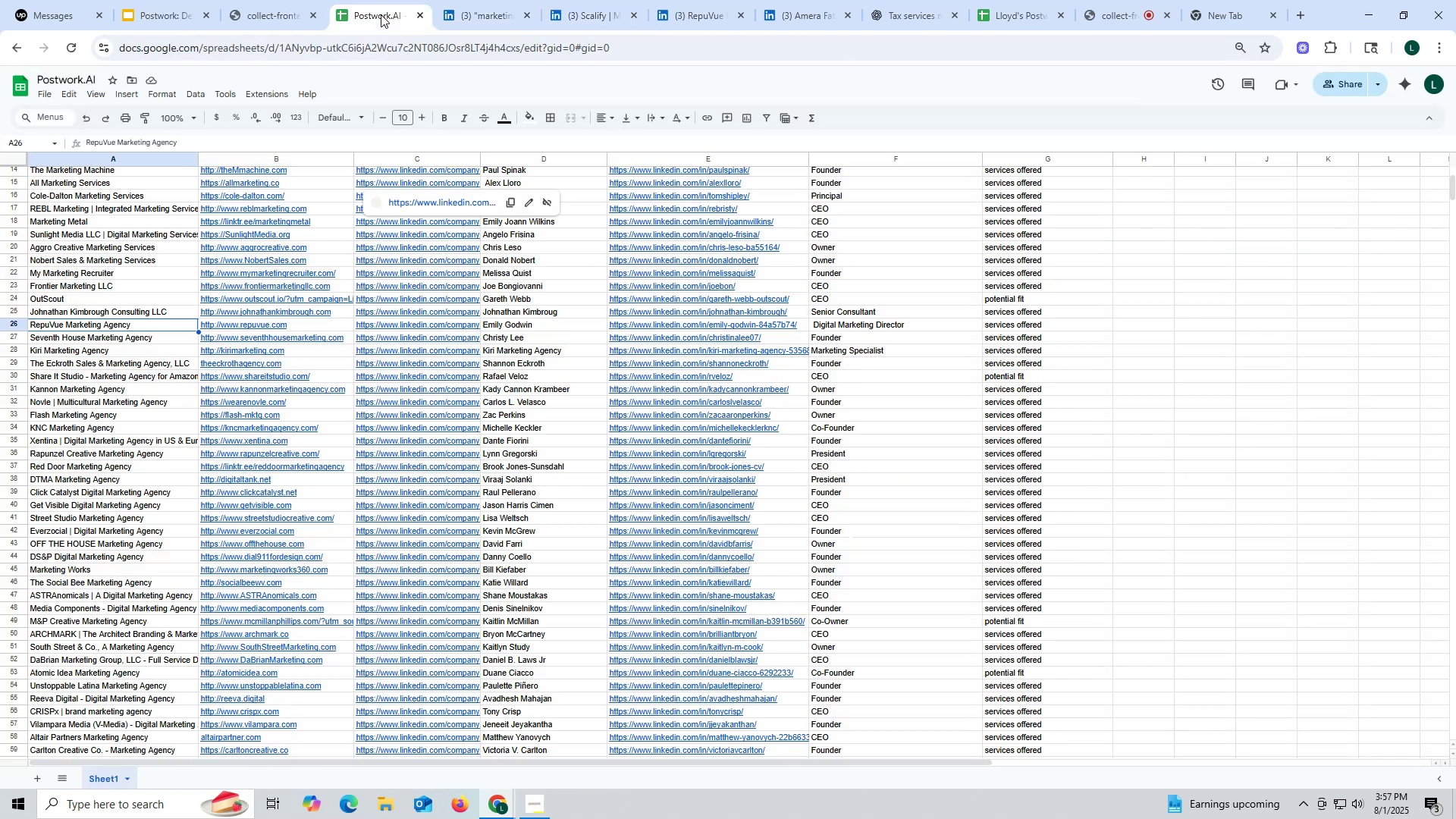 
key(Control+ControlLeft)
 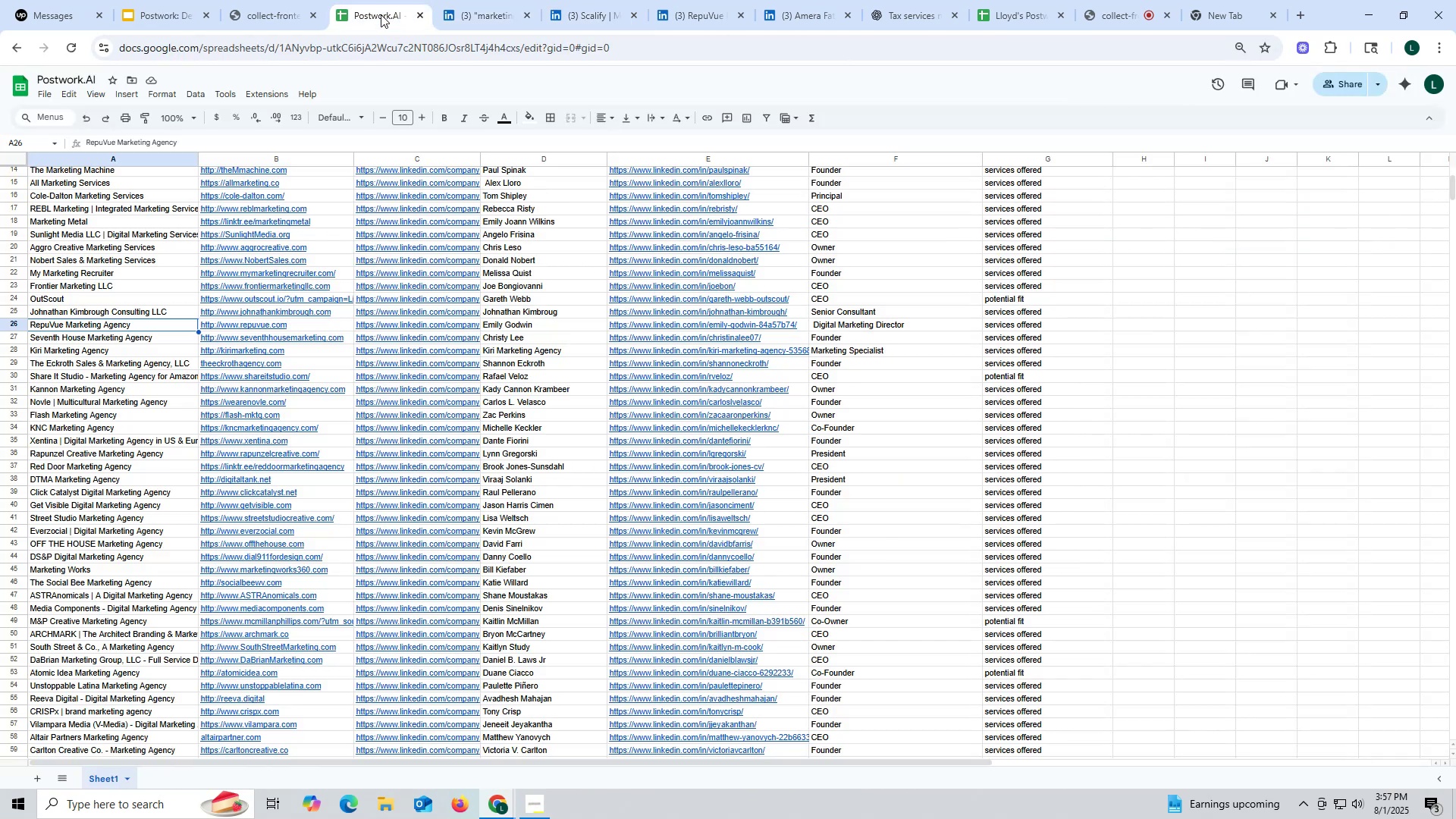 
key(Control+F)
 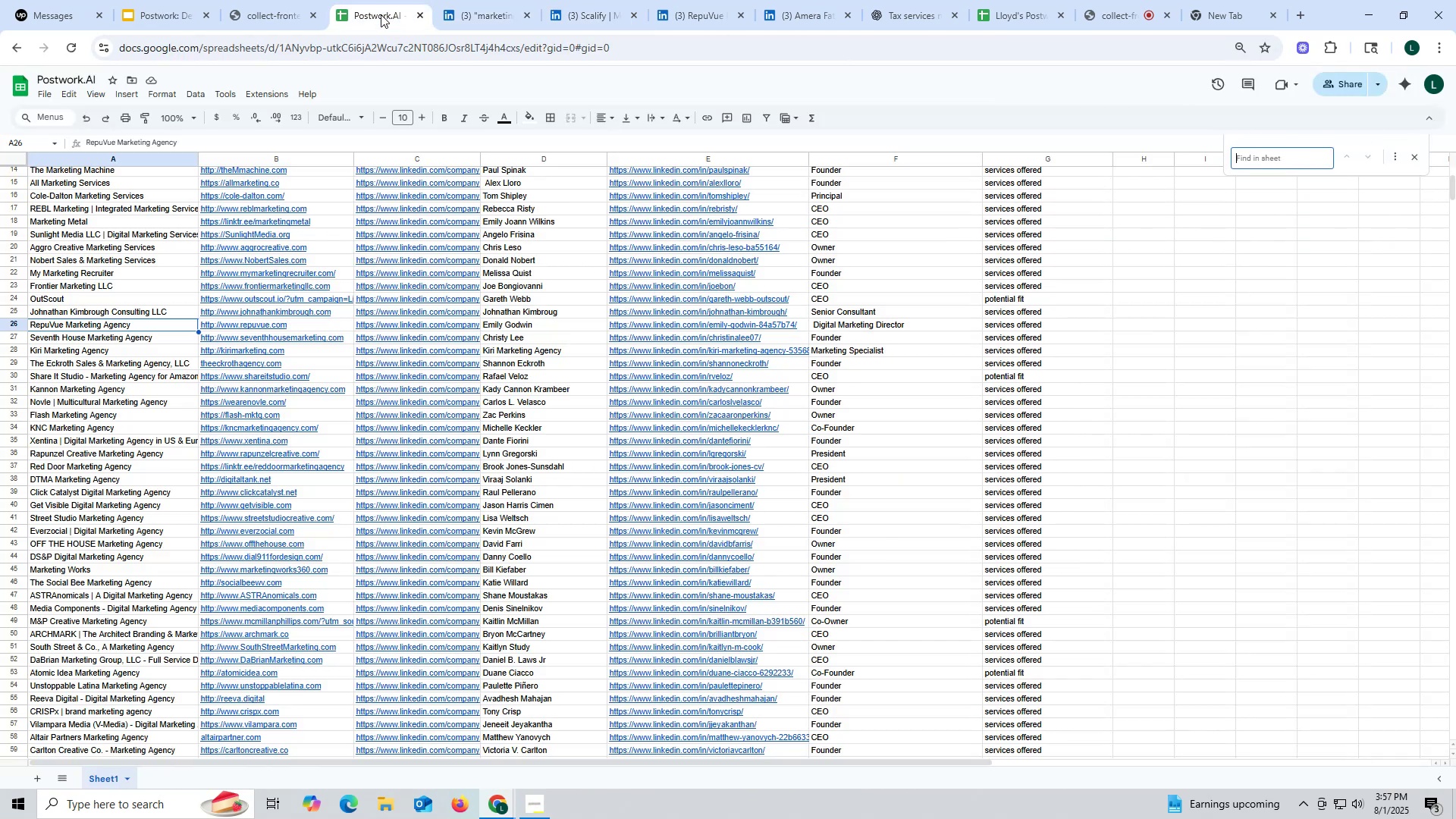 
key(Control+ControlLeft)
 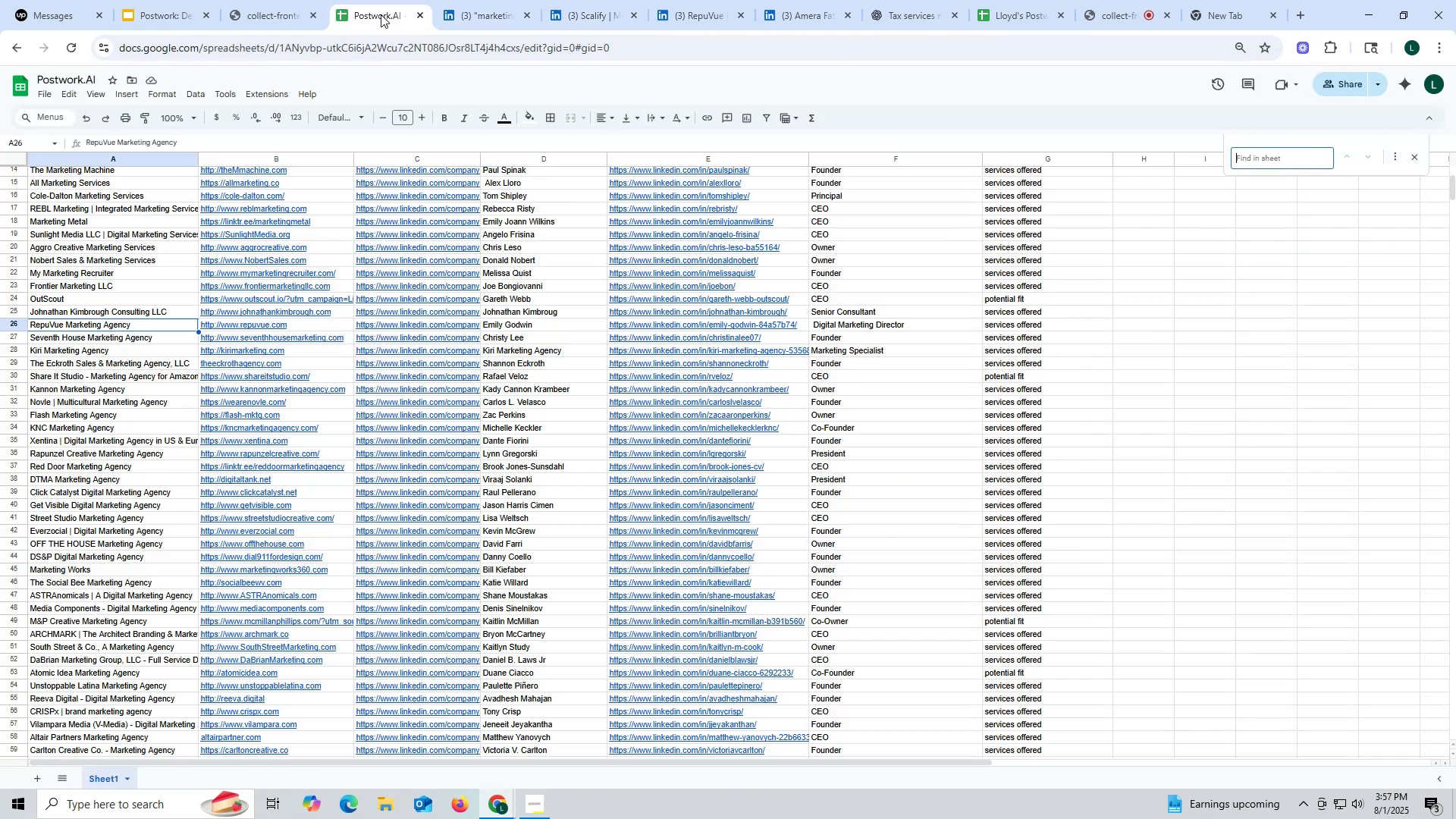 
key(Control+V)
 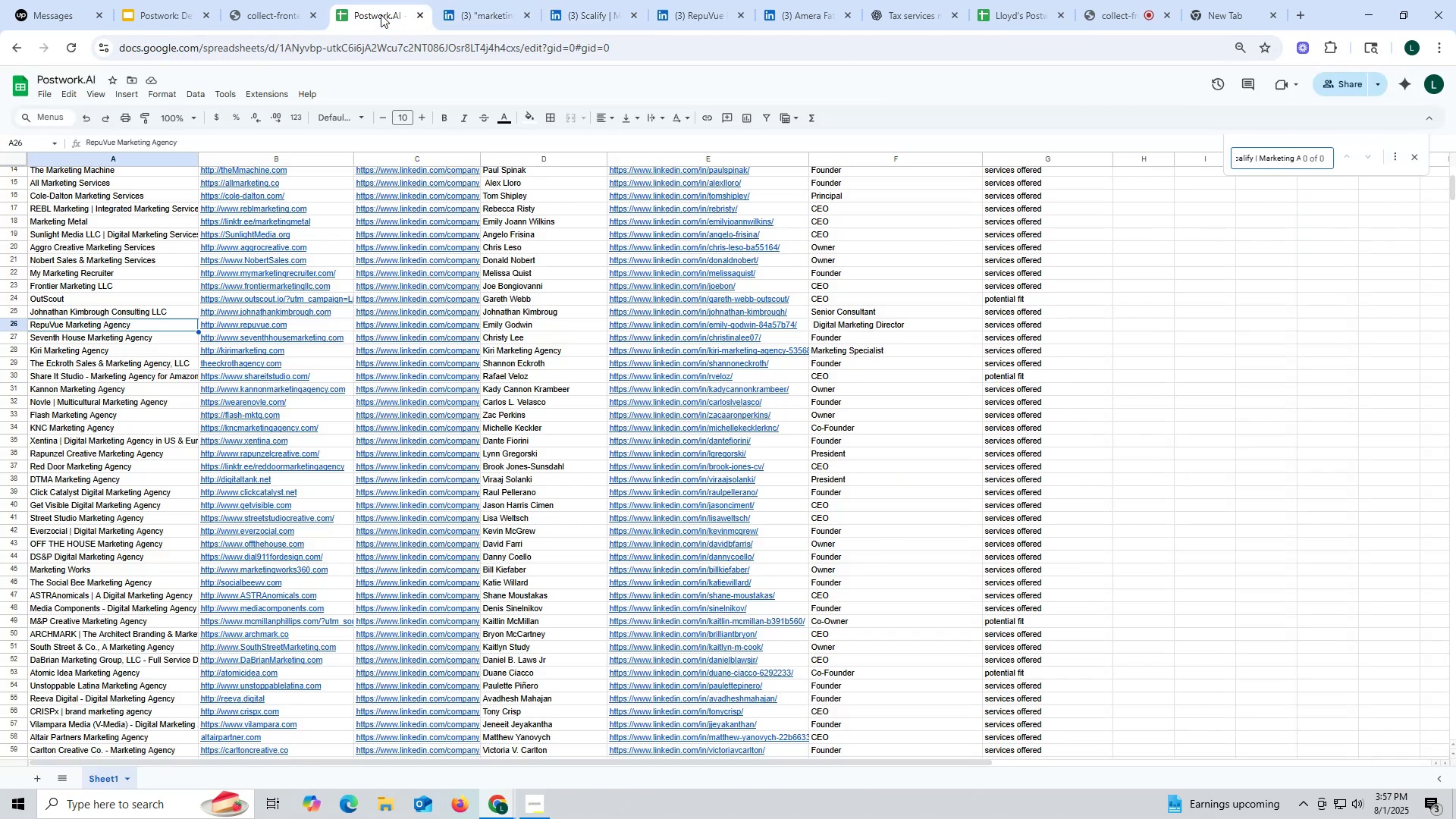 
key(Enter)
 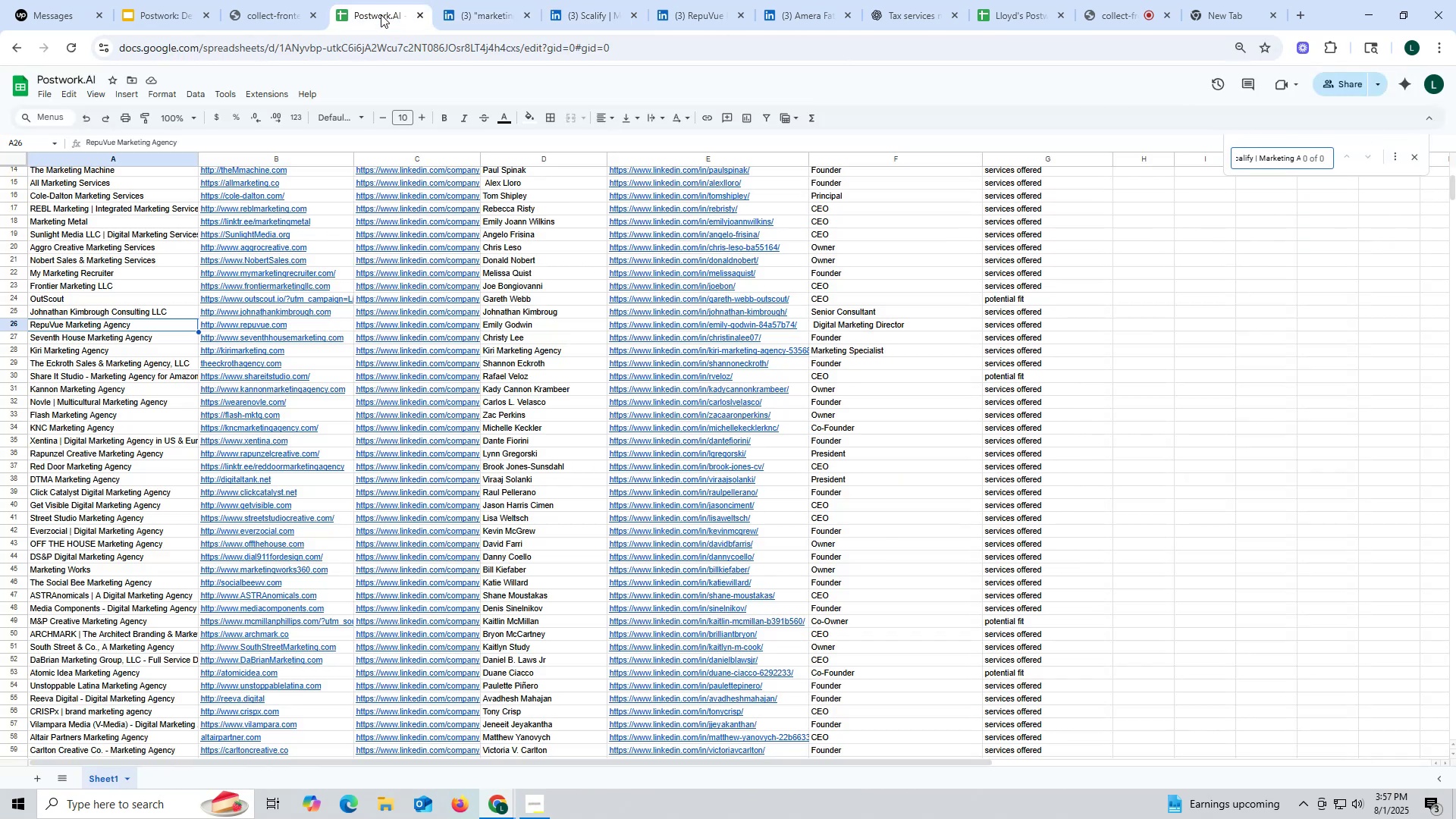 
key(Enter)
 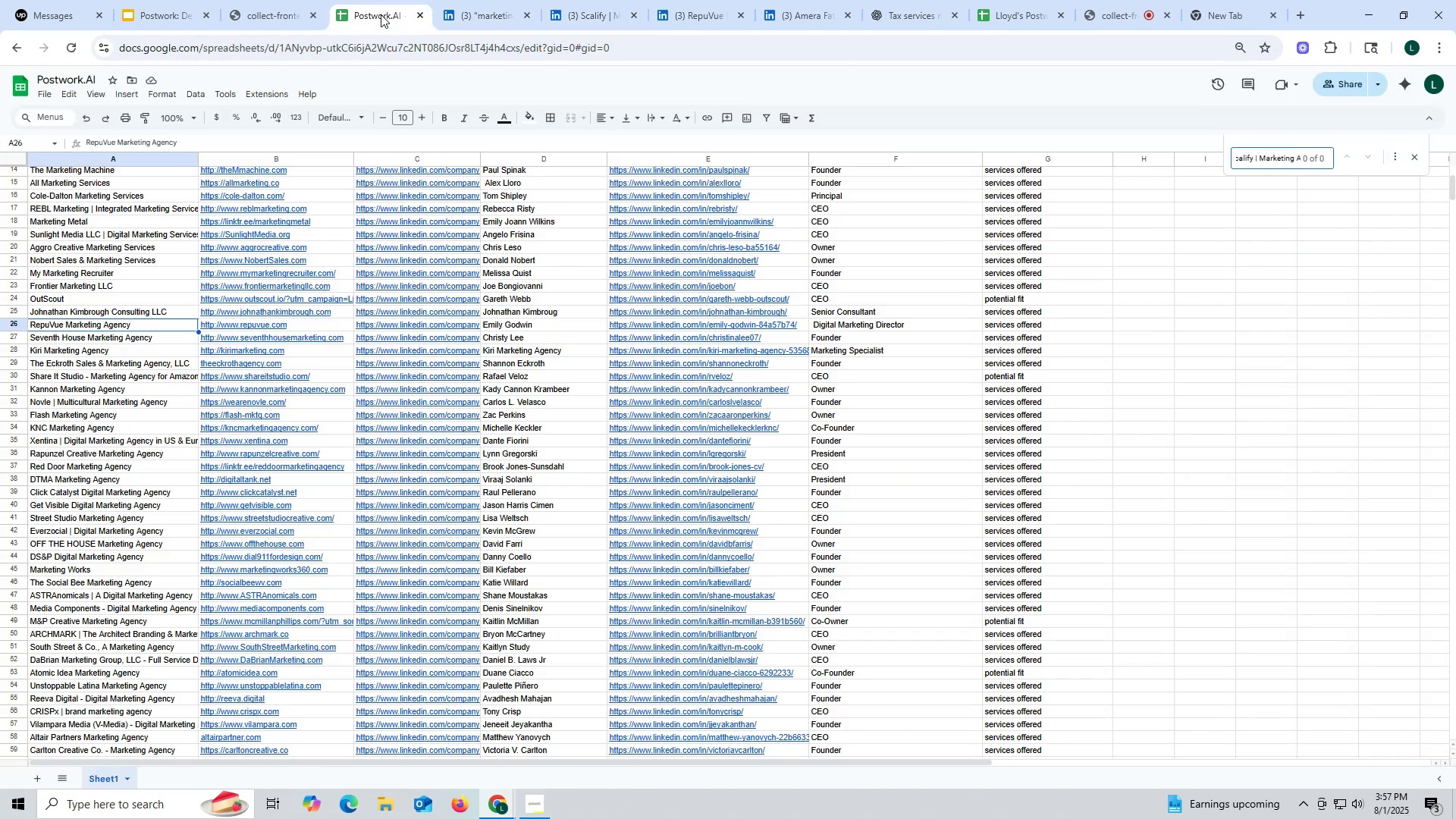 
key(Enter)
 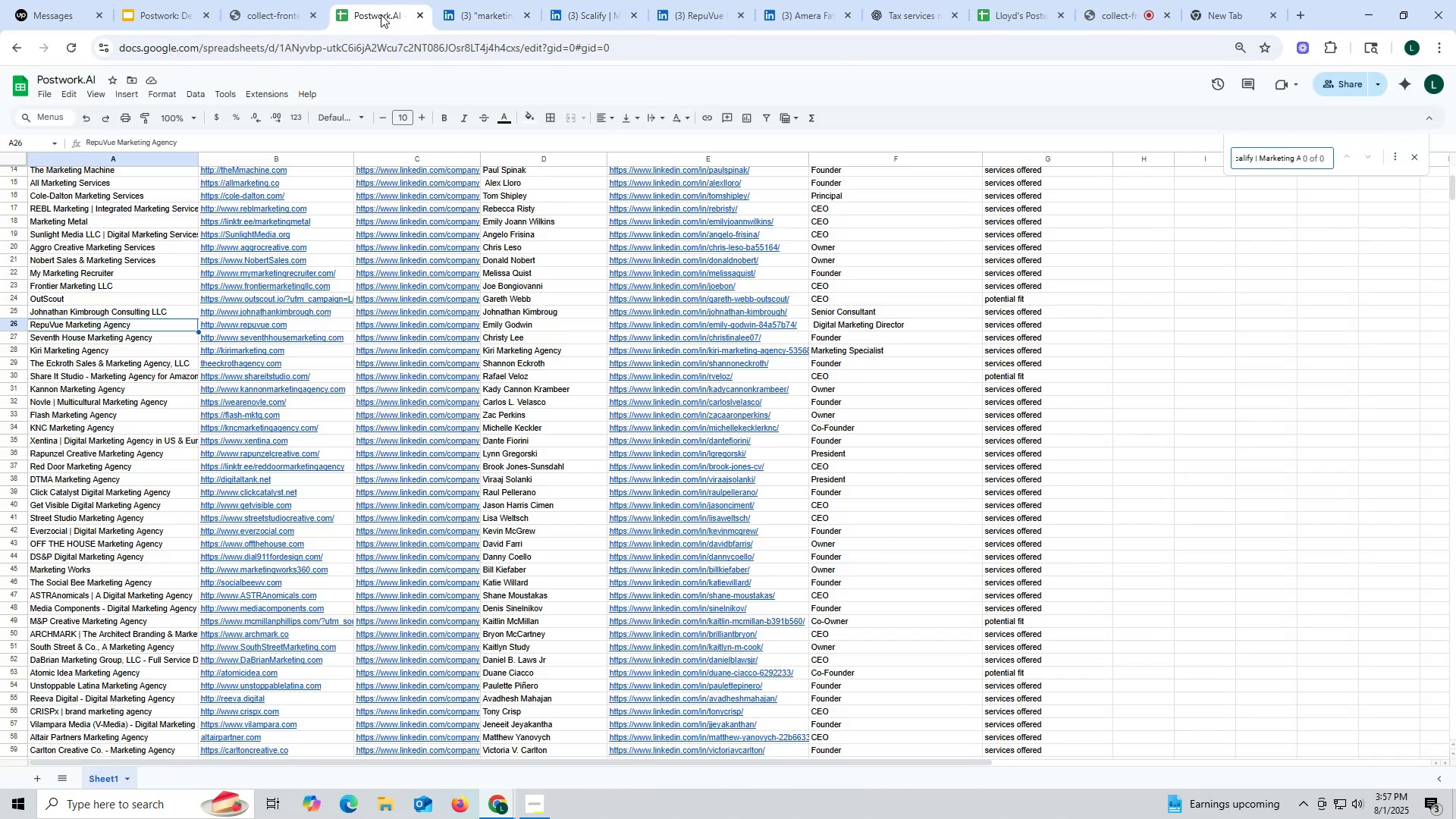 
key(Enter)
 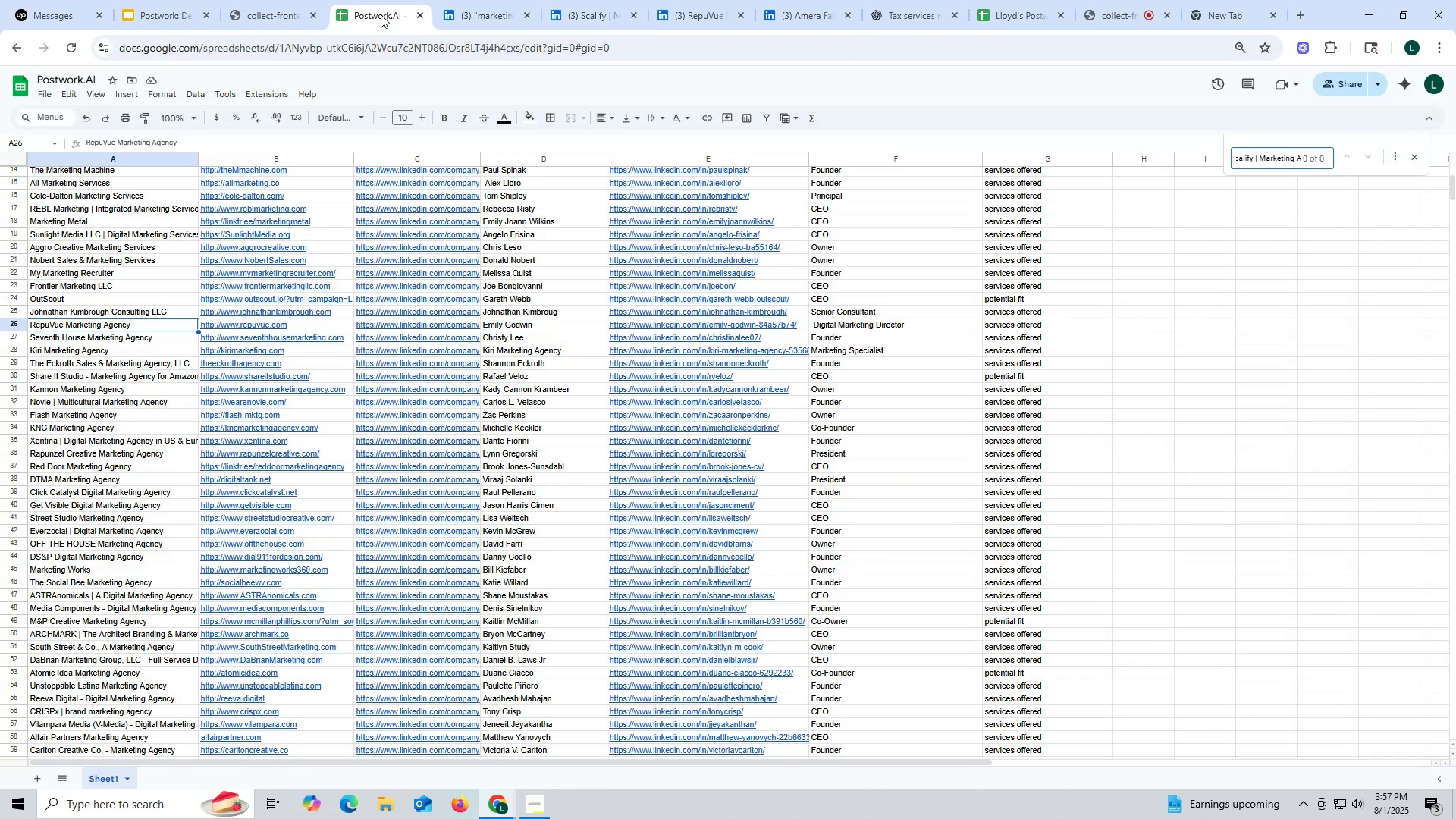 
key(Escape)
 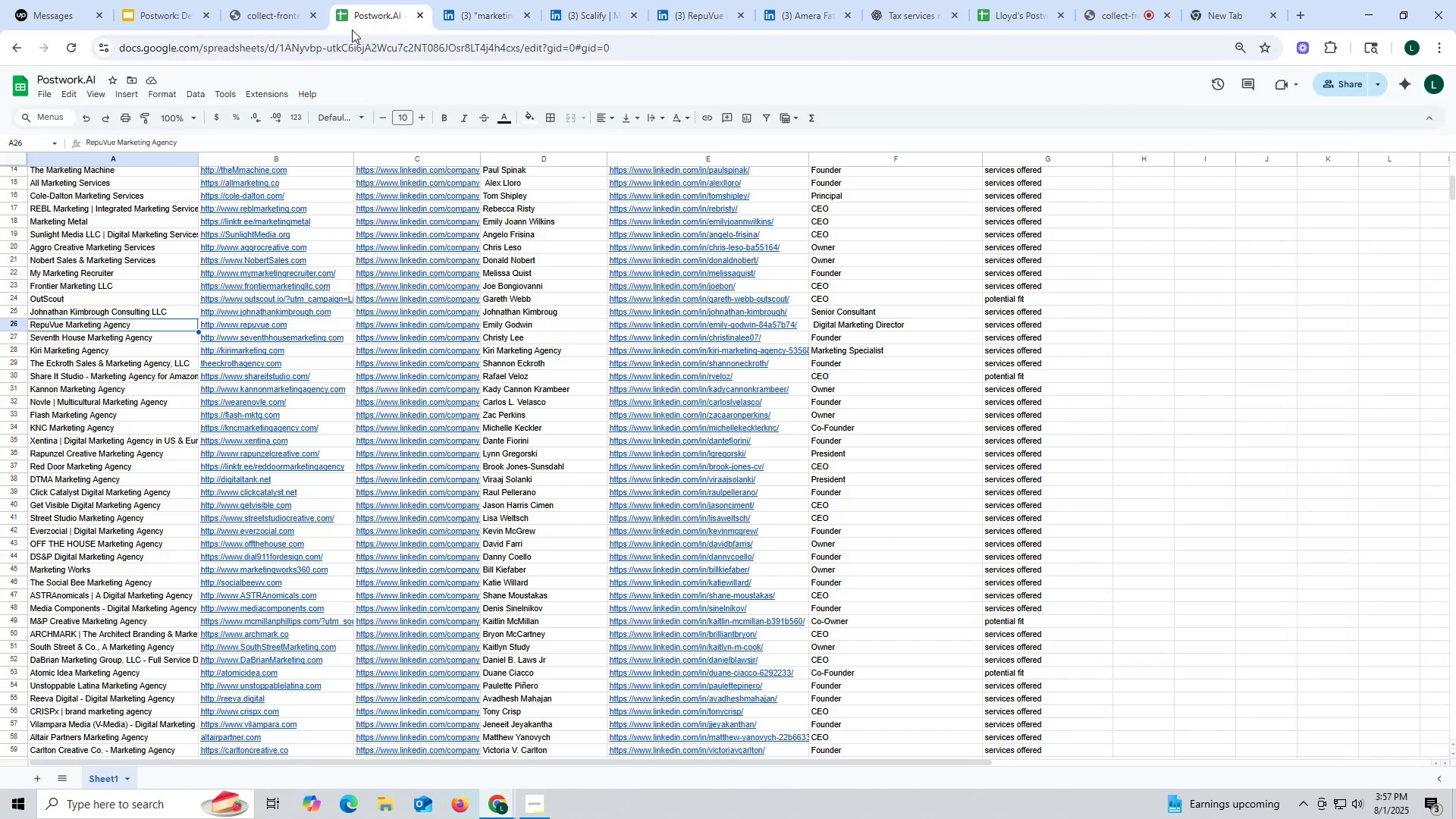 
scroll: coordinate [456, 426], scroll_direction: down, amount: 66.0
 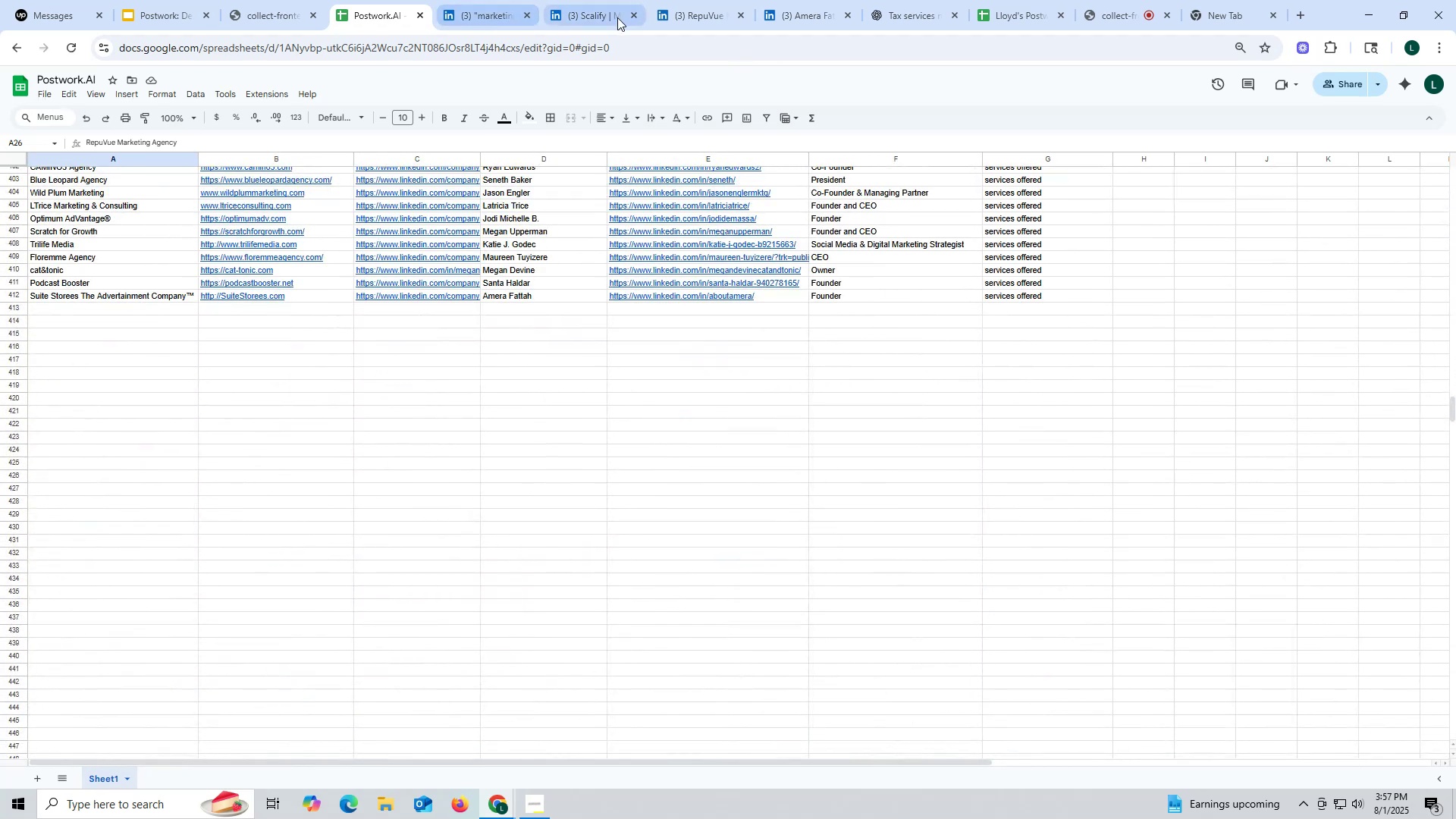 
left_click([619, 17])
 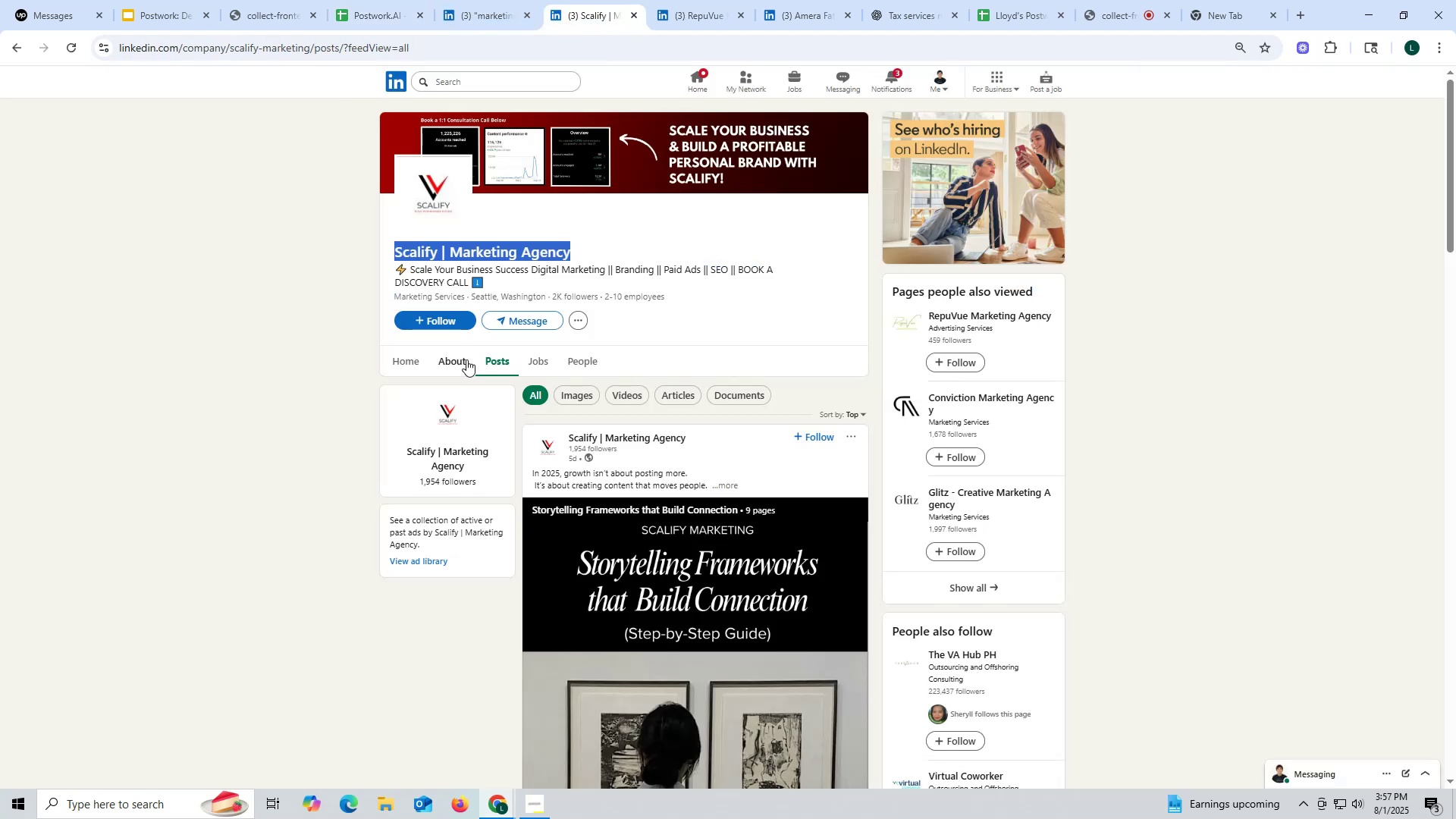 
left_click([465, 359])
 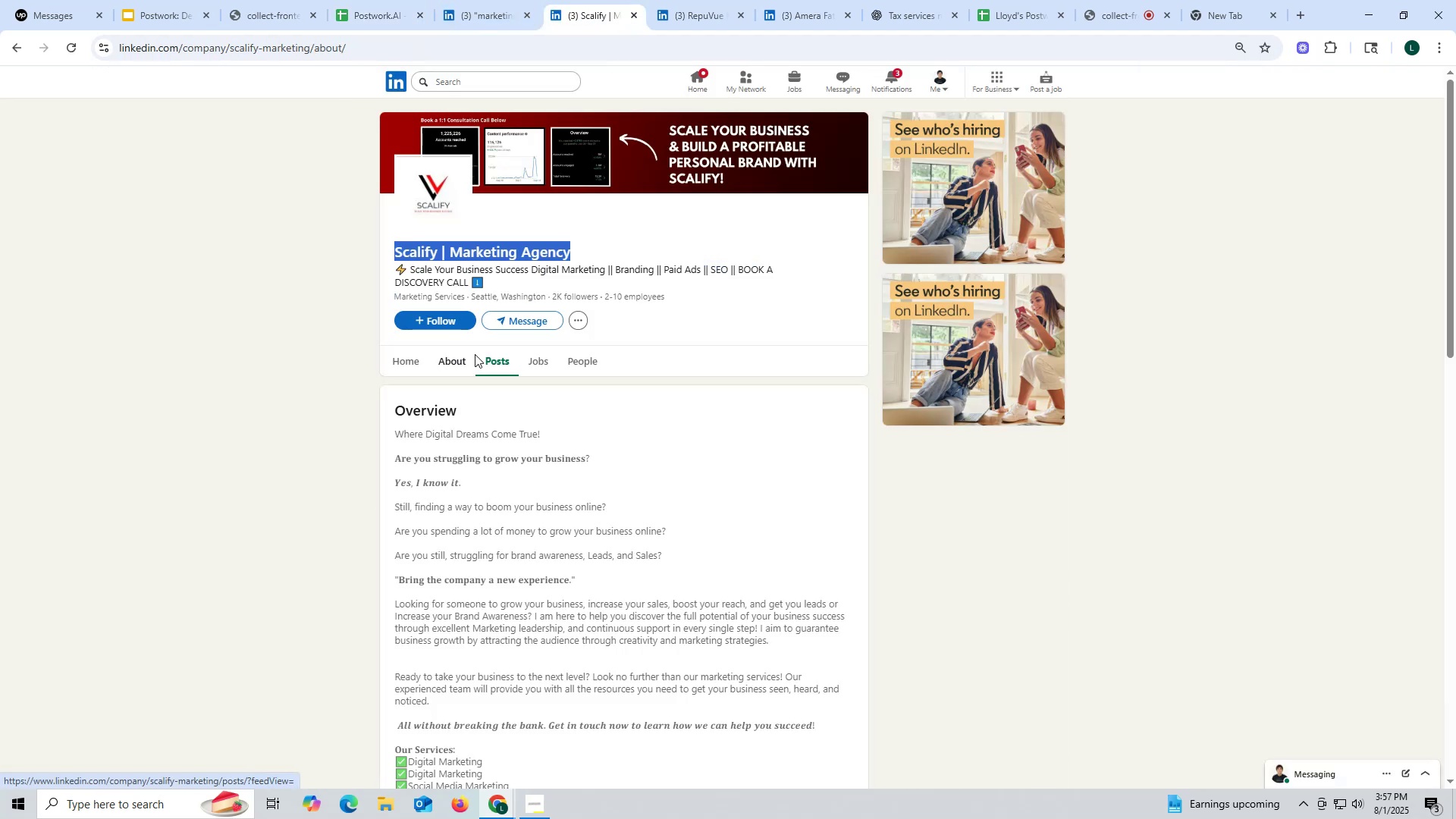 
scroll: coordinate [463, 353], scroll_direction: down, amount: 1.0
 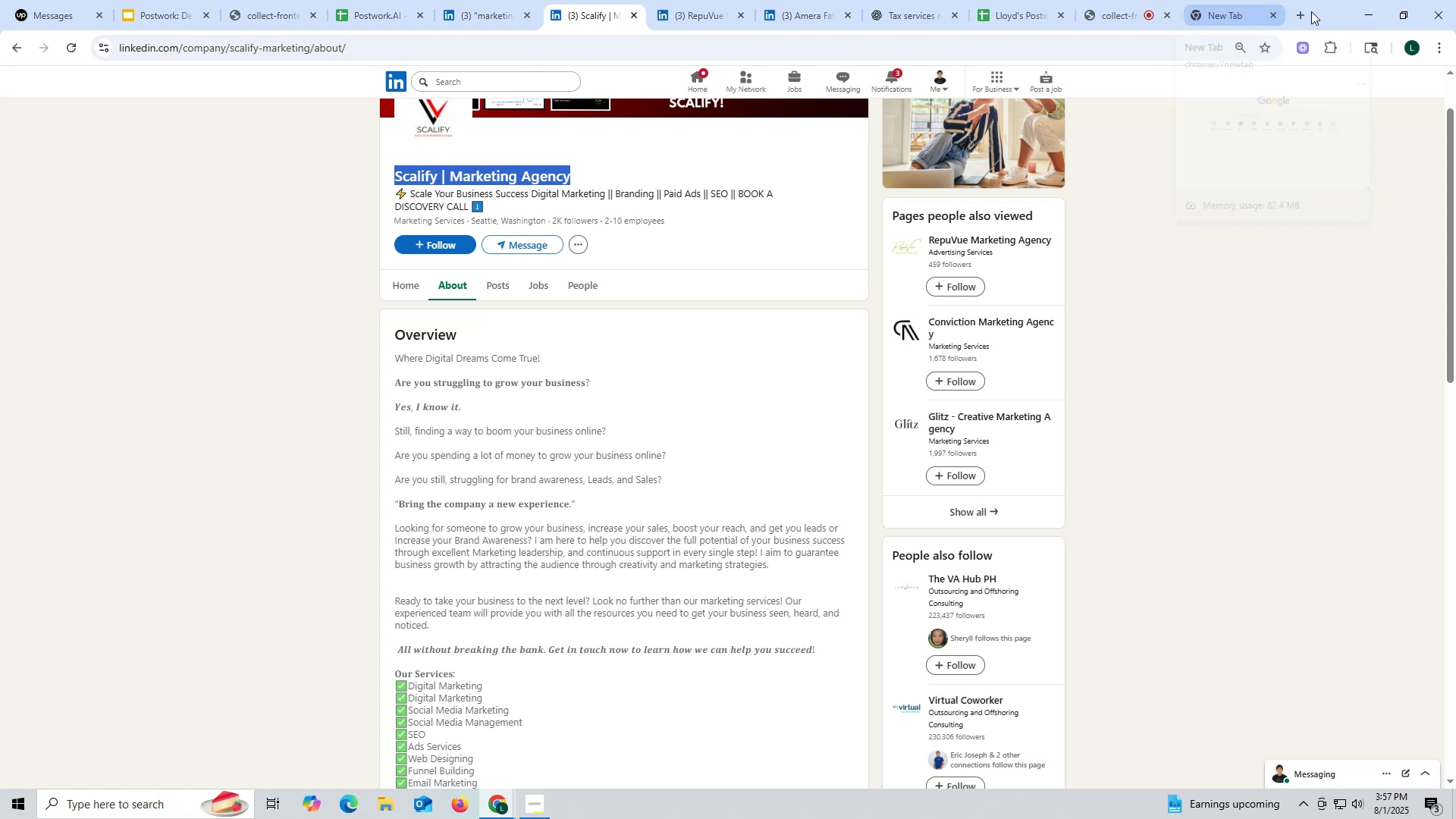 
left_click([1232, 20])
 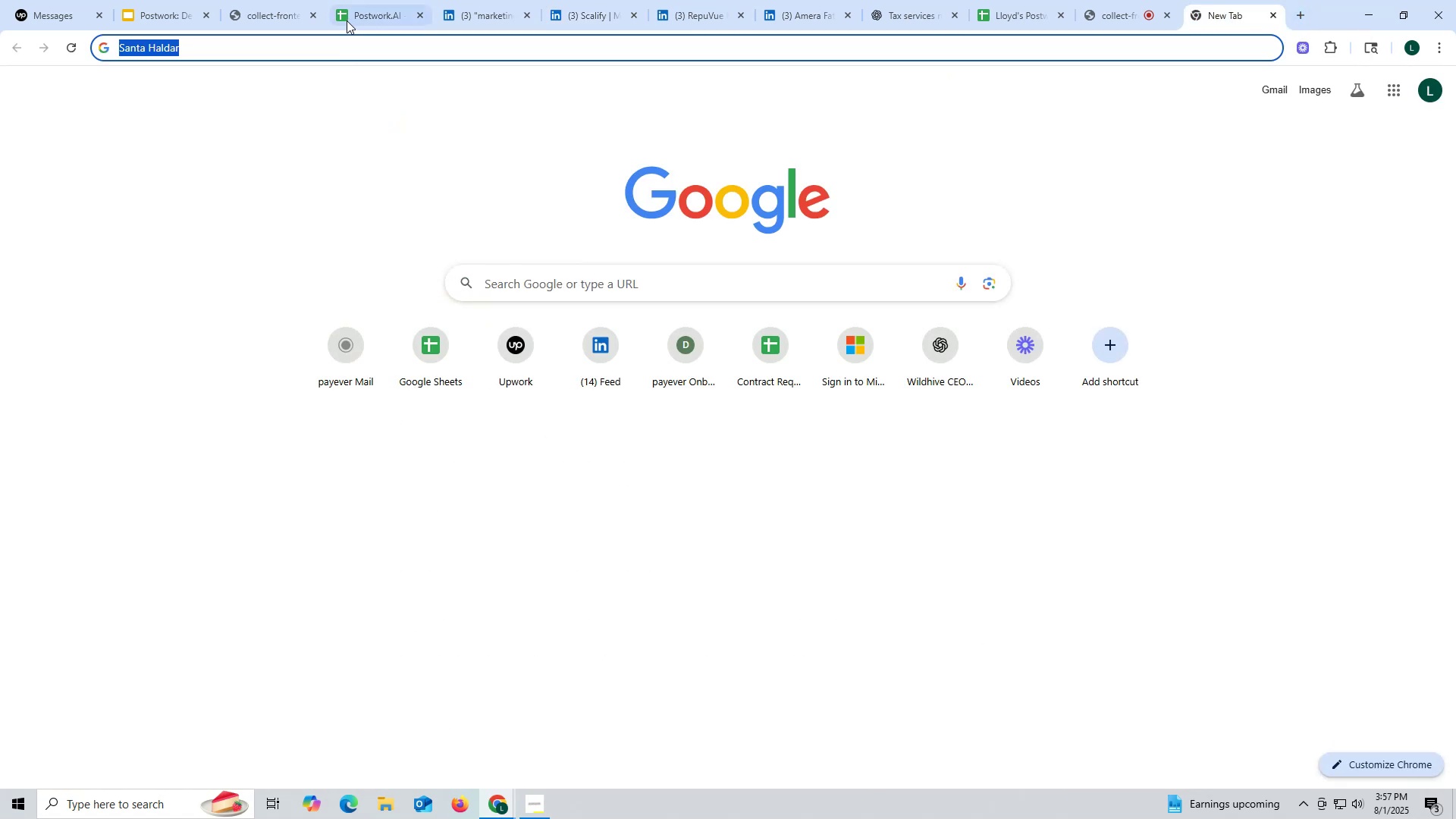 
key(Control+ControlLeft)
 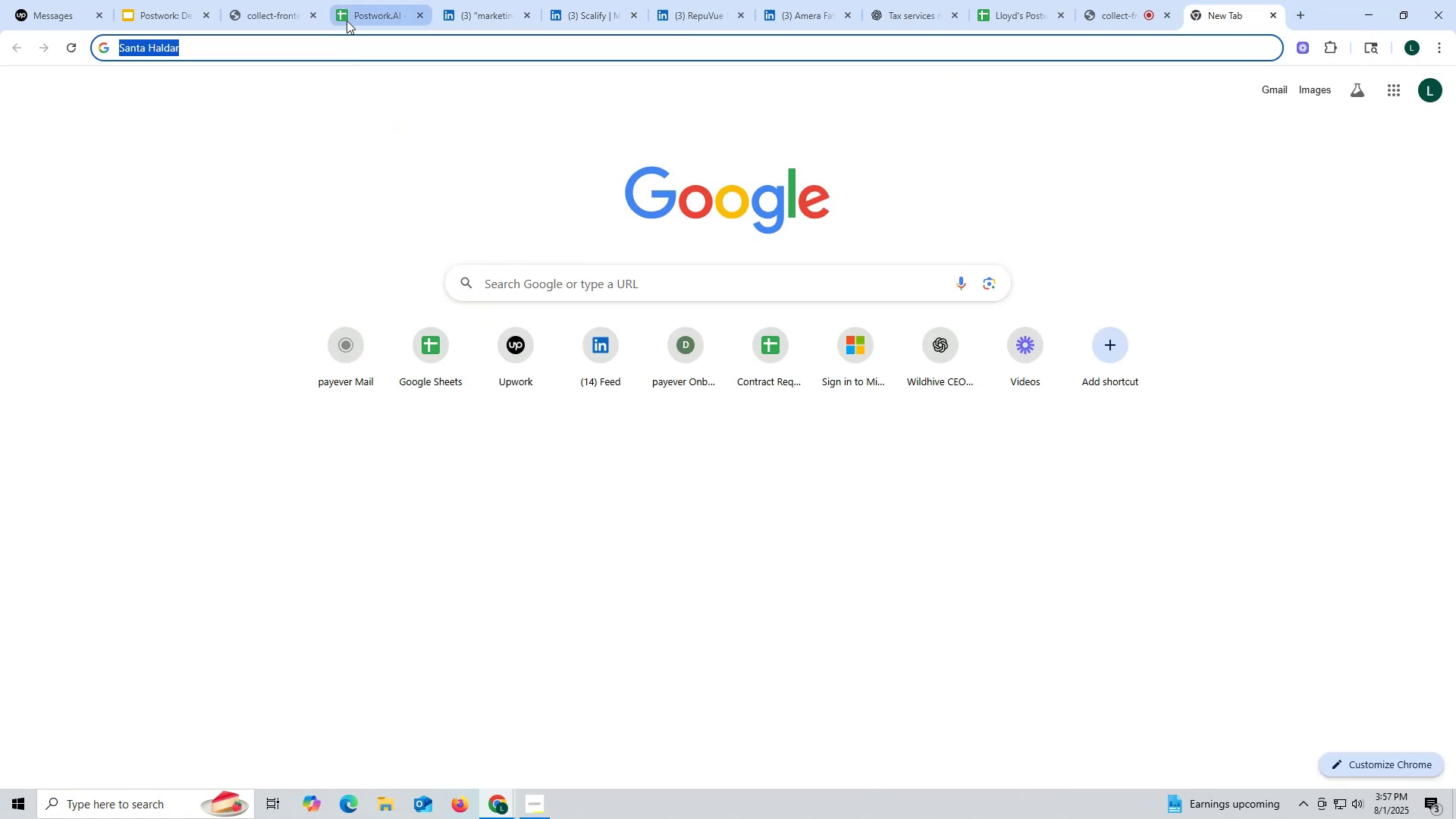 
key(Control+V)
 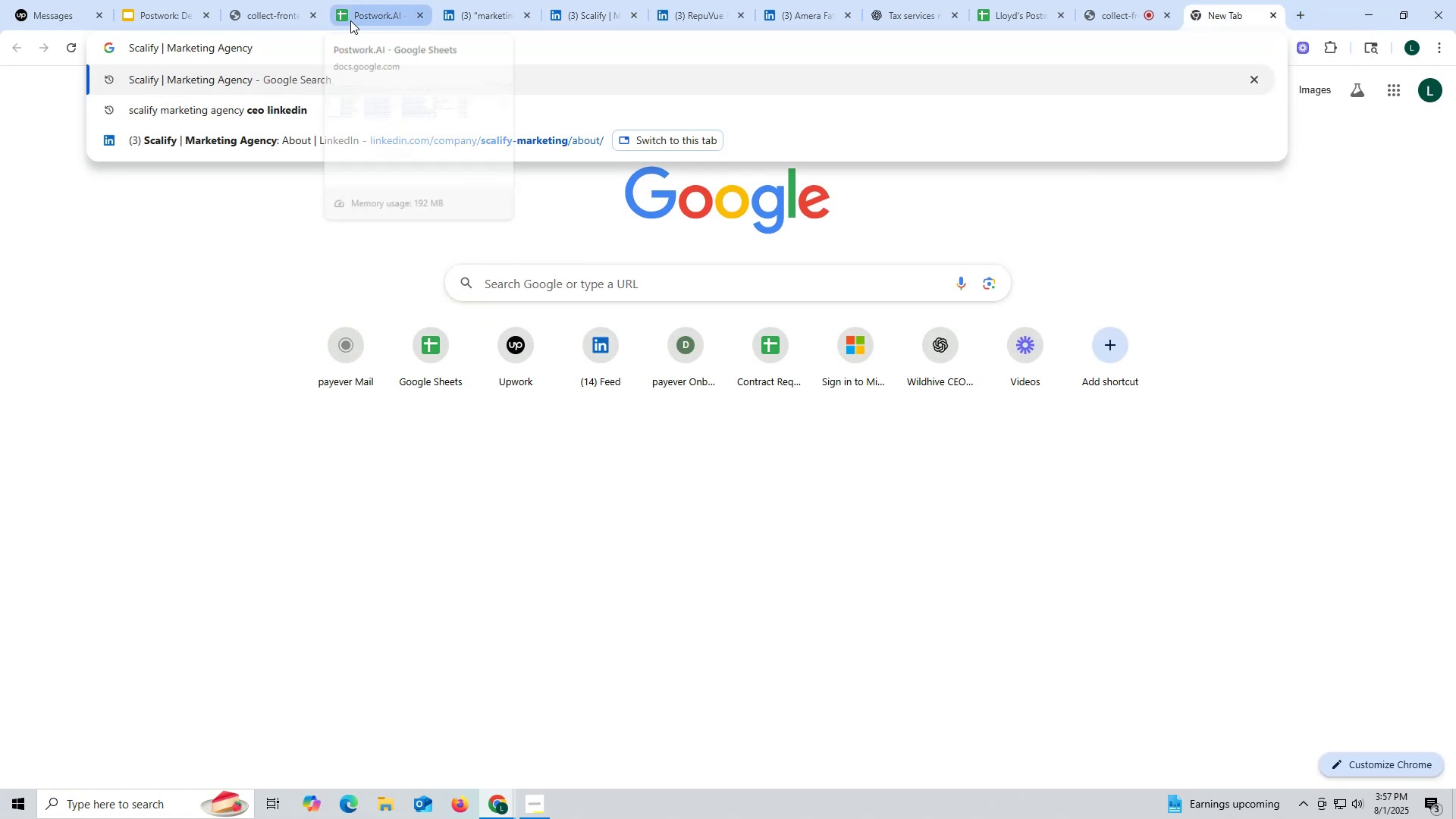 
key(Enter)
 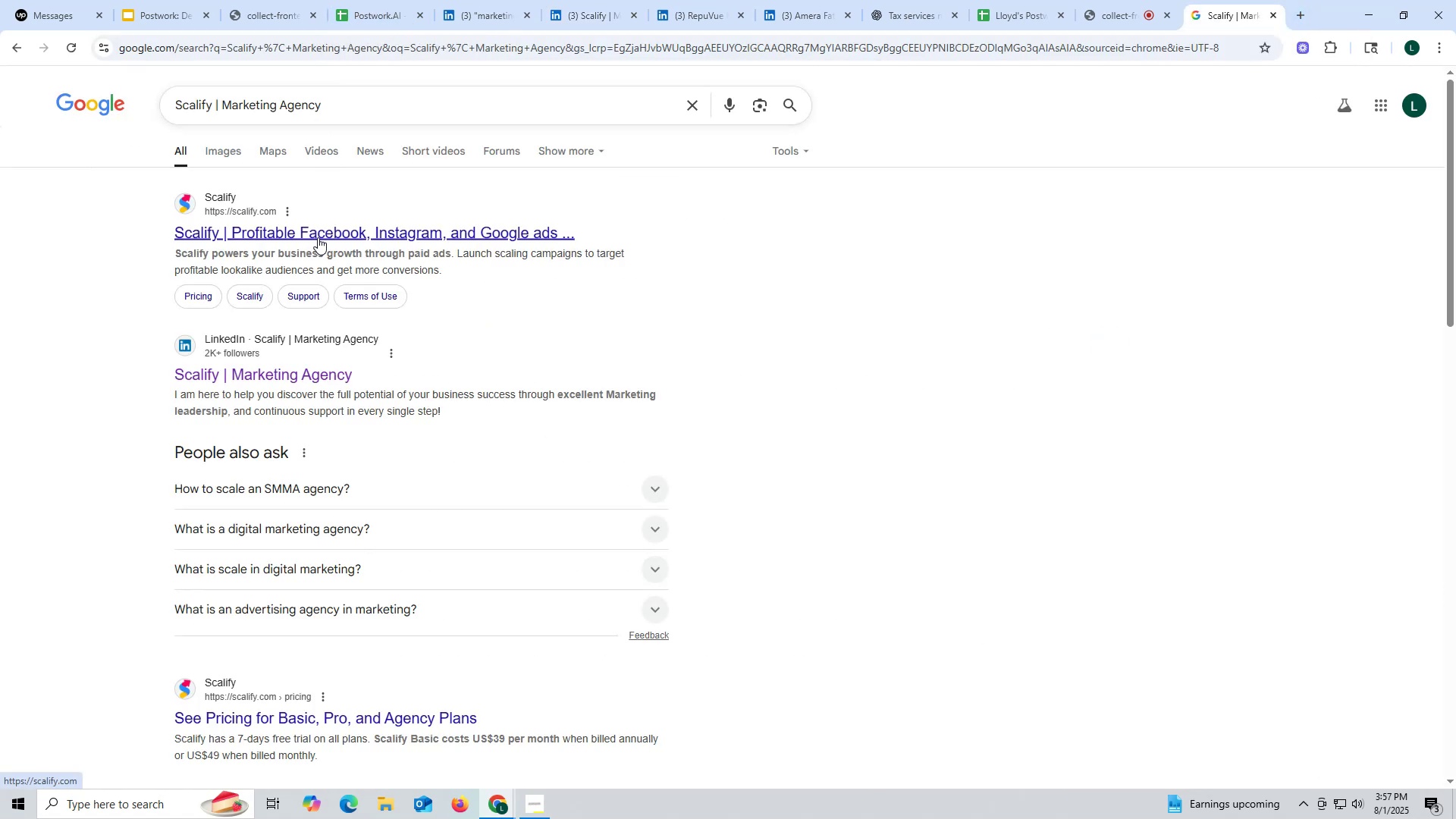 
left_click([579, 14])
 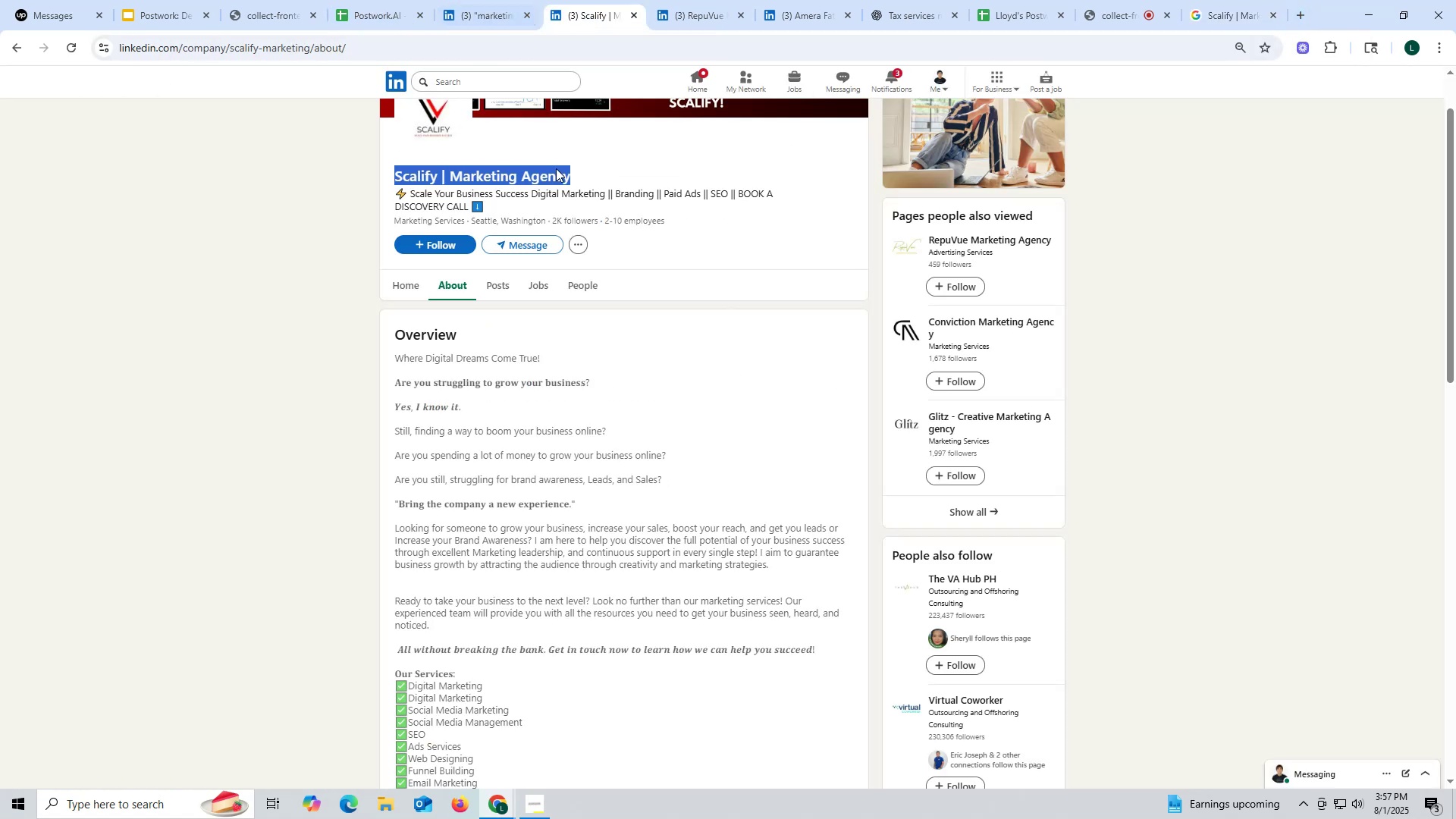 
scroll: coordinate [574, 301], scroll_direction: up, amount: 2.0
 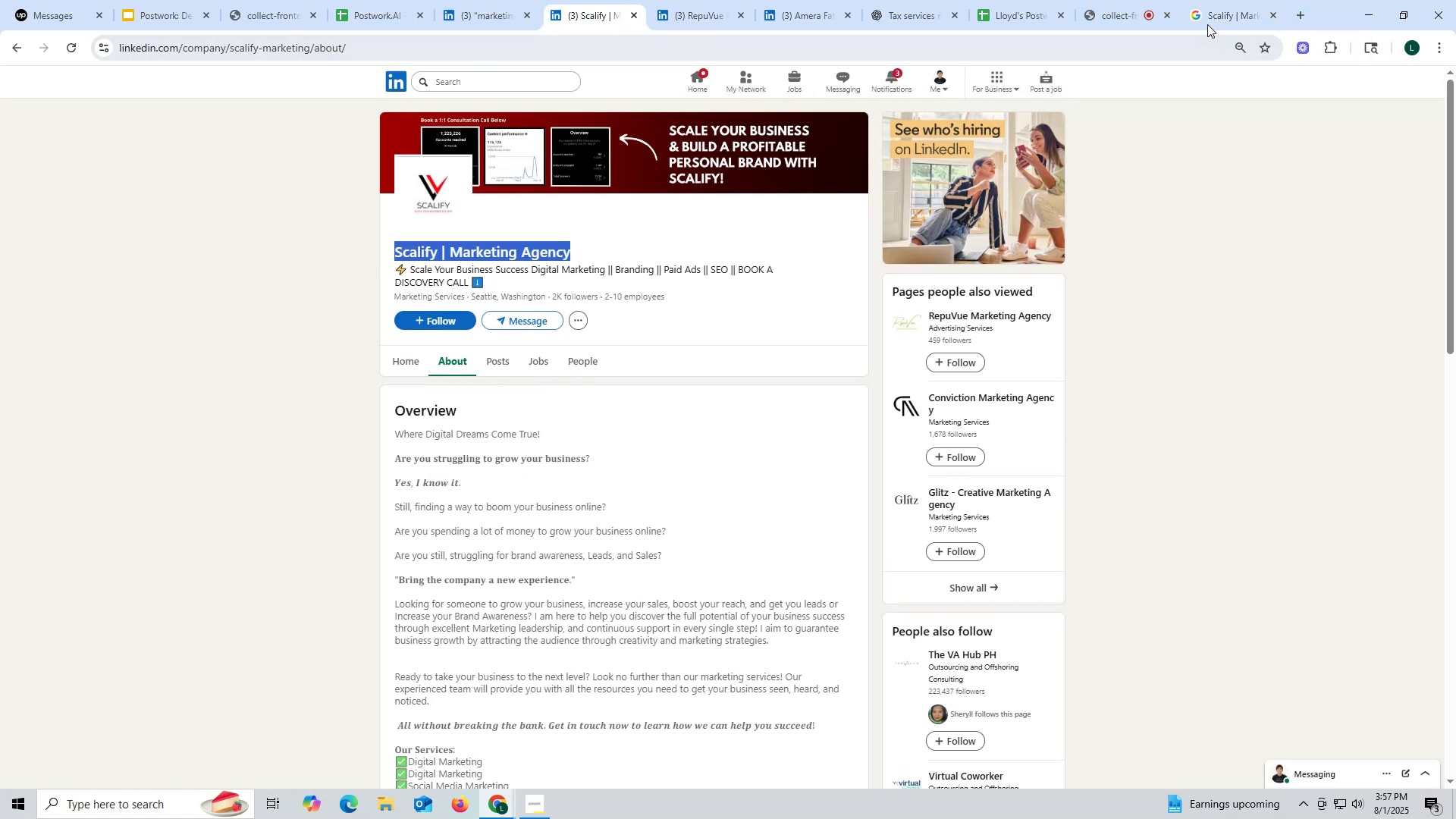 
left_click([1214, 14])
 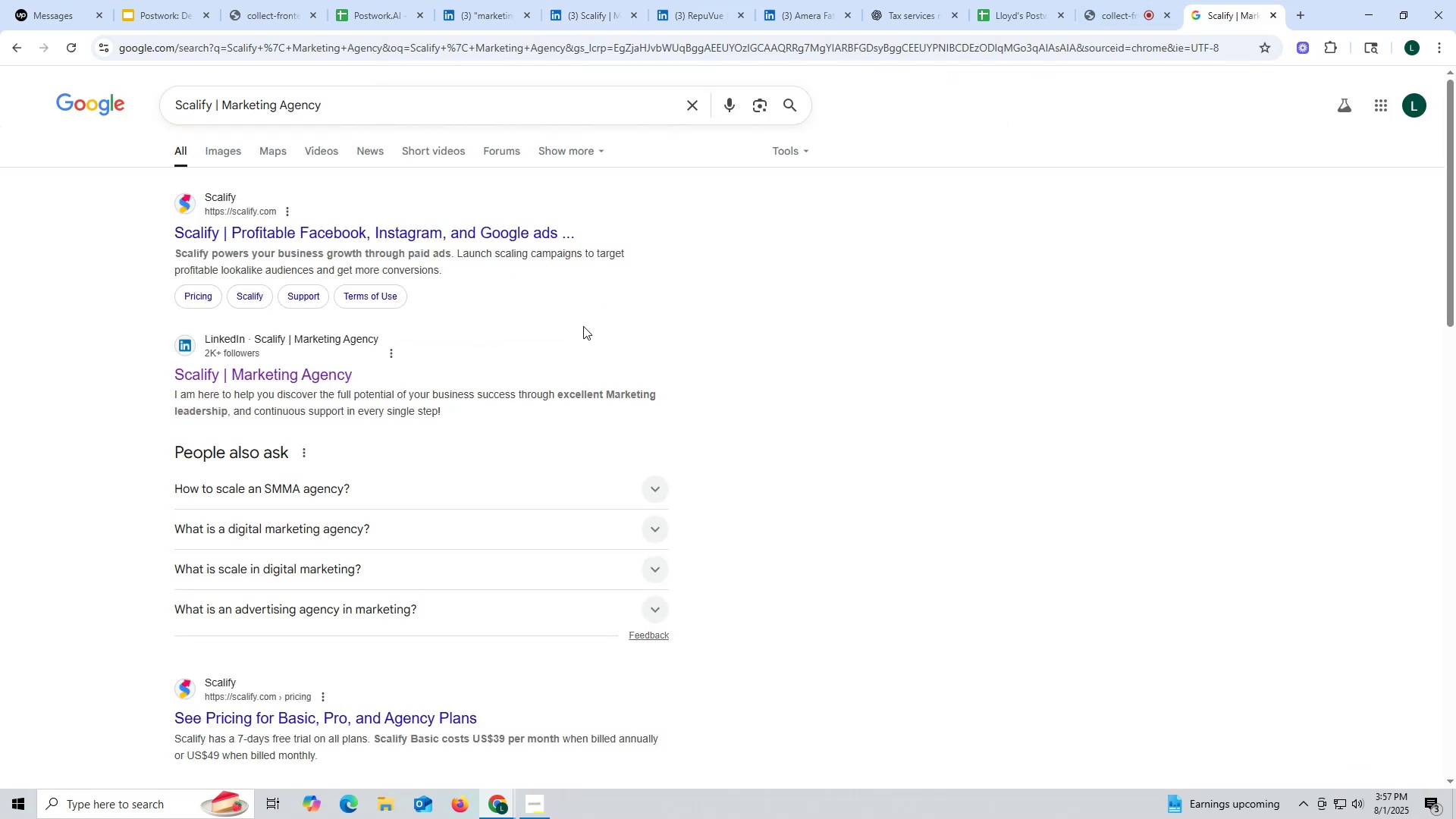 
scroll: coordinate [394, 289], scroll_direction: down, amount: 3.0
 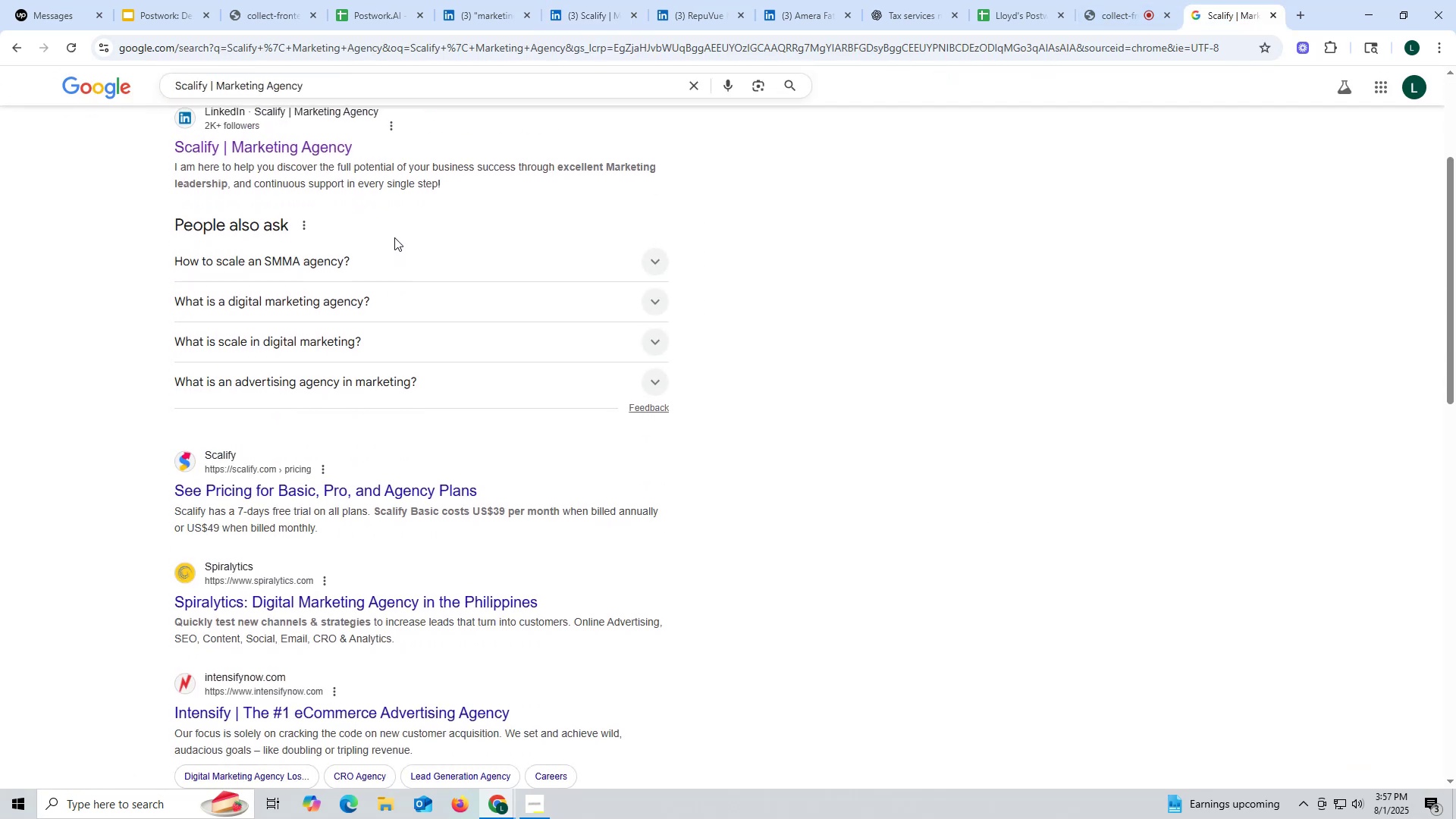 
scroll: coordinate [397, 237], scroll_direction: up, amount: 6.0
 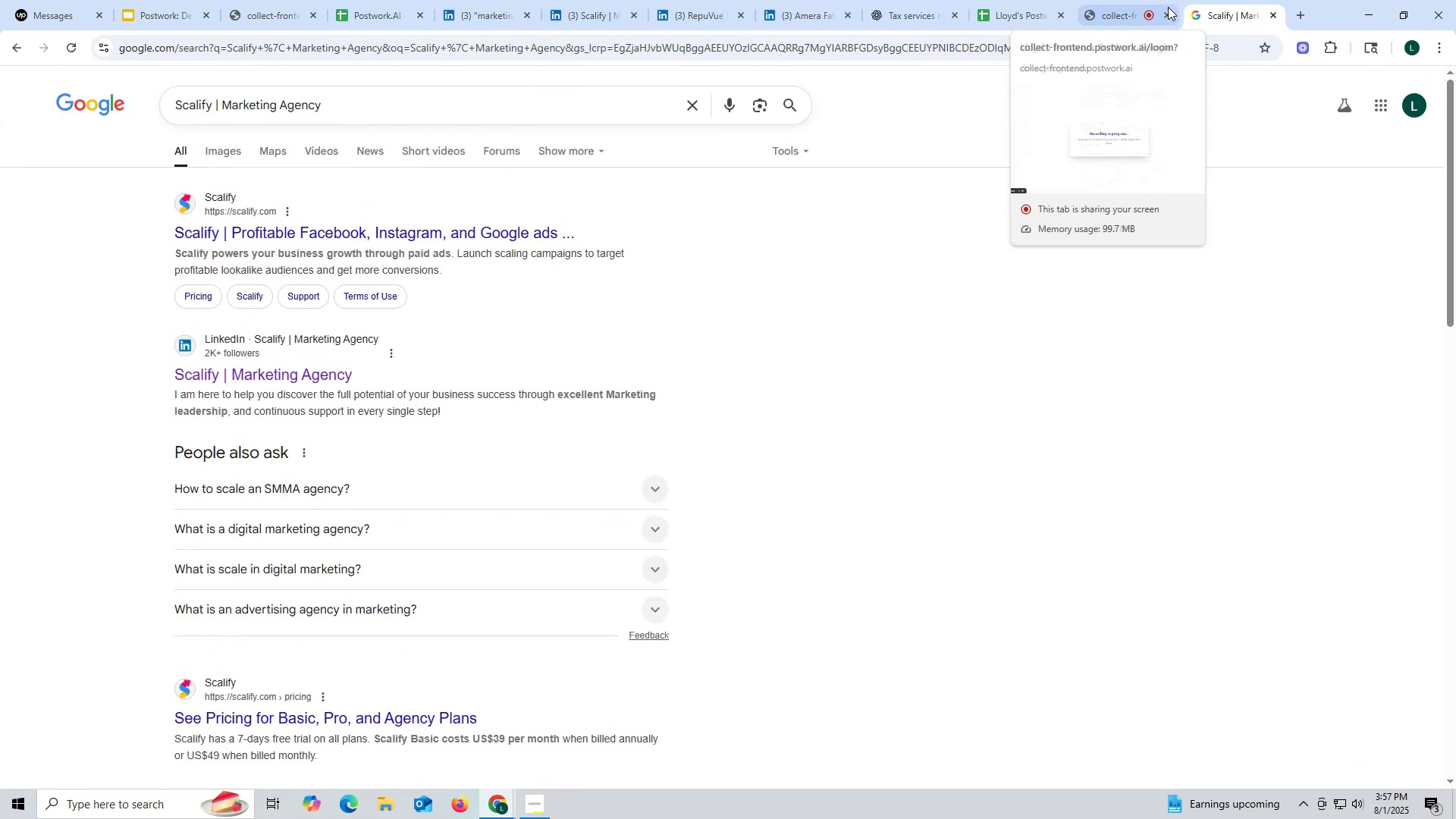 
left_click([584, 13])
 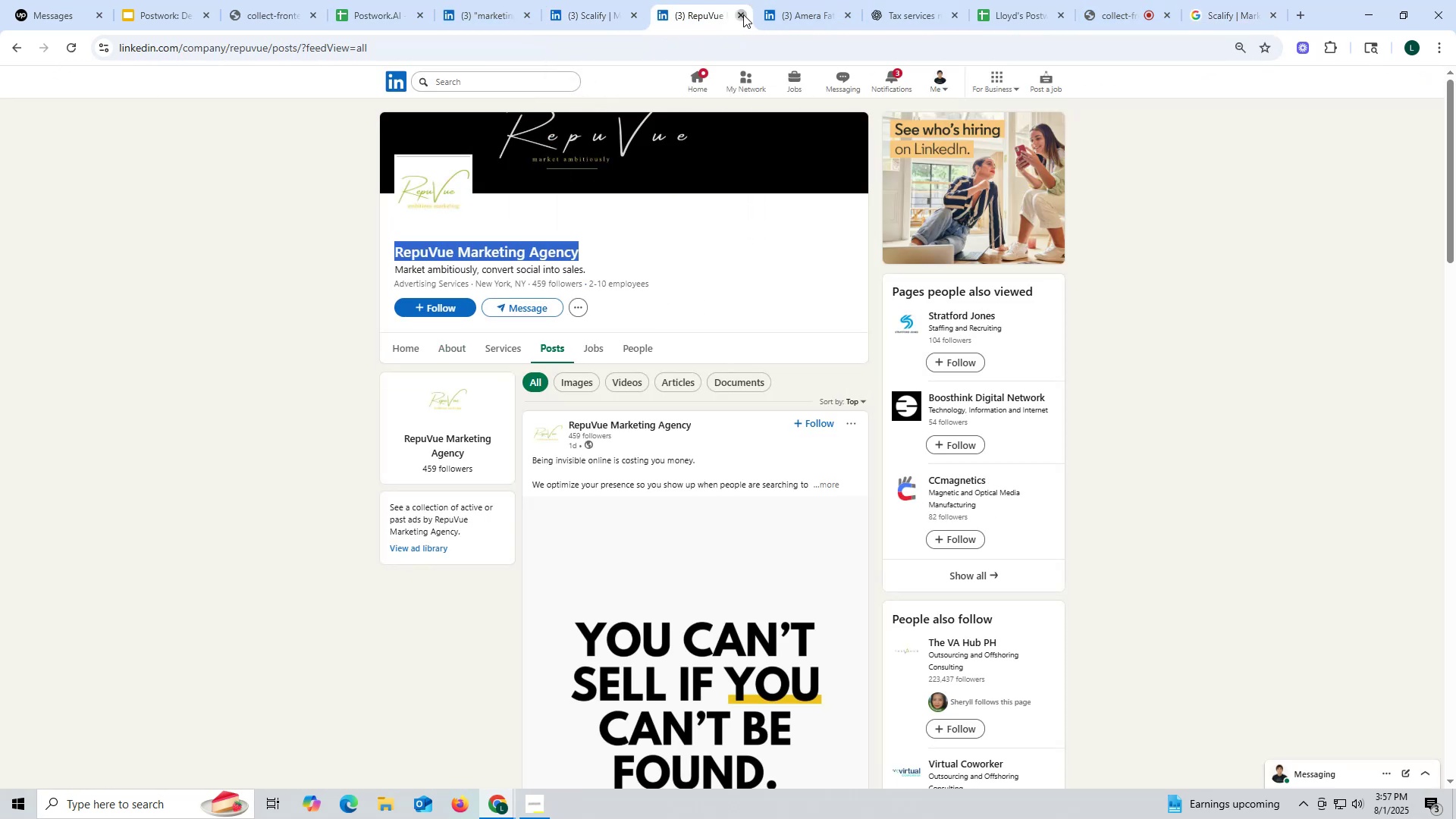 
double_click([592, 17])
 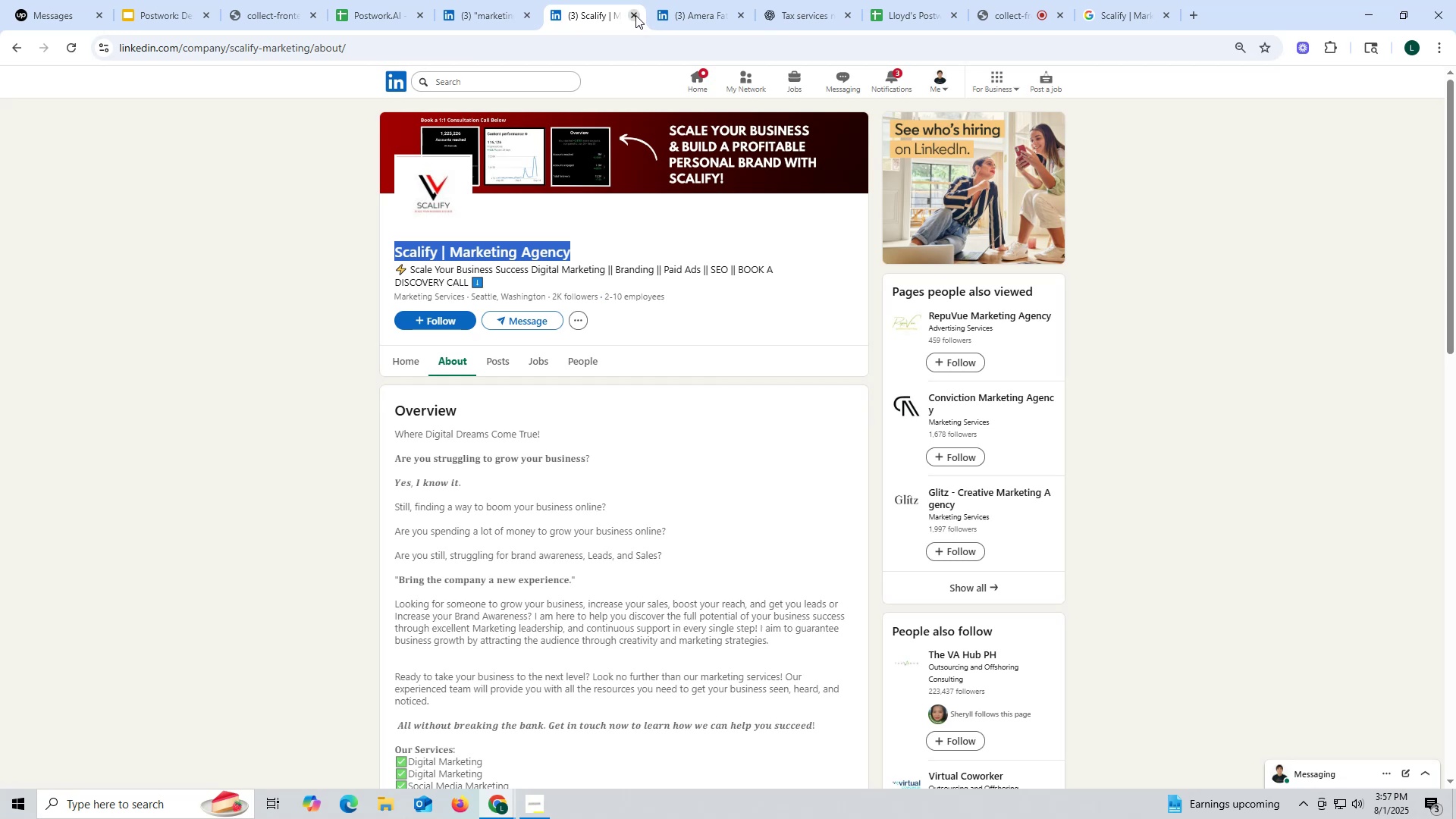 
left_click([635, 14])
 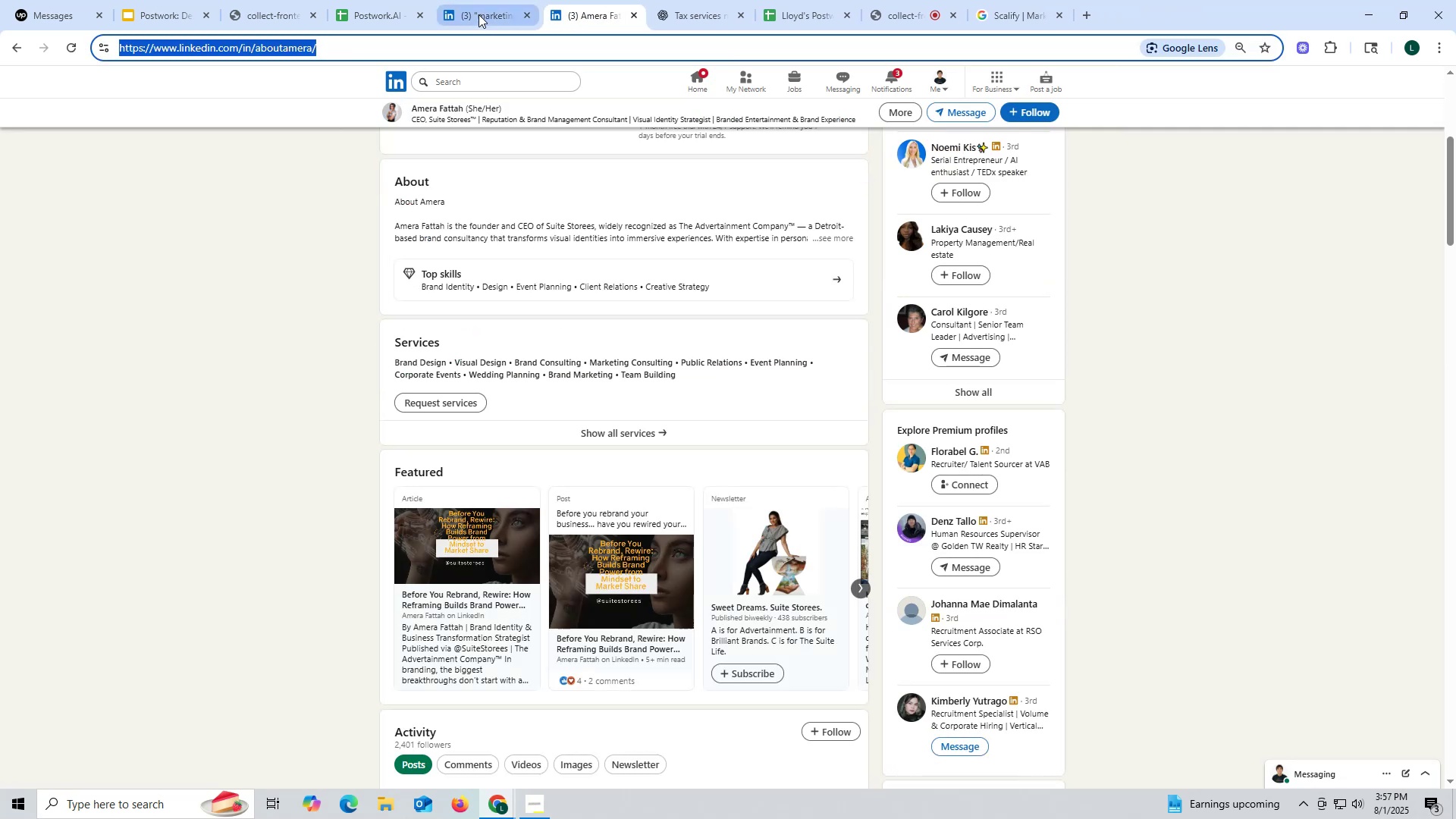 
left_click([479, 14])
 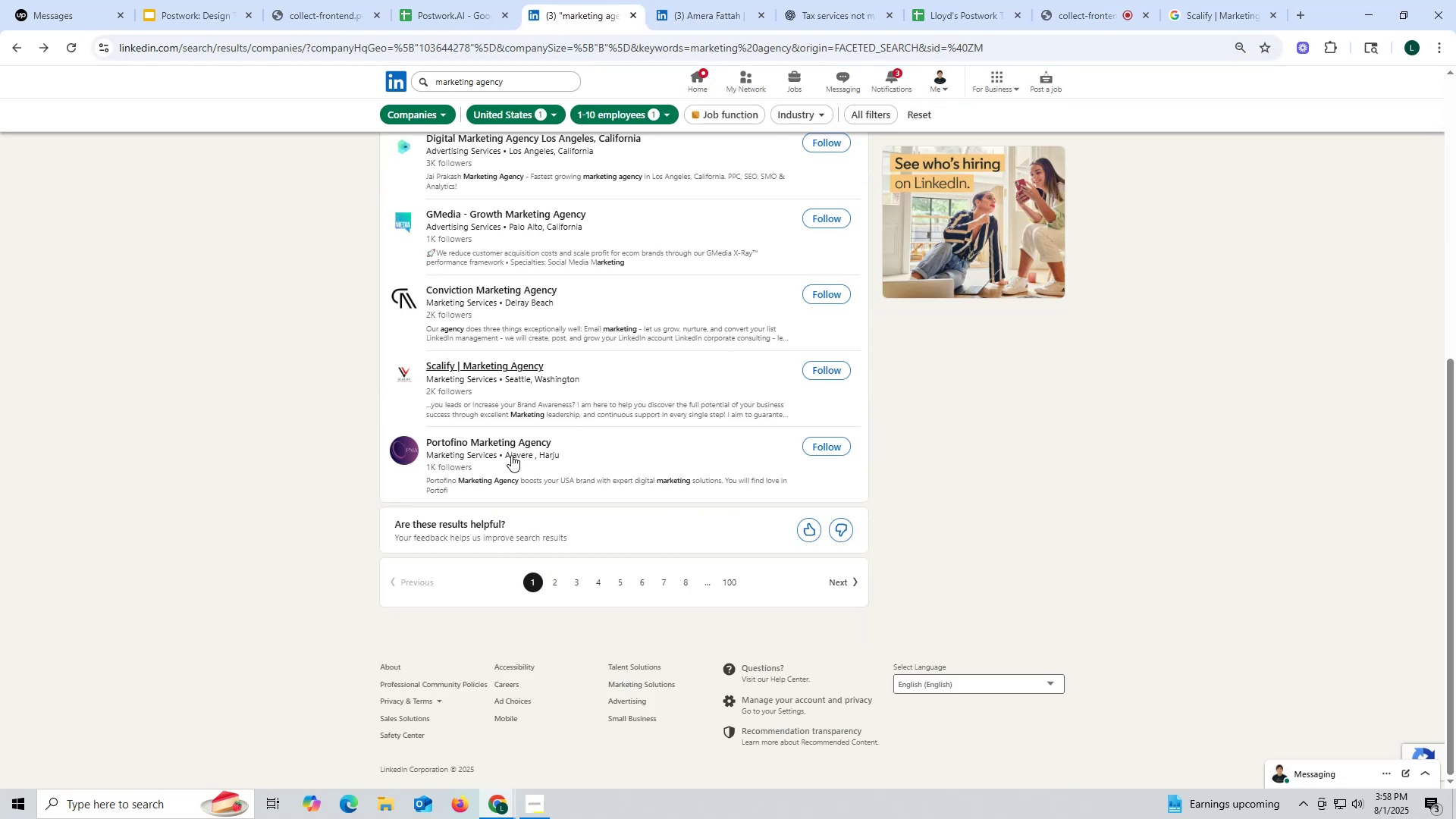 
right_click([499, 441])
 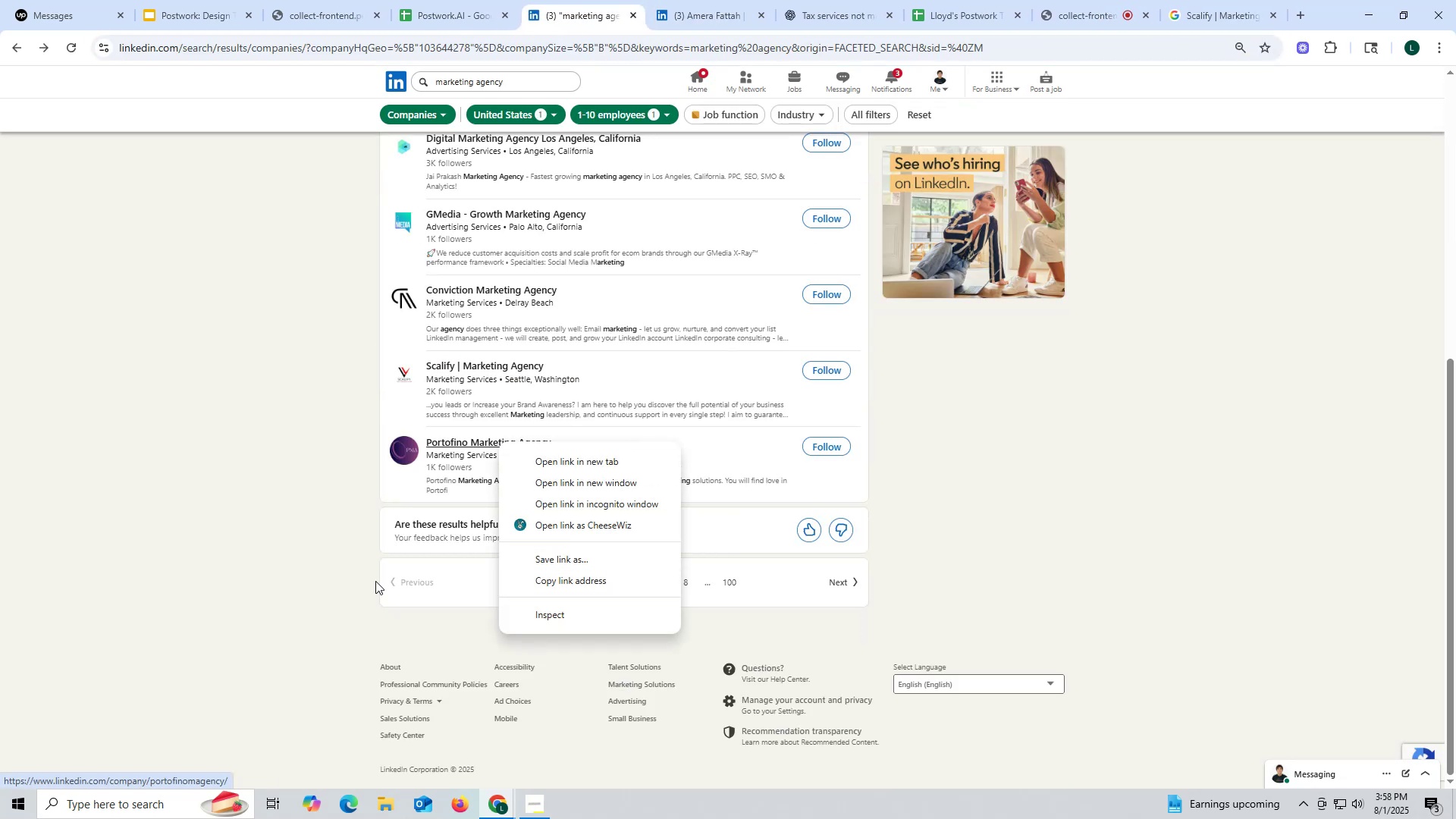 
left_click_drag(start_coordinate=[354, 573], to_coordinate=[361, 574])
 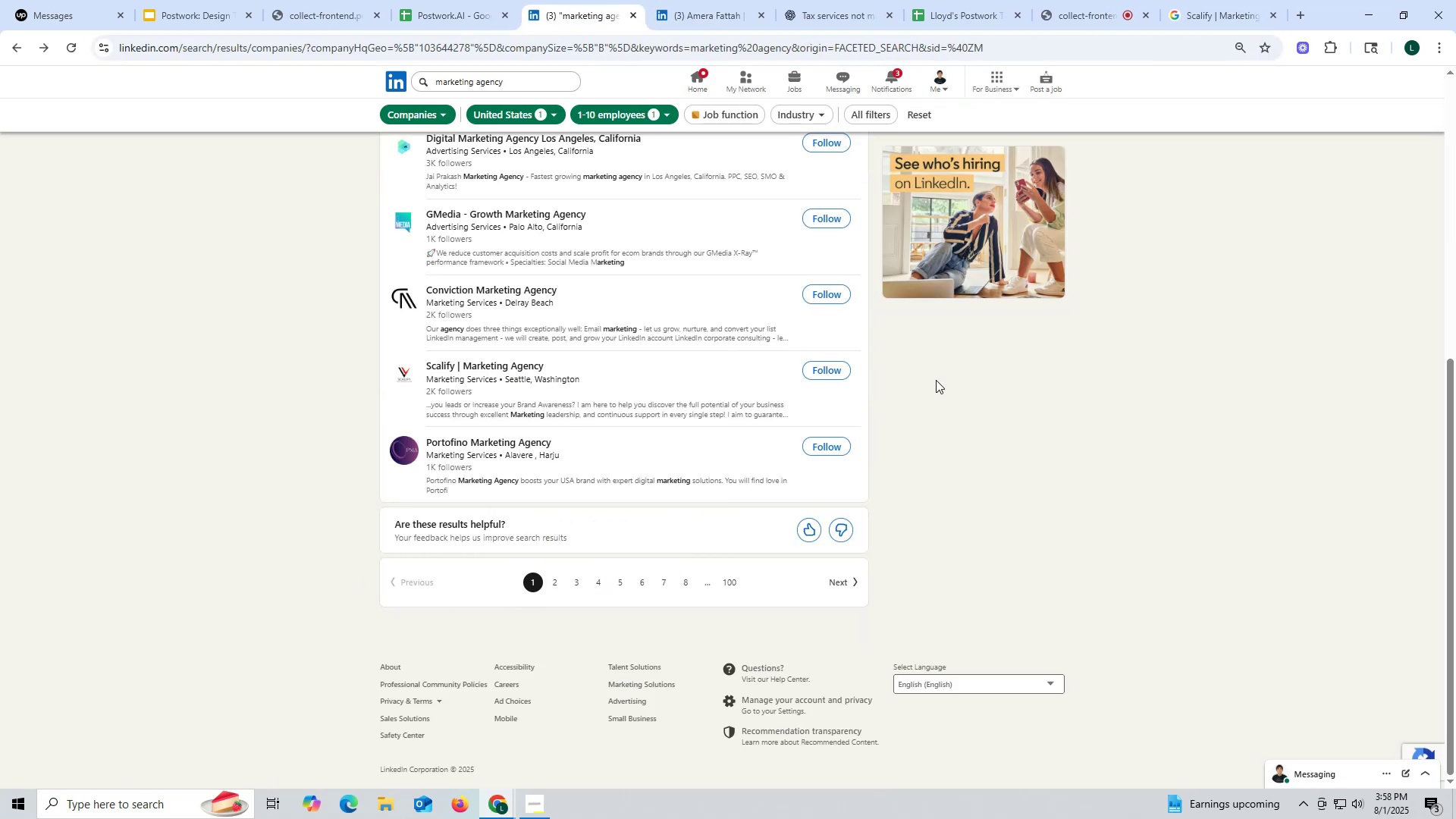 
scroll: coordinate [937, 359], scroll_direction: up, amount: 2.0
 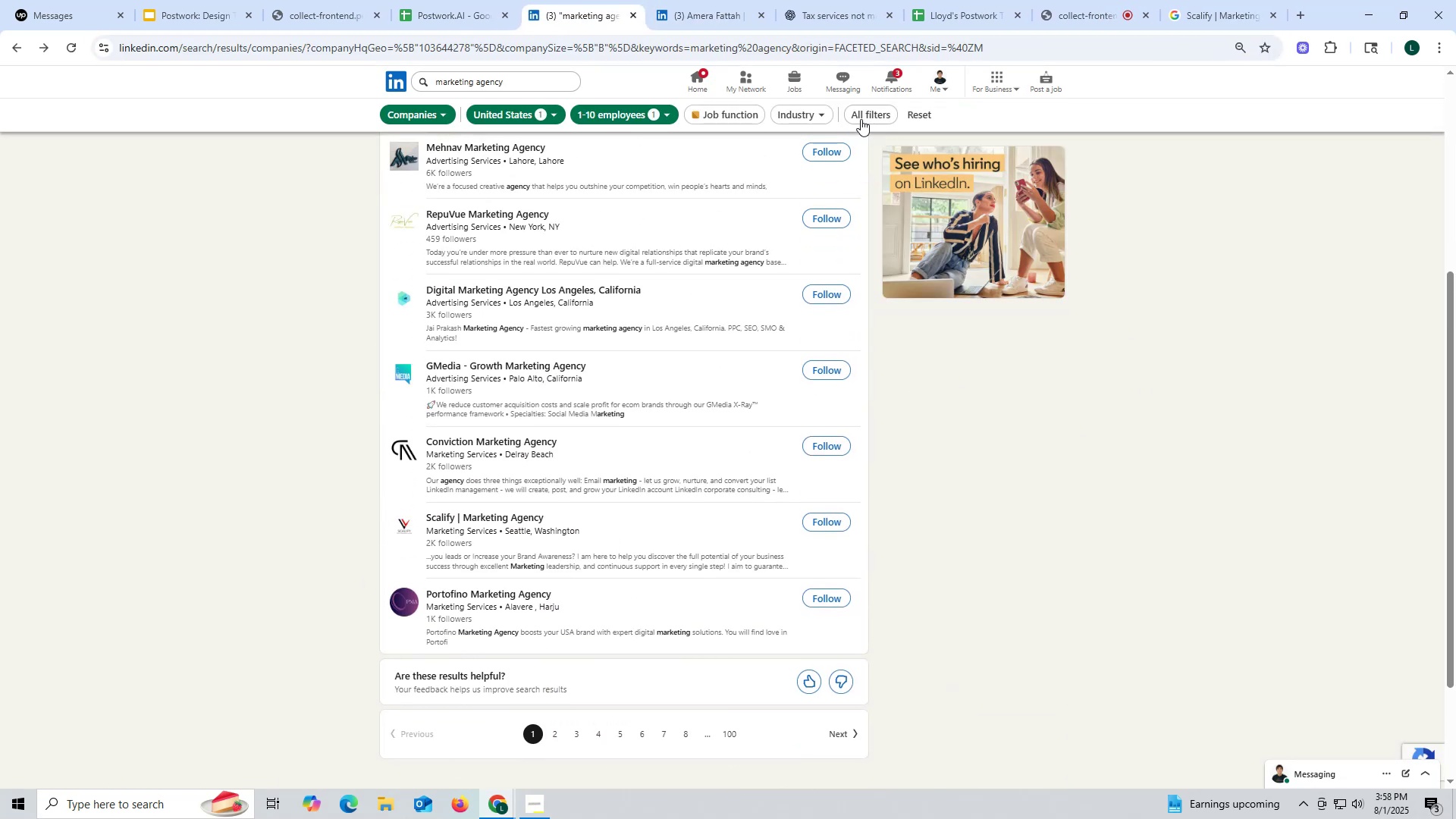 
left_click([859, 116])
 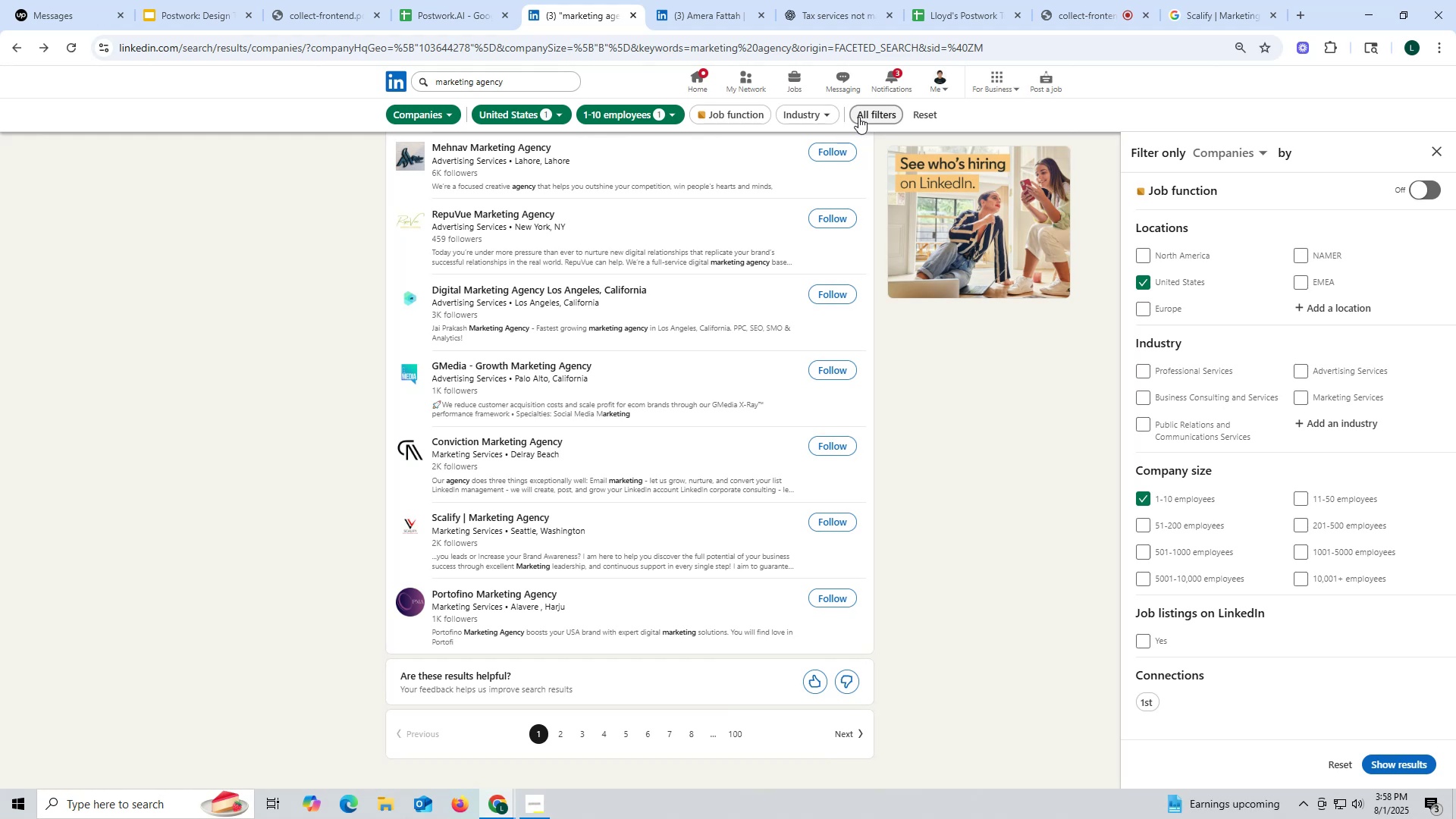 
wait(11.11)
 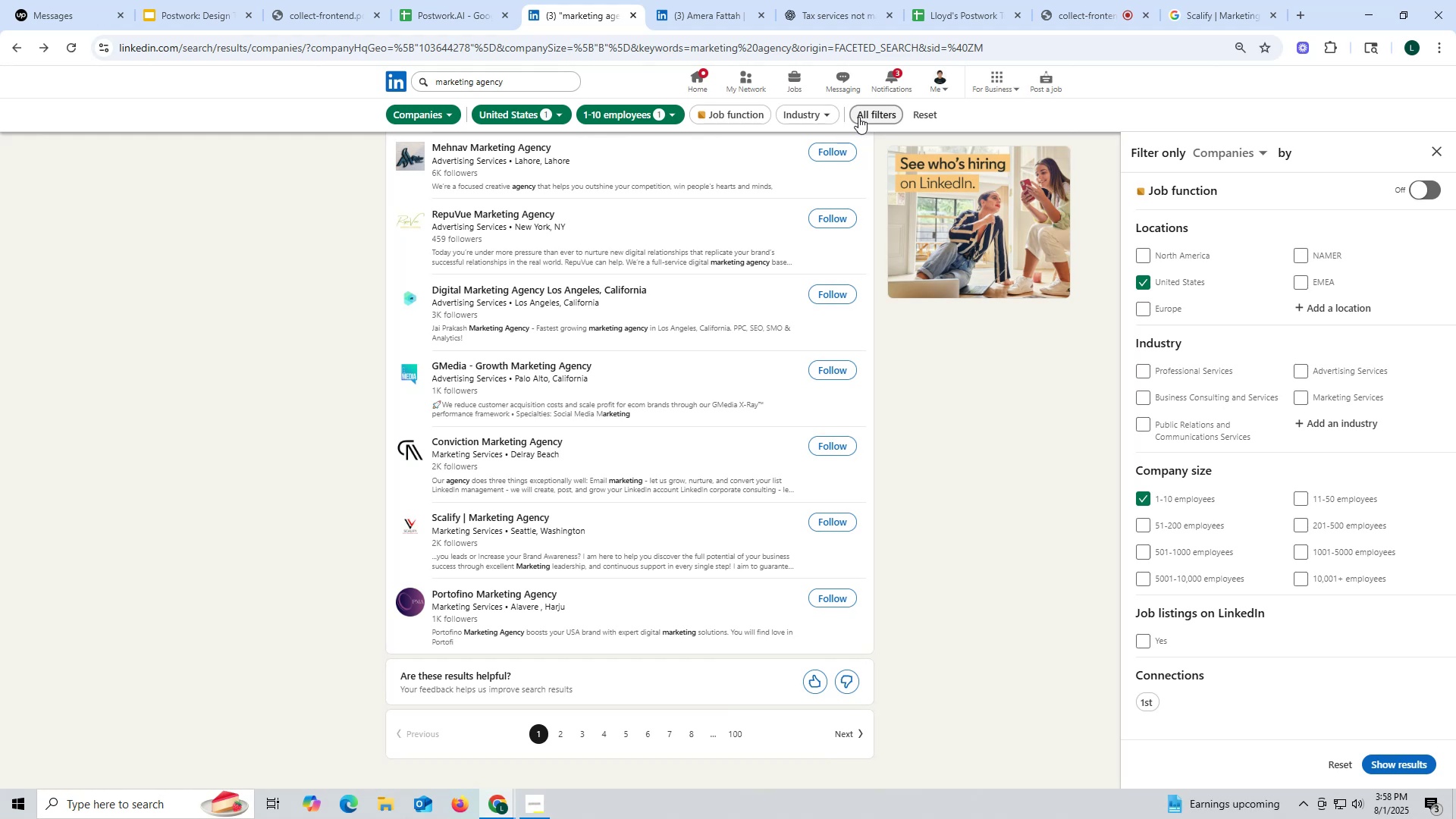 
left_click([1152, 701])
 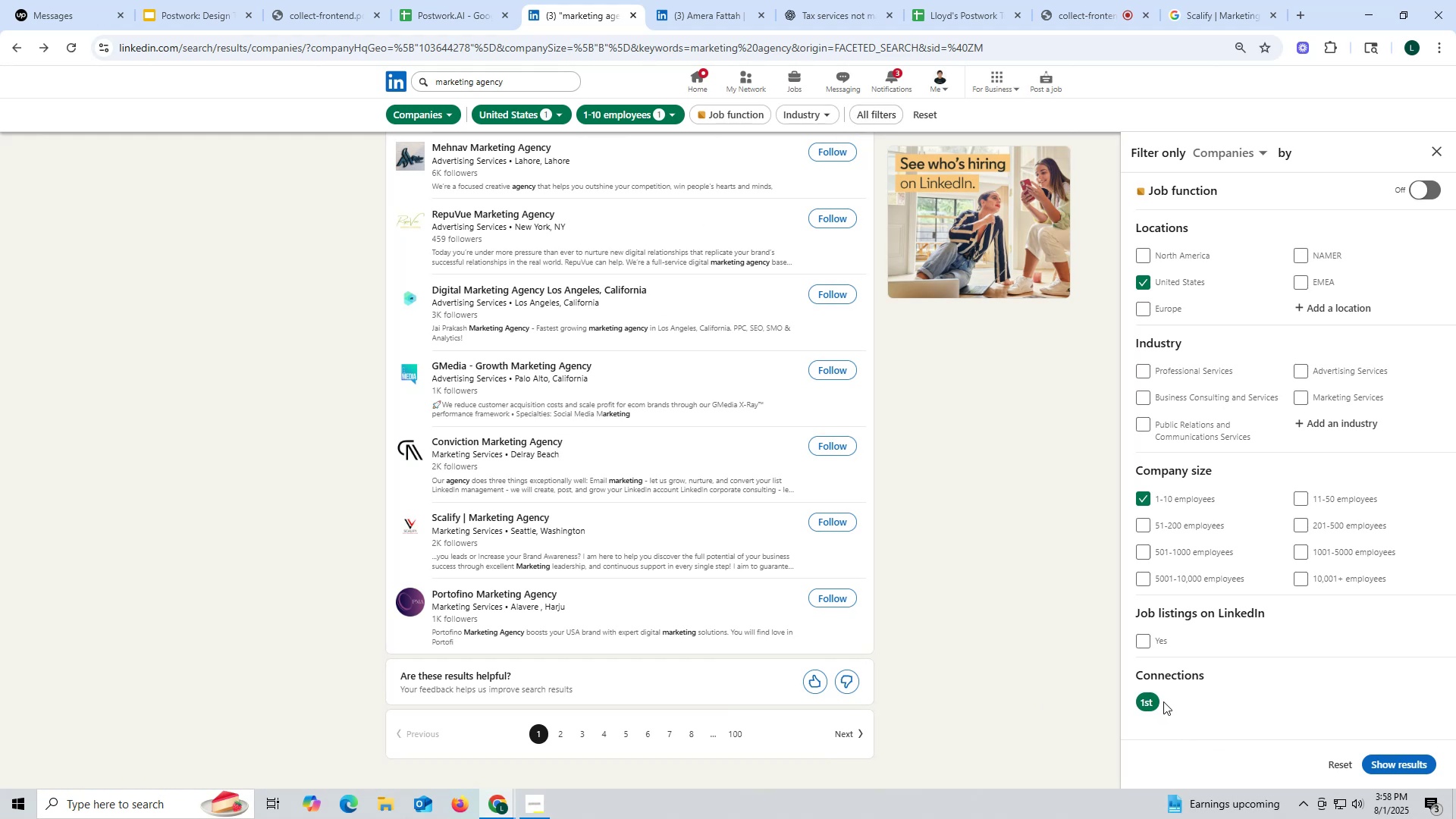 
left_click([1150, 704])
 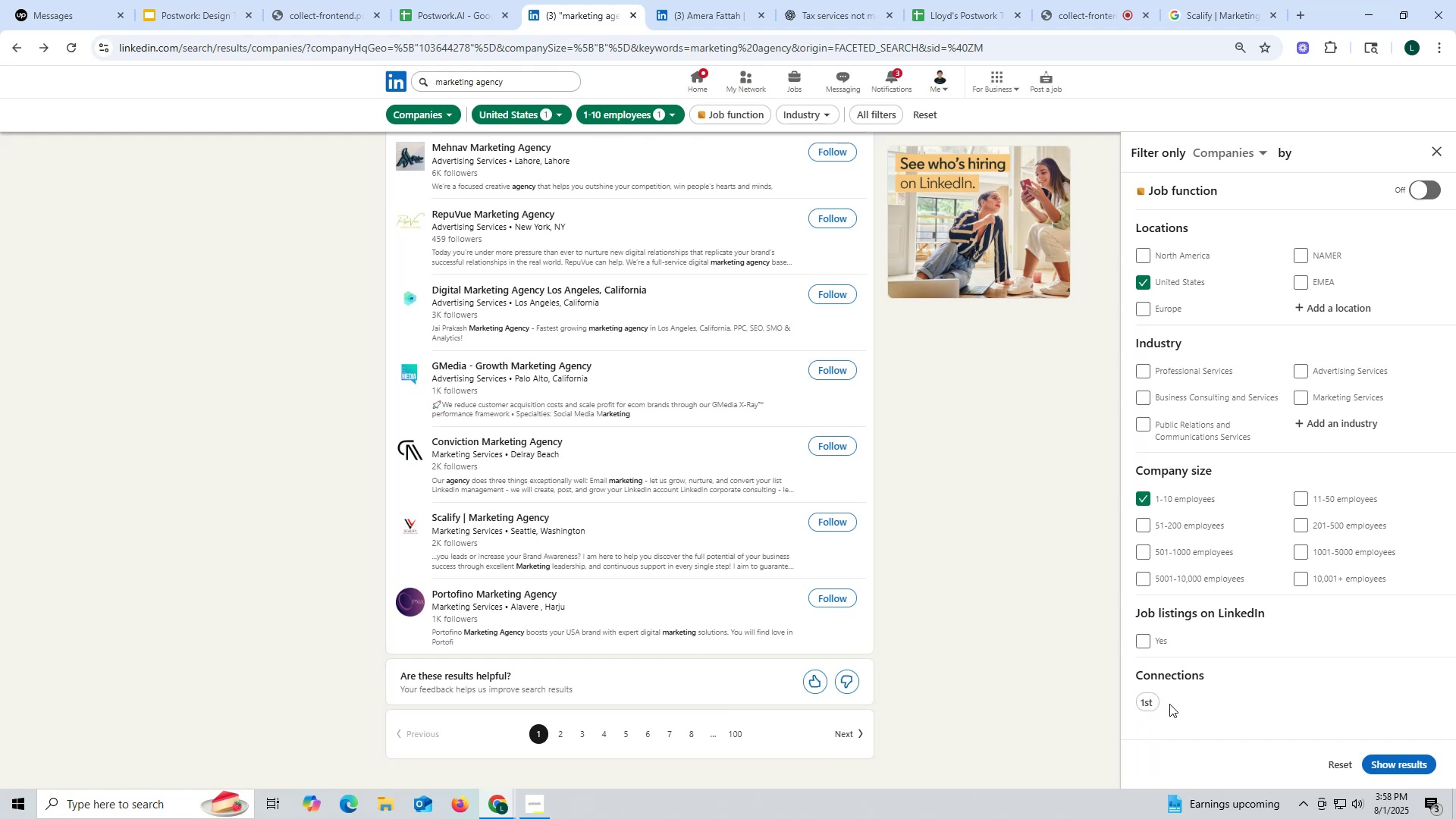 
left_click([1184, 679])
 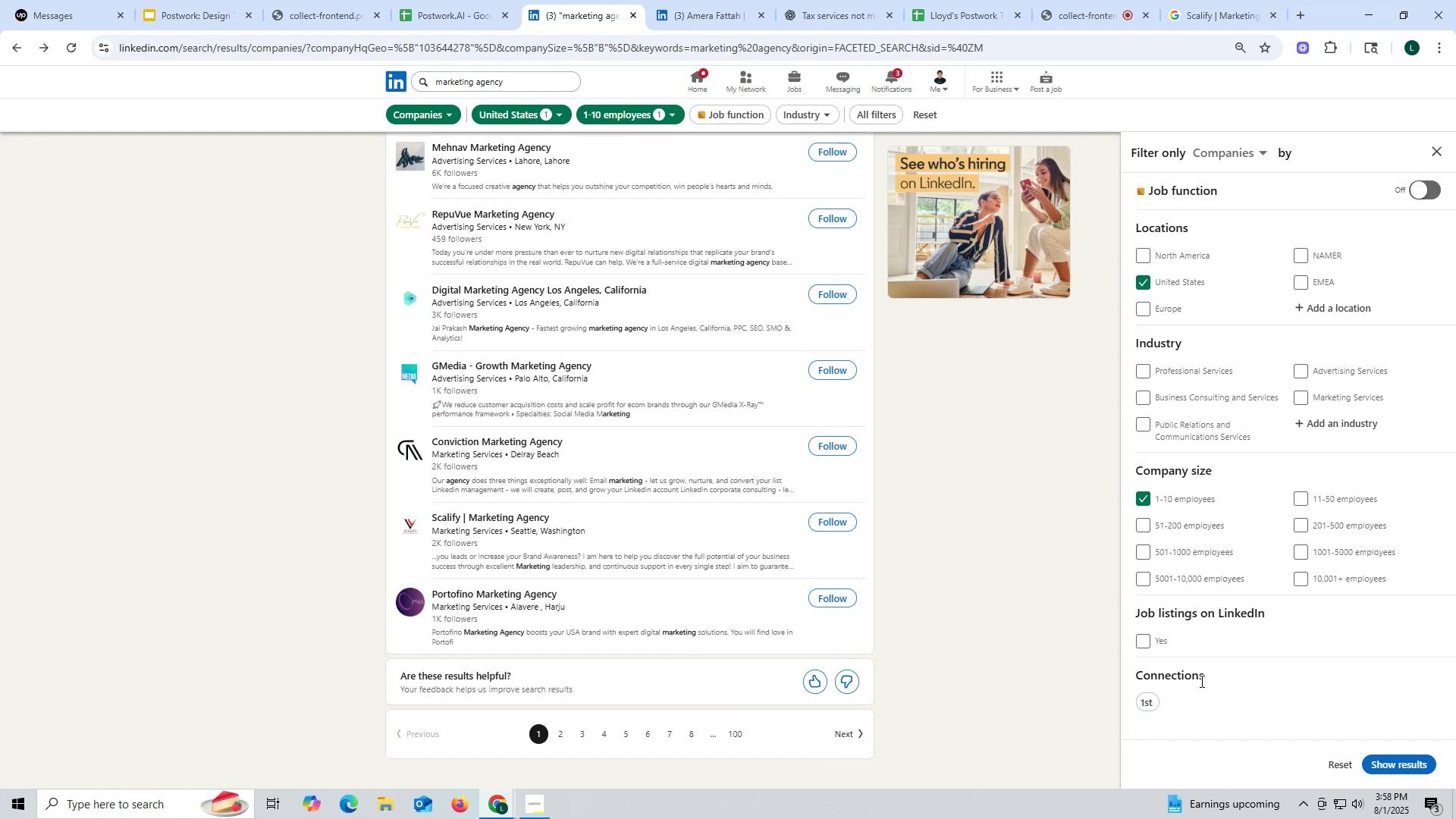 
scroll: coordinate [1216, 676], scroll_direction: down, amount: 2.0
 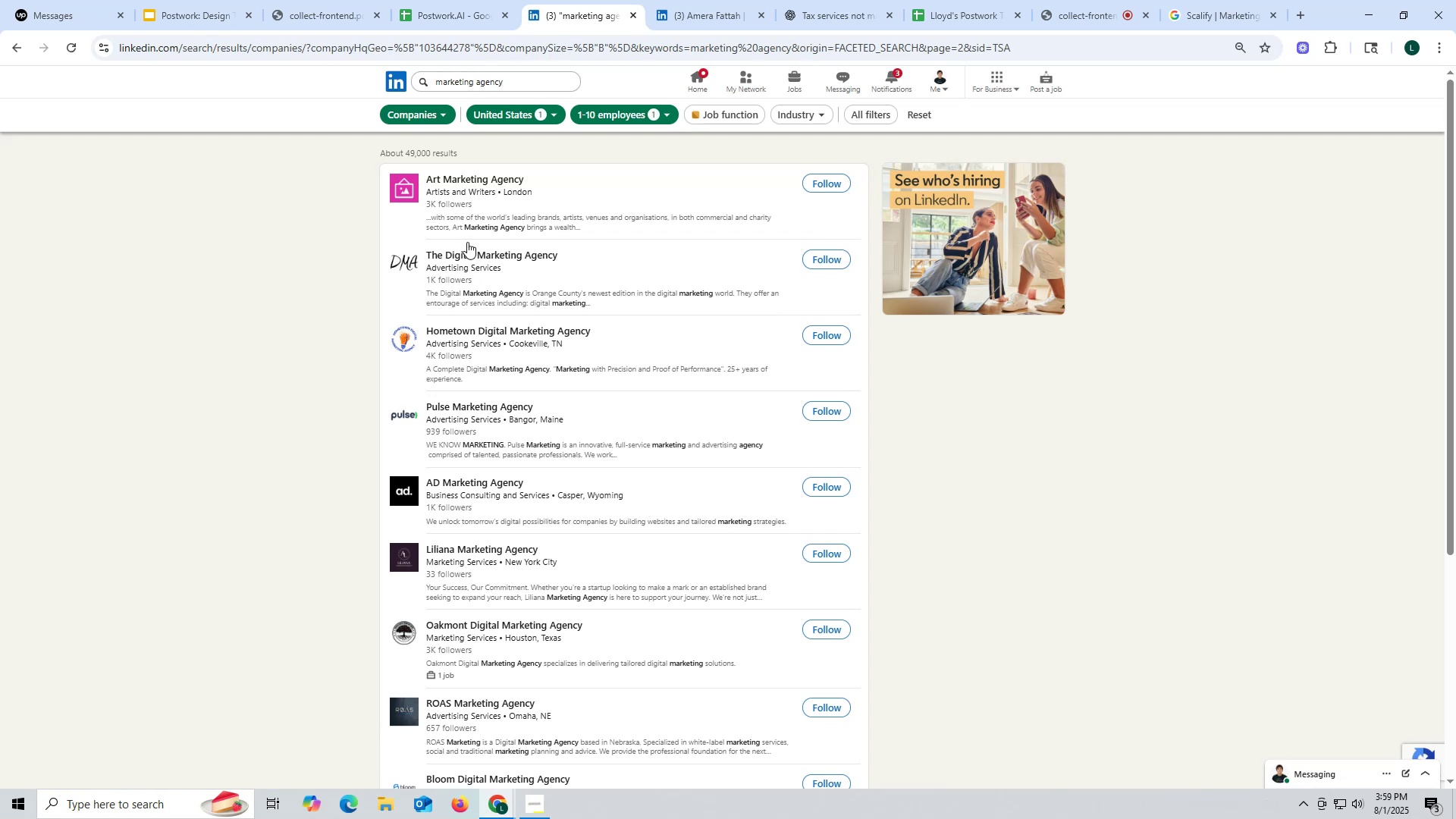 
wait(56.81)
 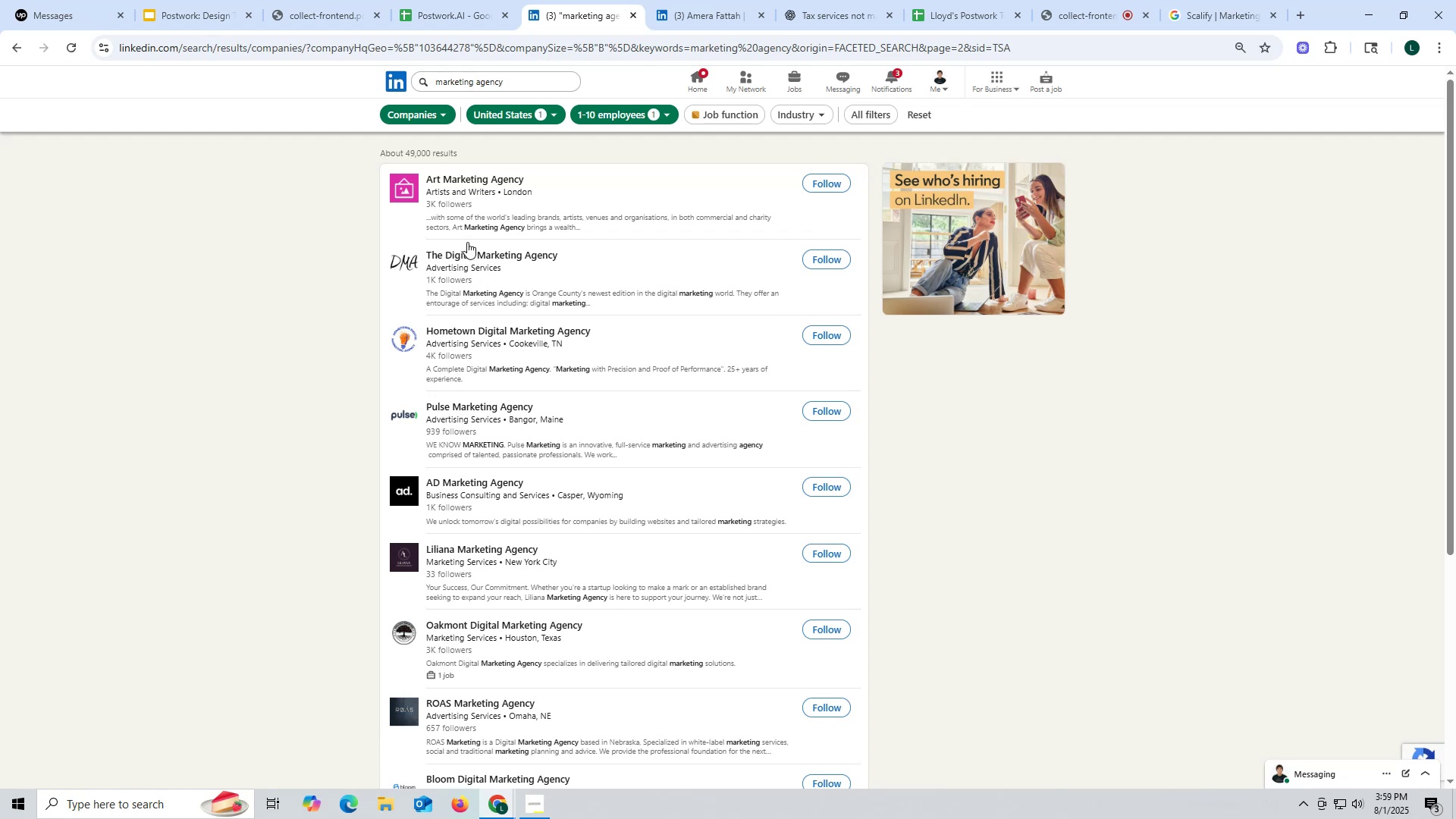 
right_click([450, 254])
 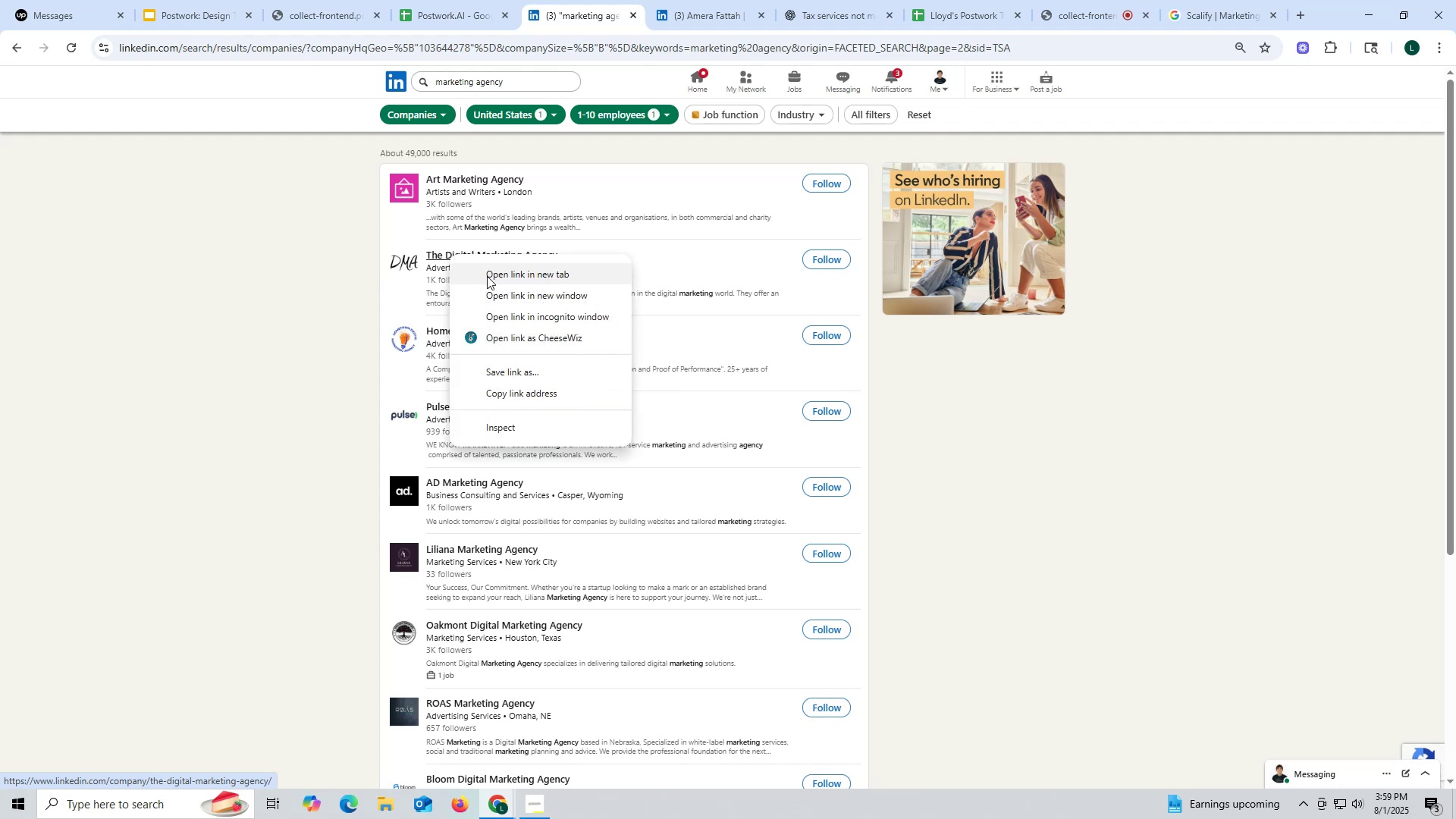 
left_click([487, 276])
 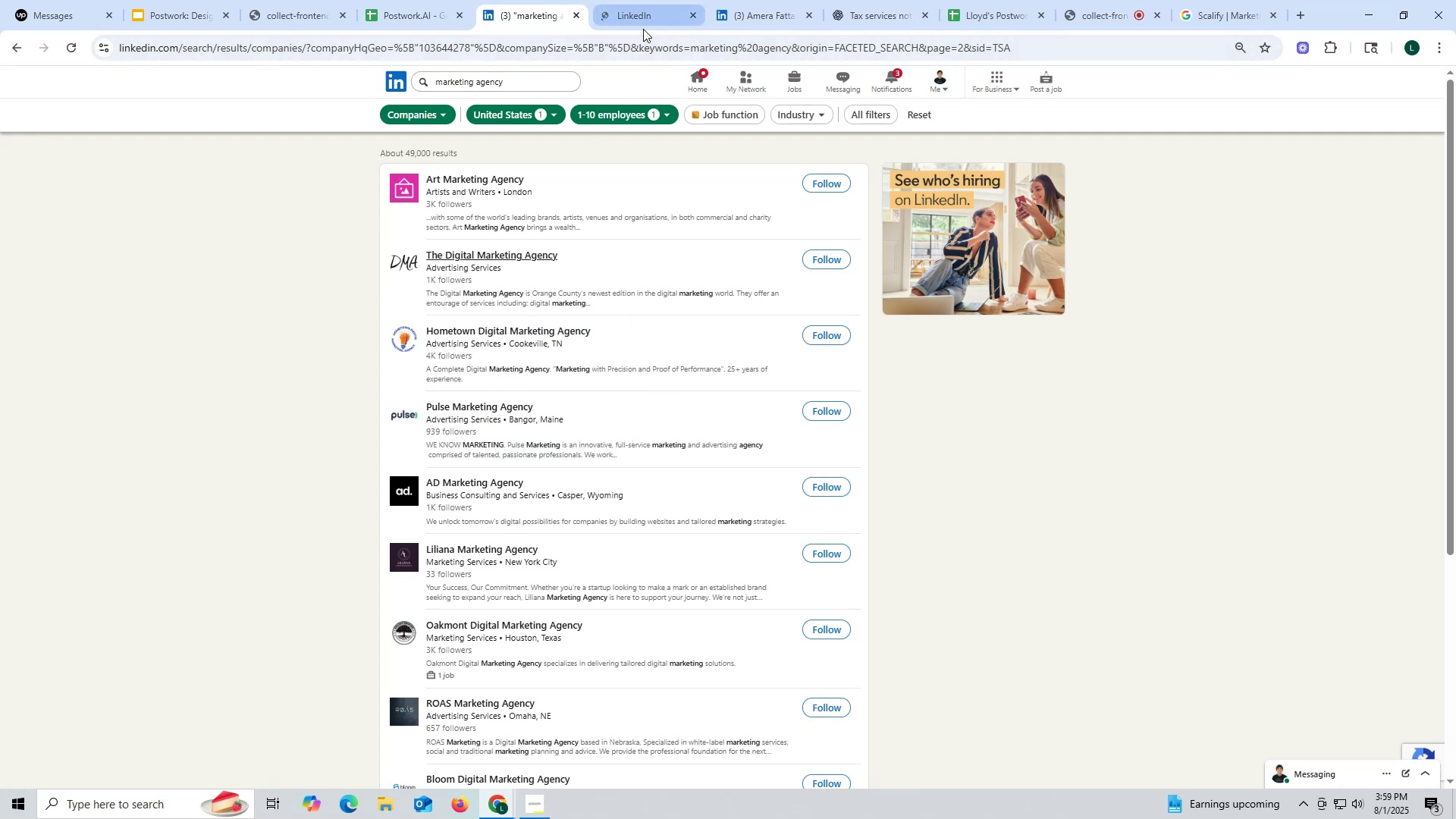 
left_click([643, 29])
 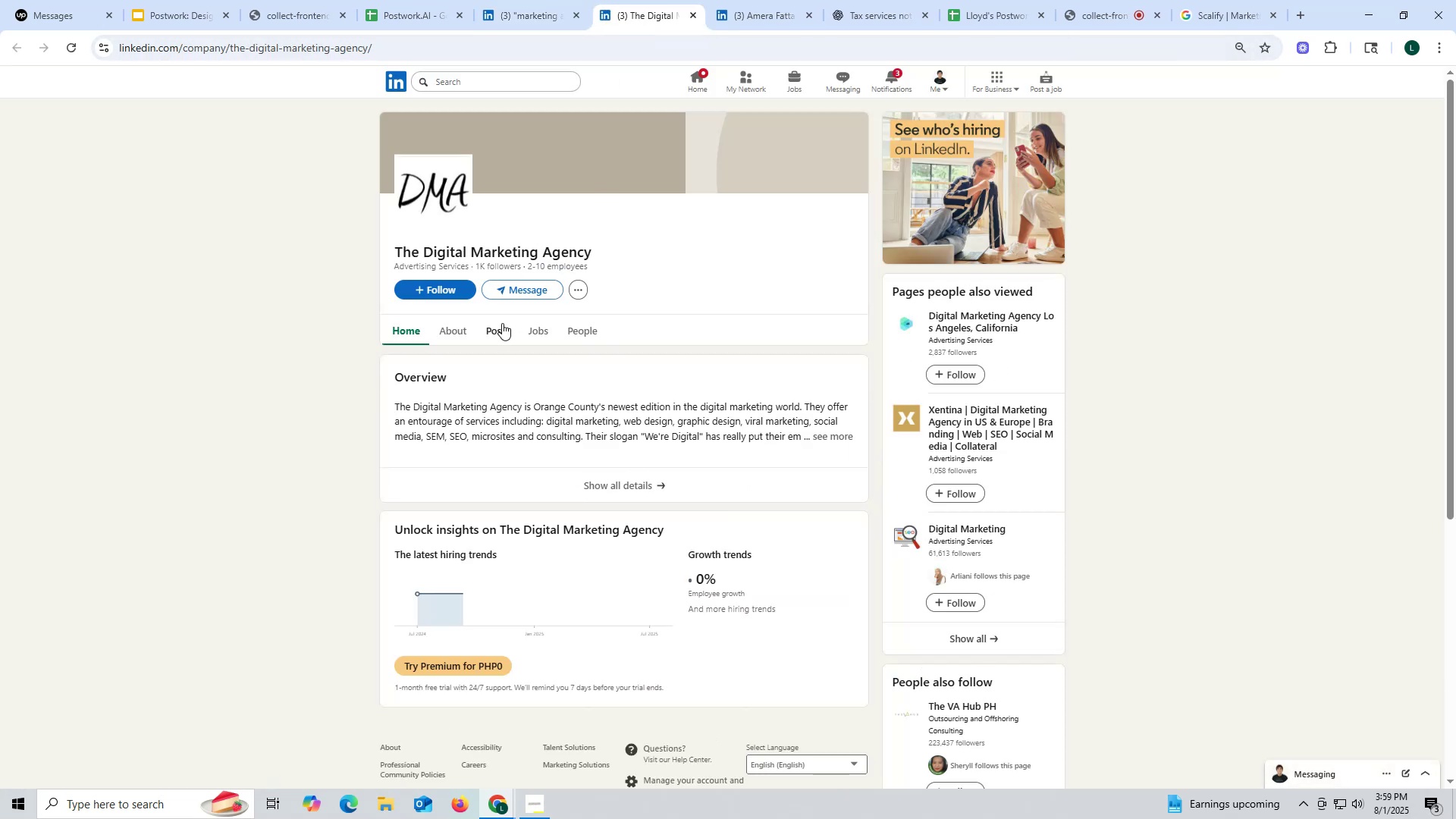 
mouse_move([508, 315])
 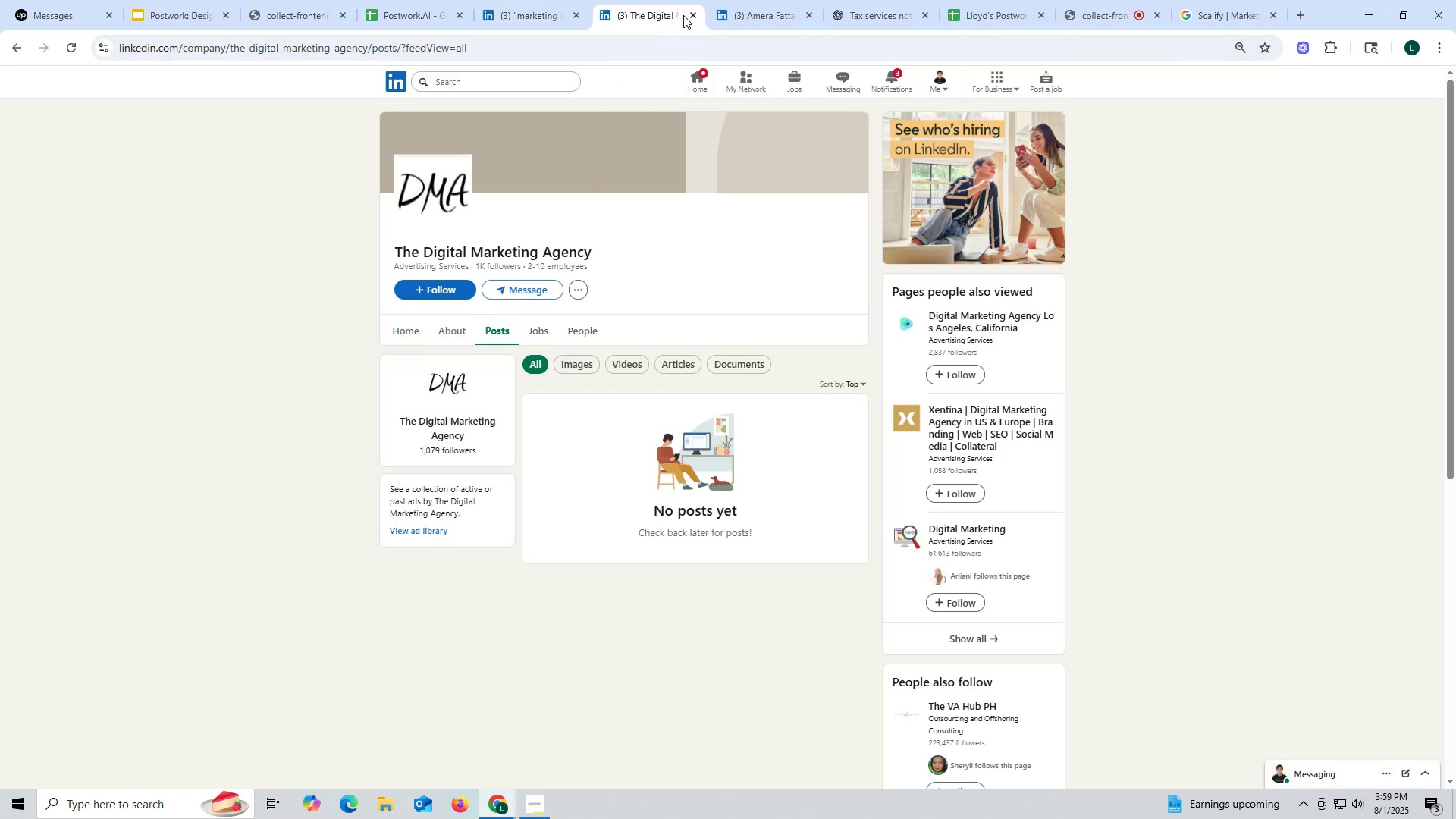 
left_click([693, 15])
 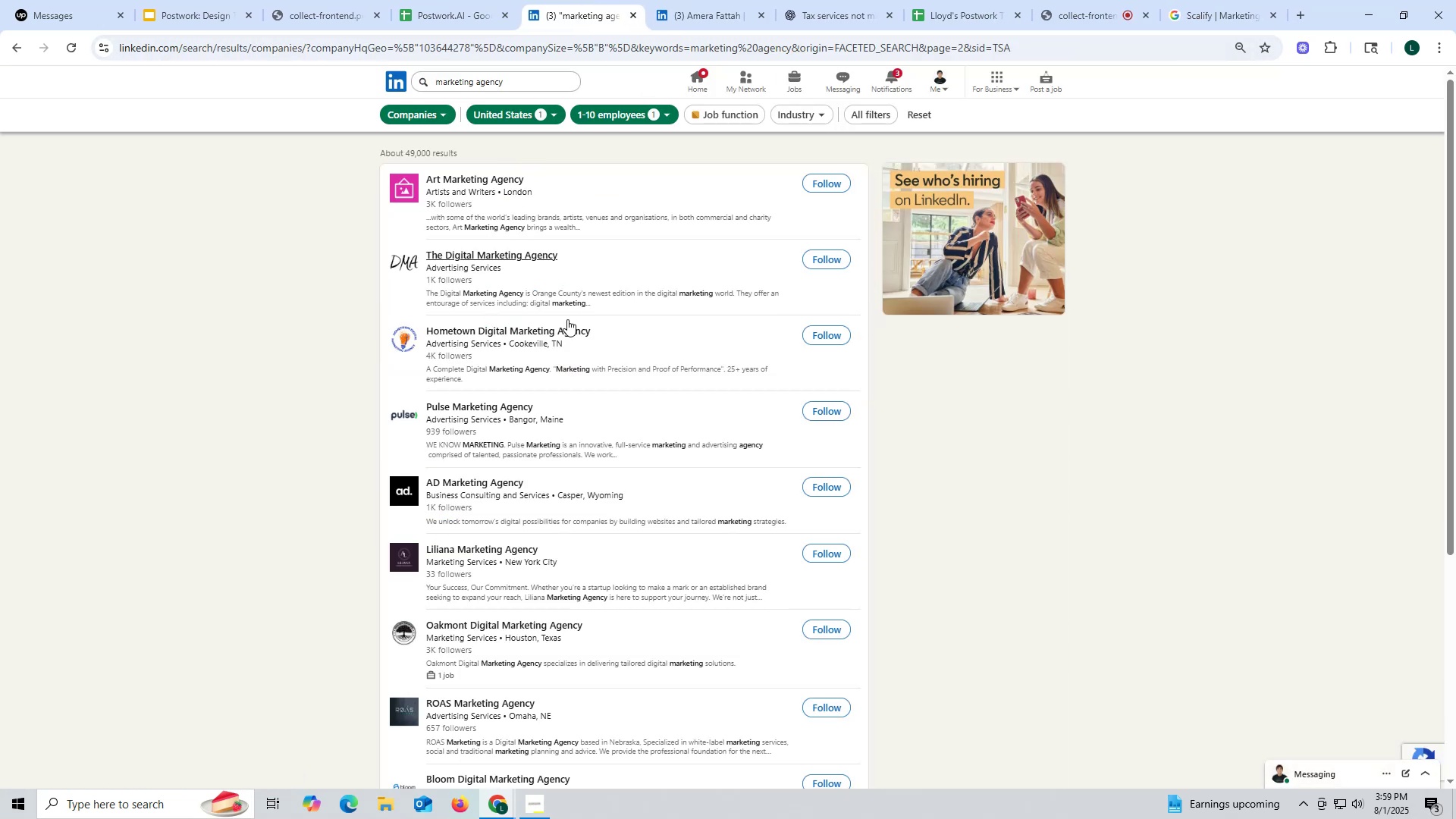 
scroll: coordinate [569, 320], scroll_direction: down, amount: 1.0
 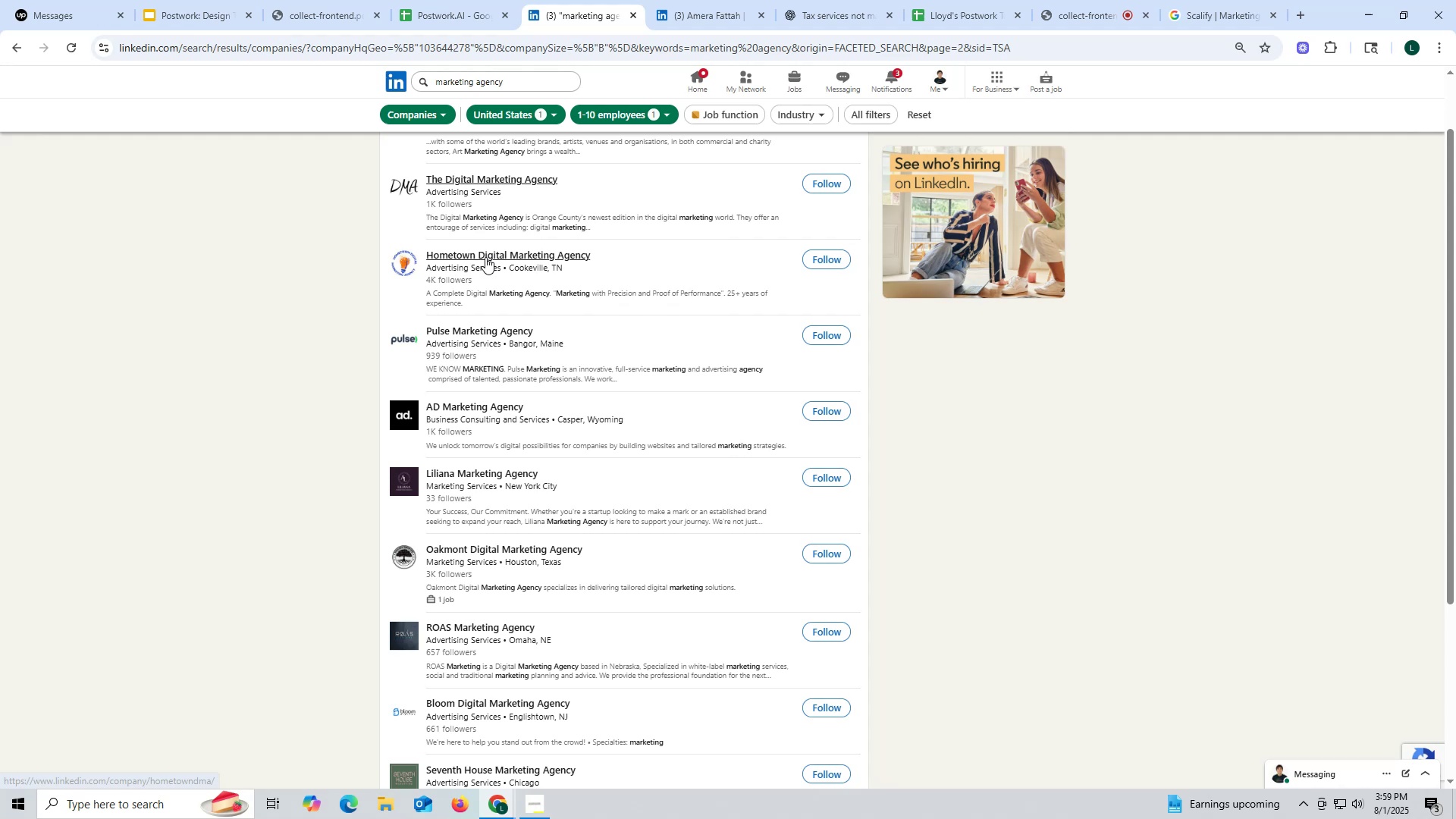 
right_click([485, 257])
 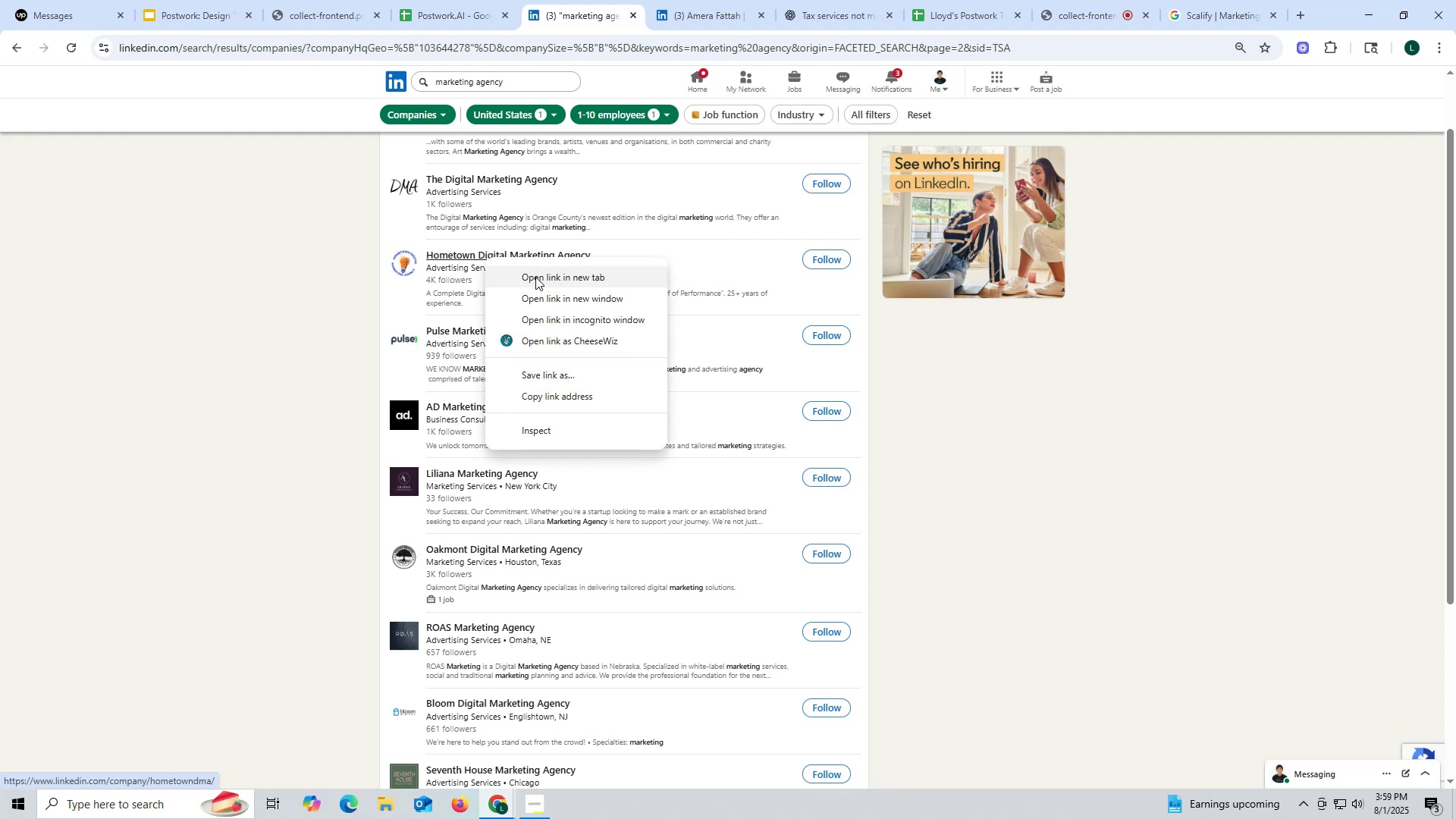 
left_click([535, 277])
 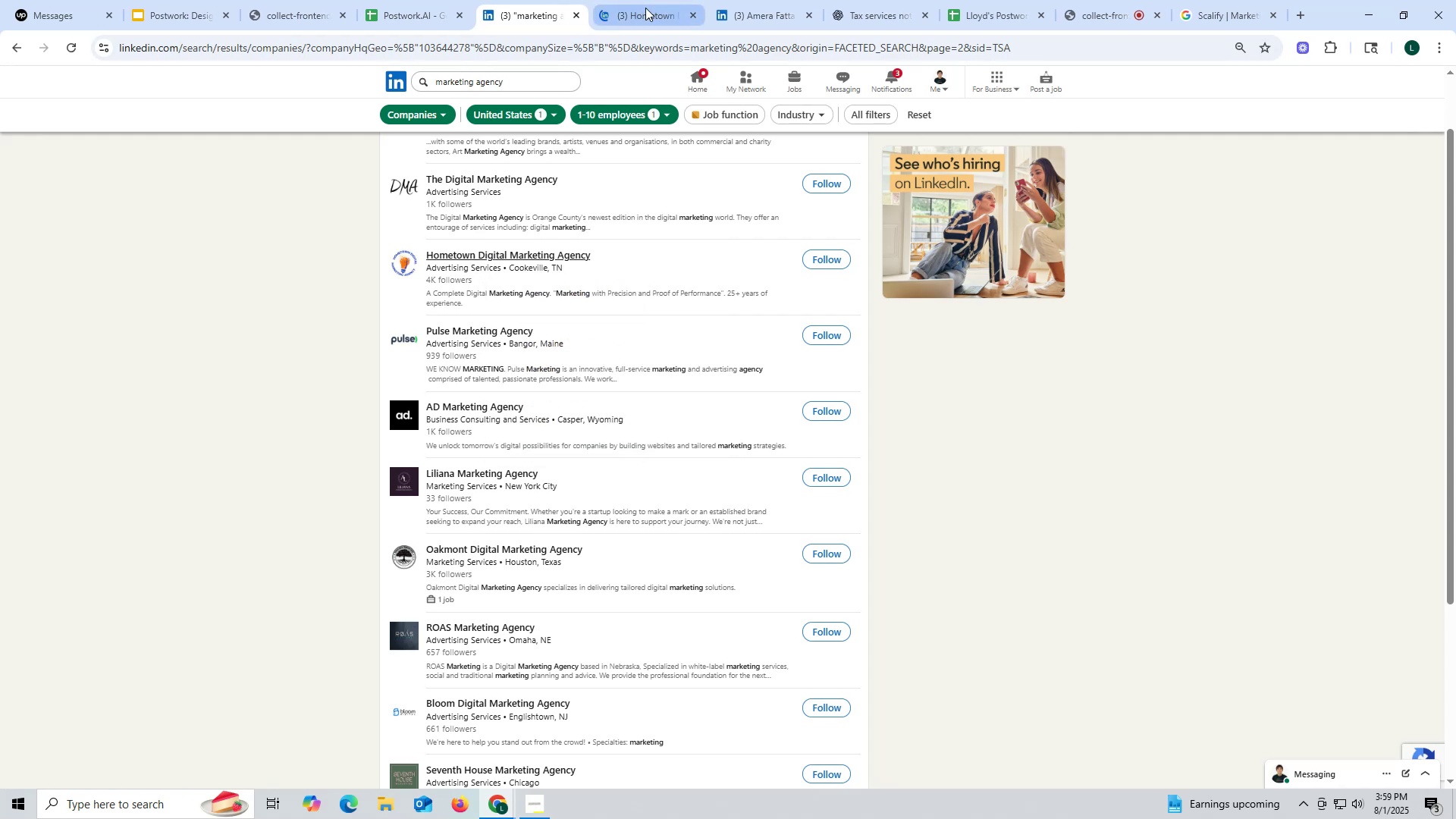 
left_click([638, 11])
 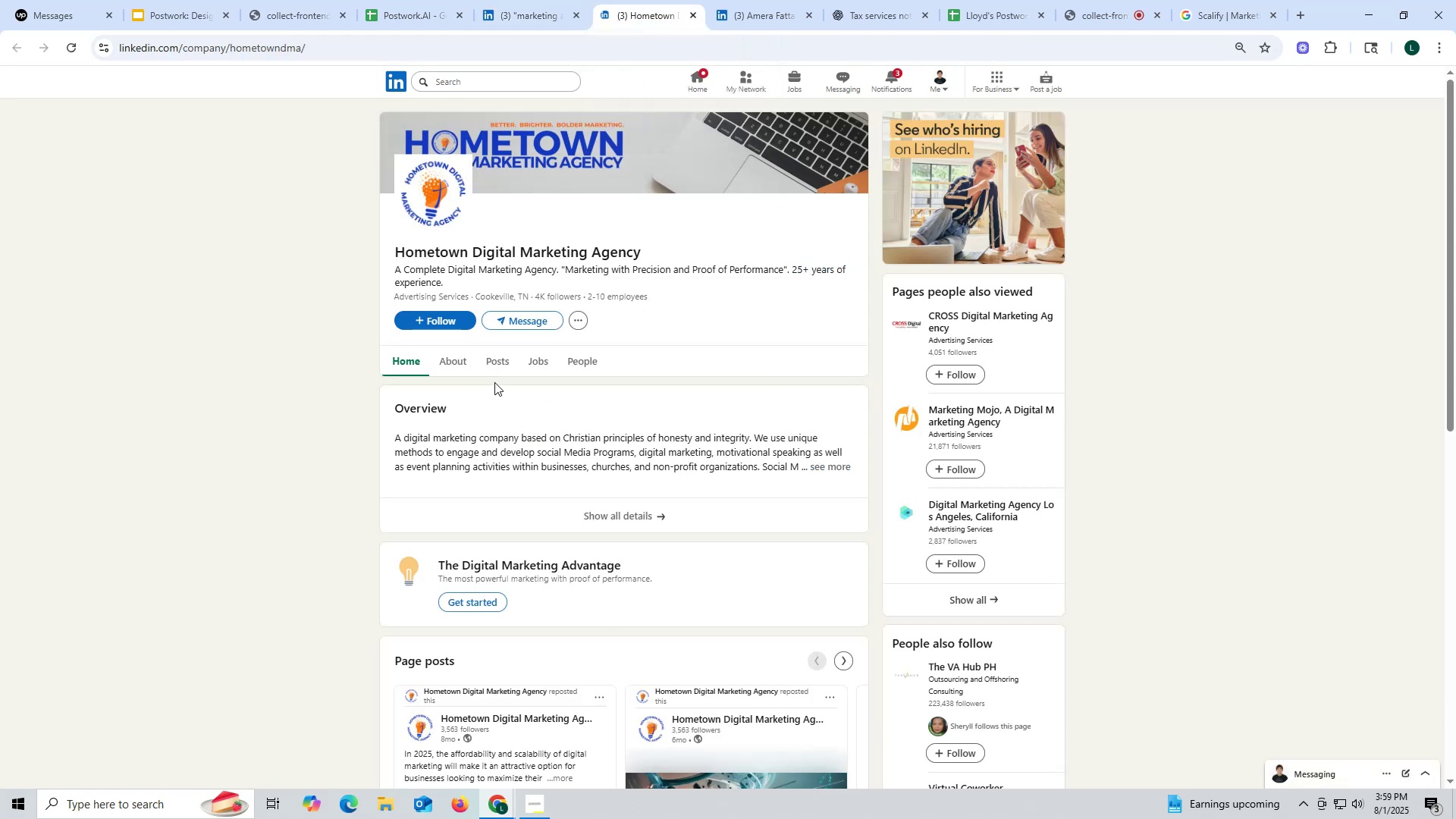 
left_click([500, 368])
 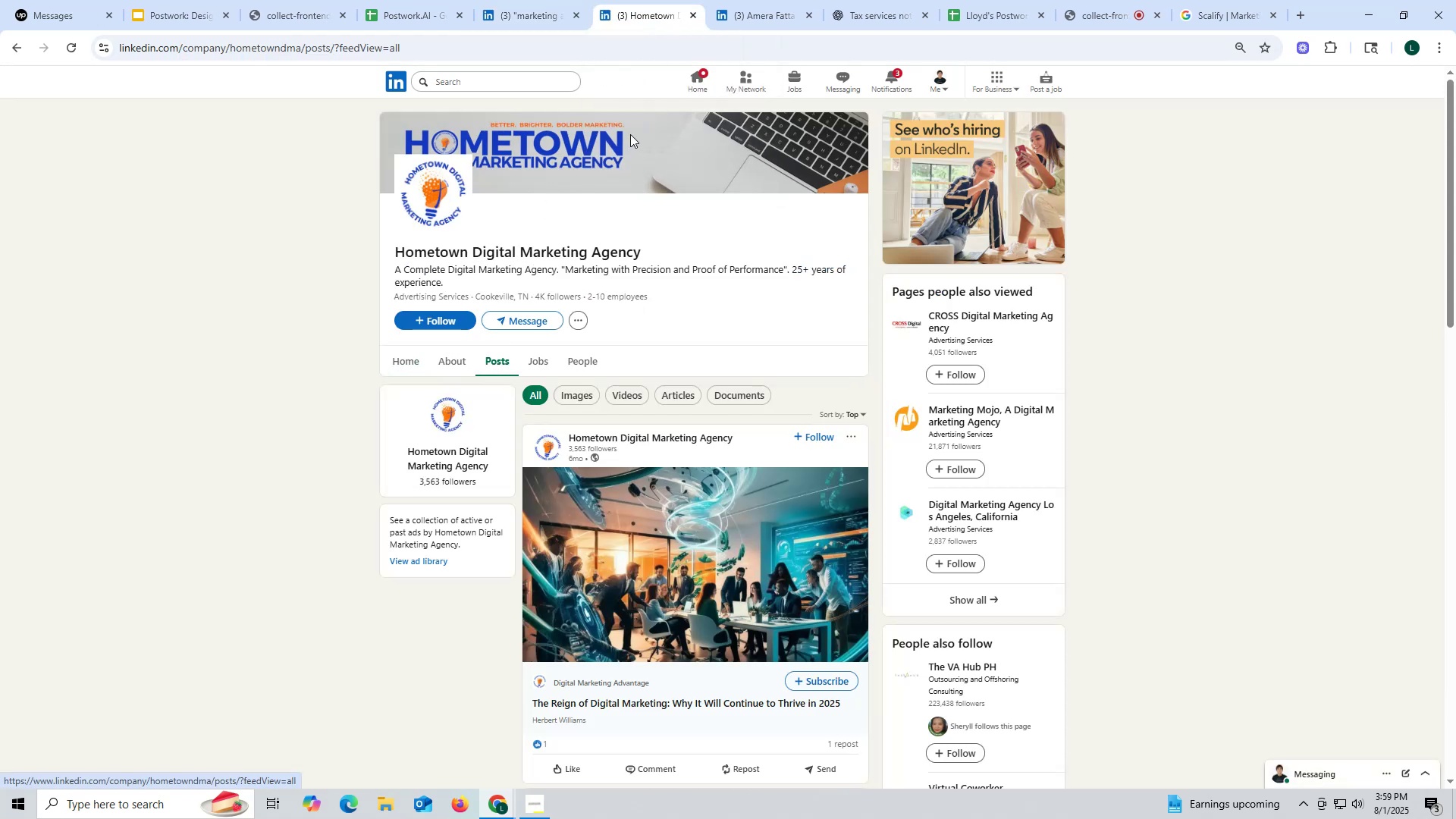 
left_click([698, 15])
 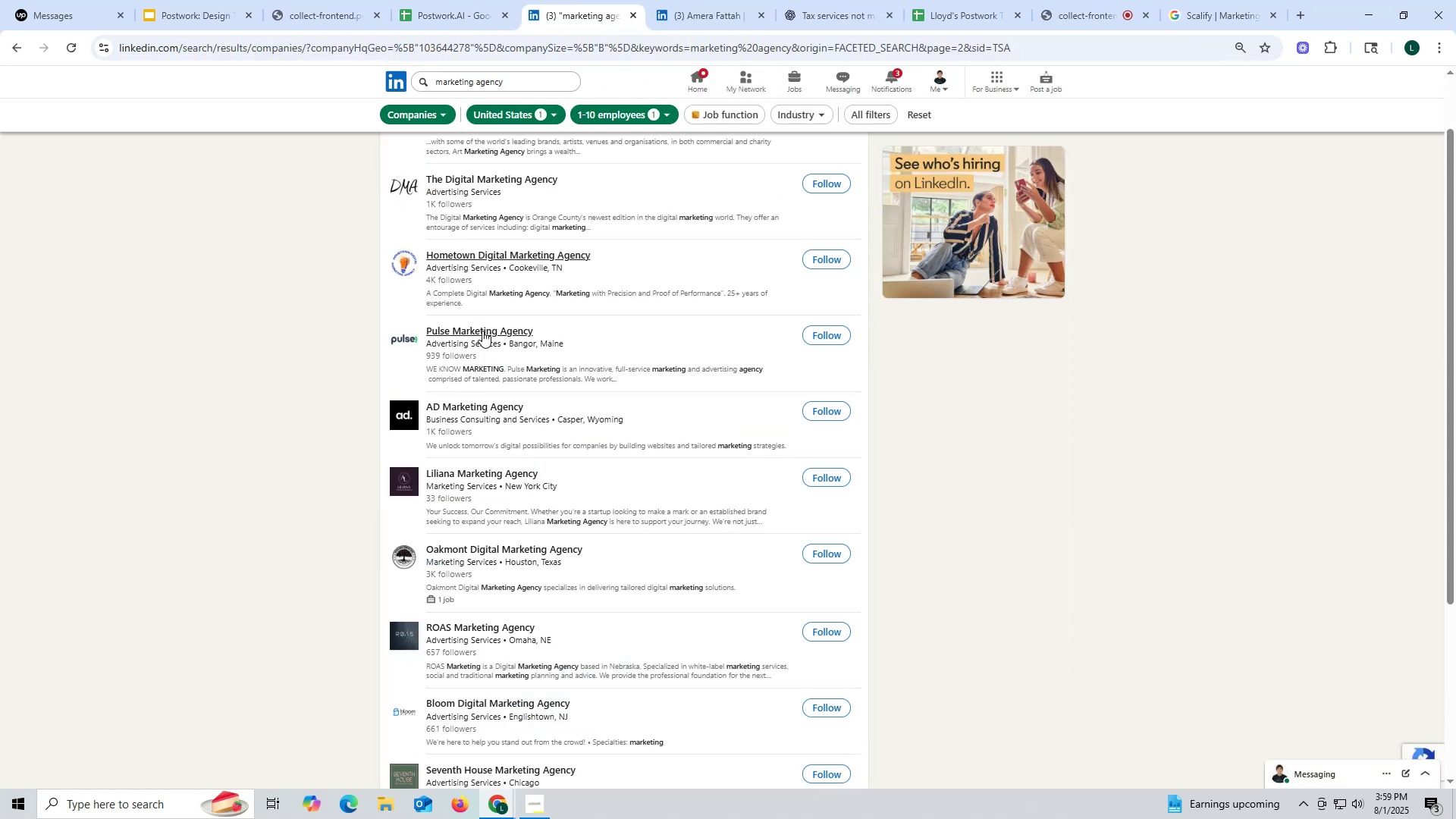 
right_click([481, 332])
 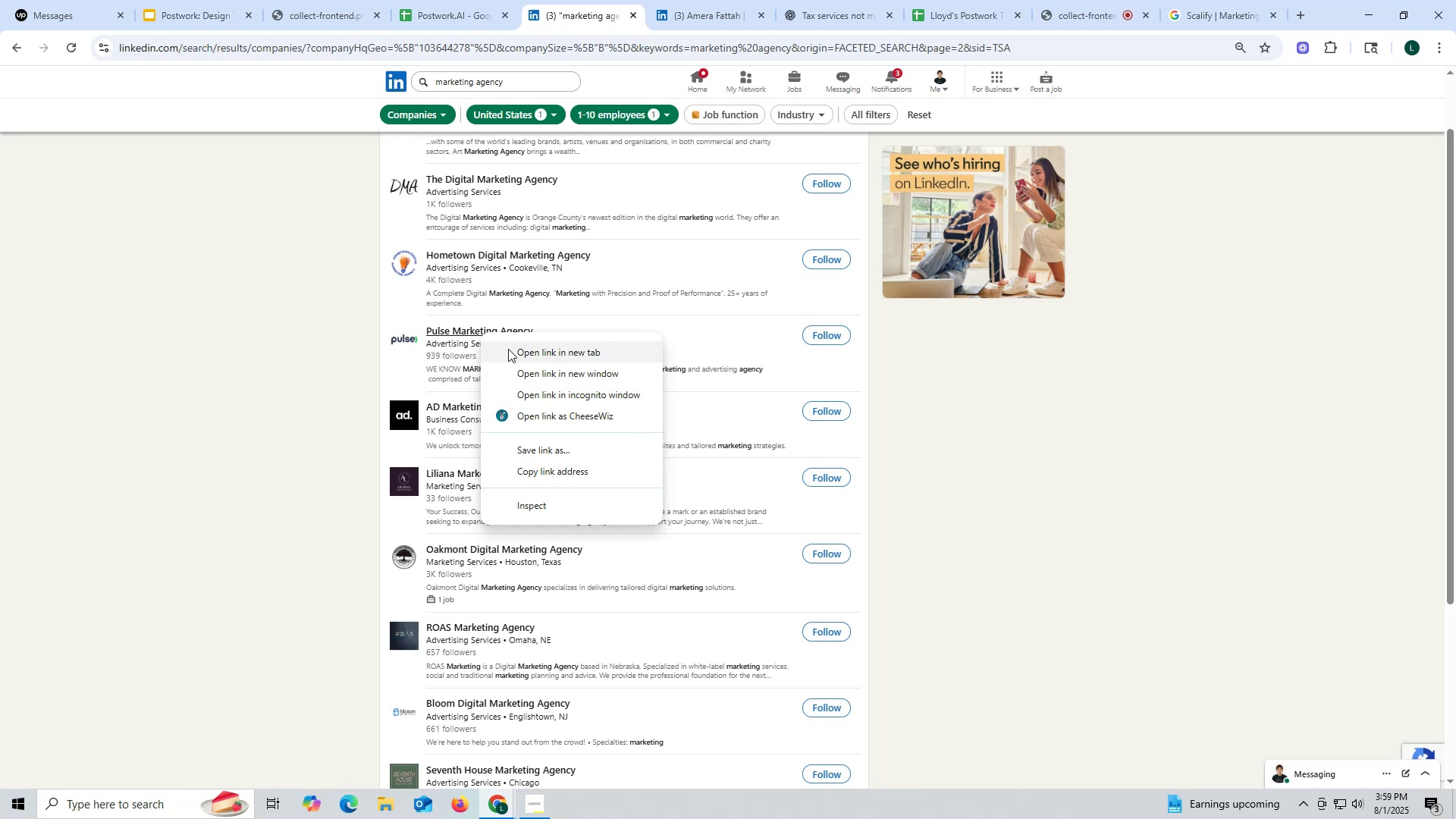 
left_click([508, 349])
 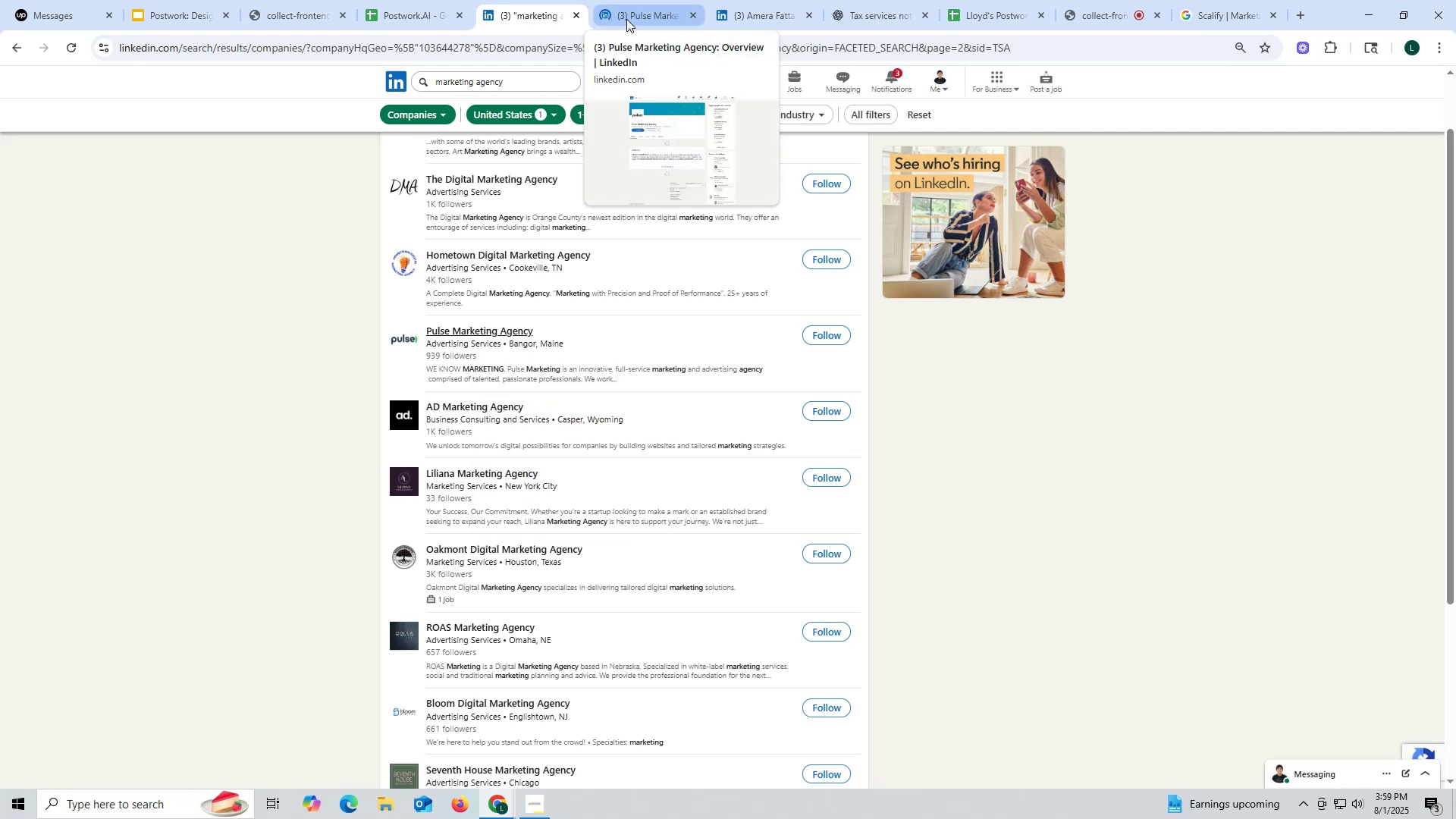 
left_click([626, 19])
 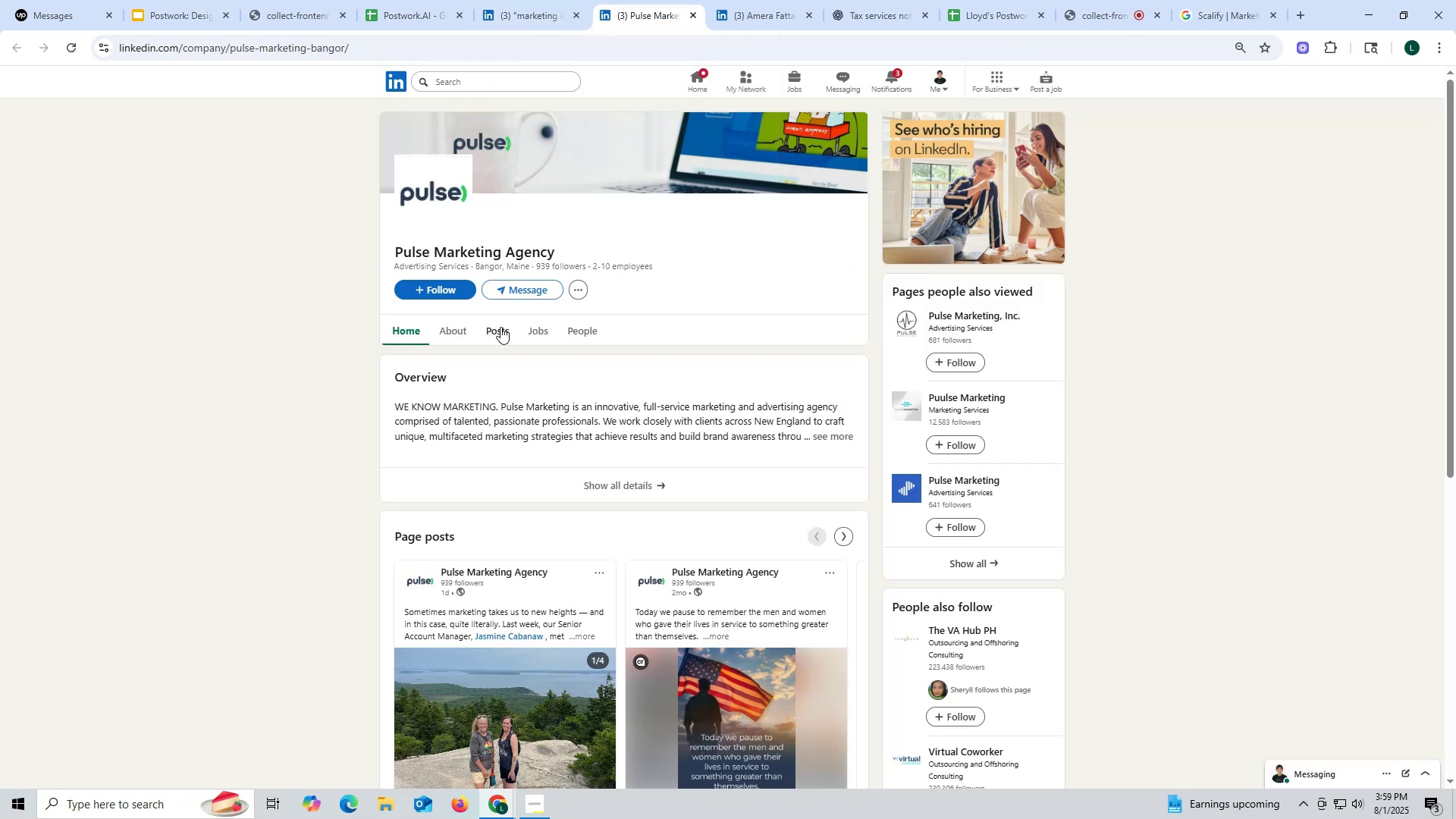 
left_click([495, 332])
 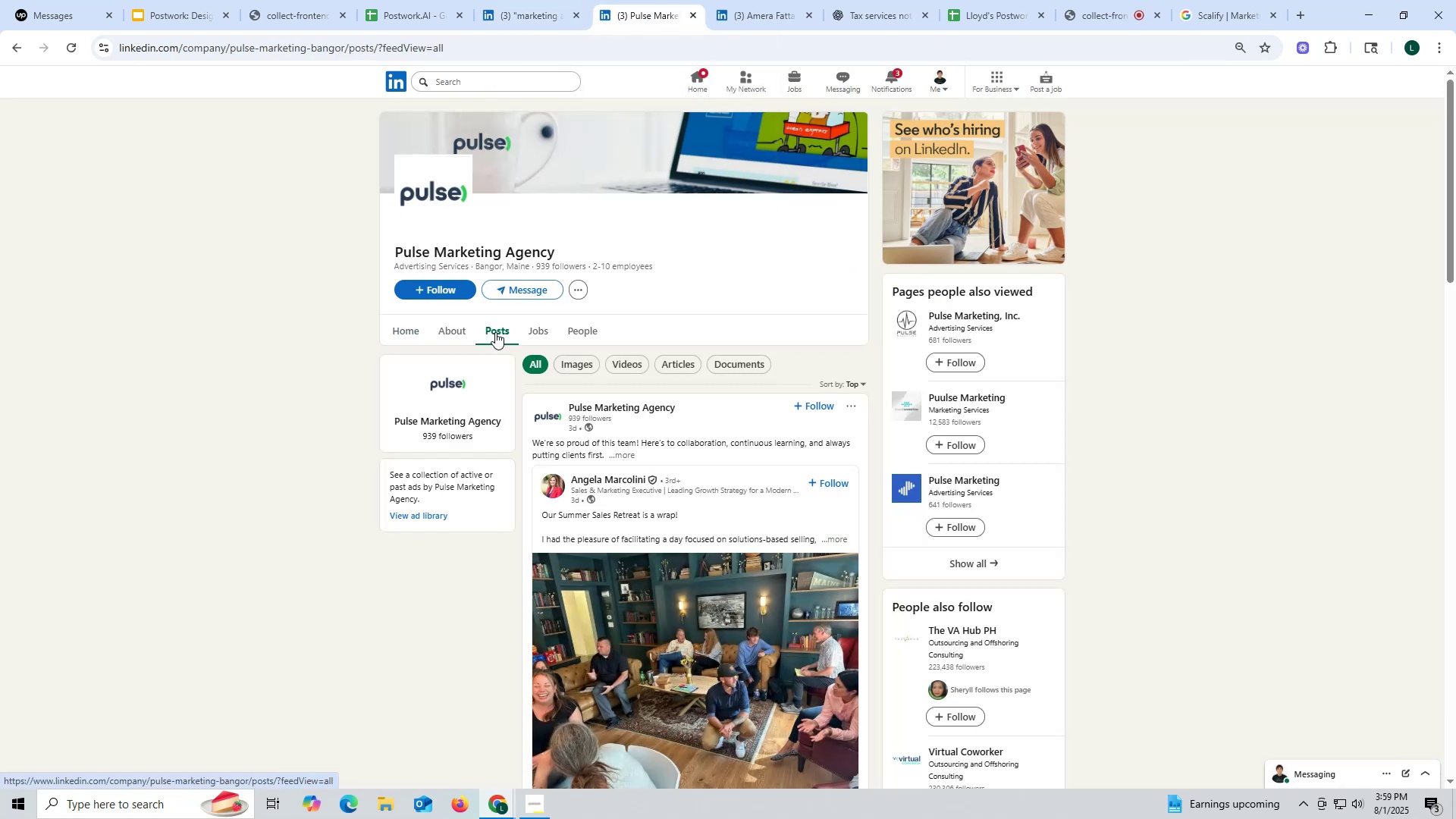 
wait(8.16)
 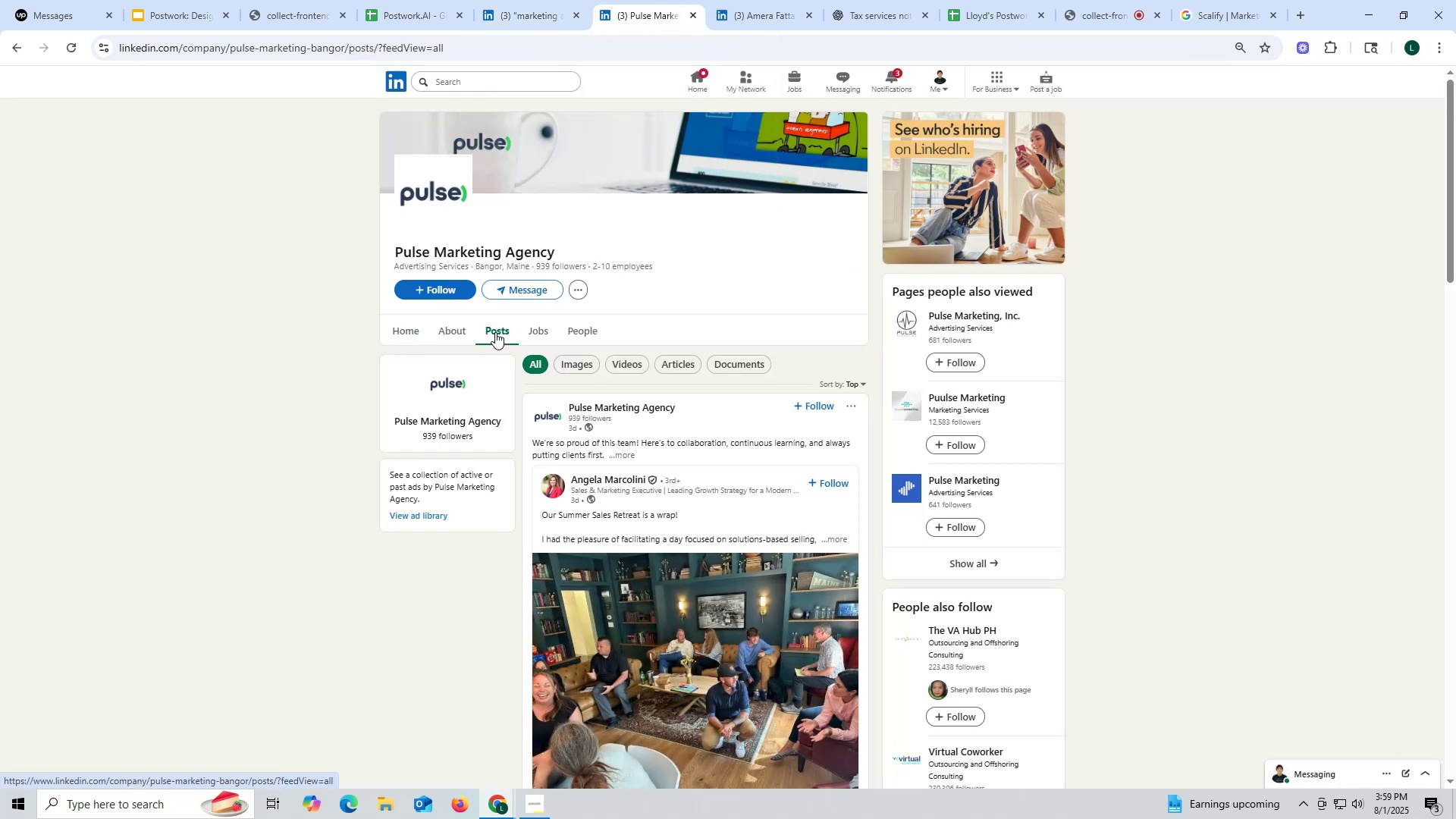 
left_click_drag(start_coordinate=[476, 265], to_coordinate=[528, 266])
 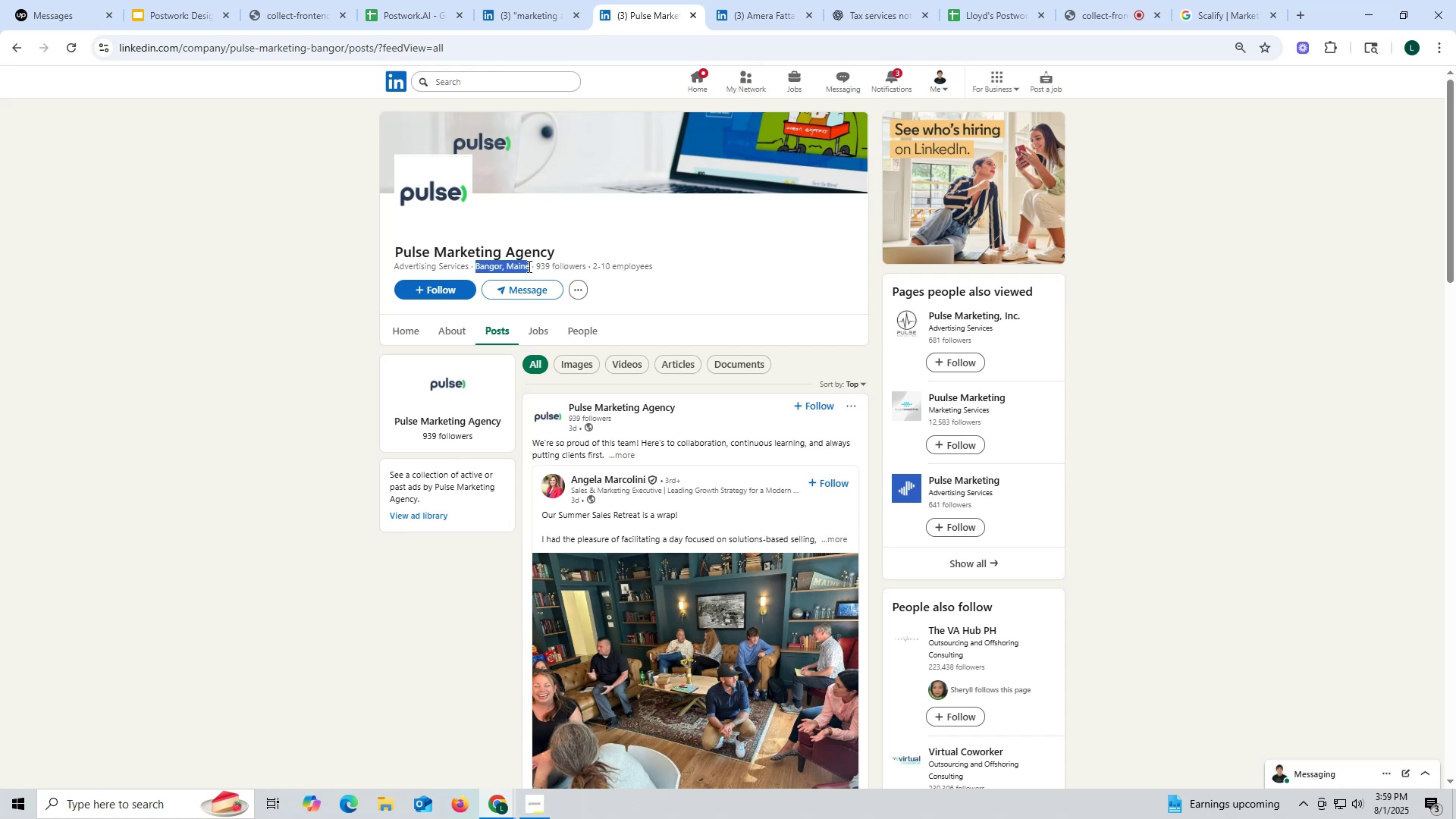 
key(Control+ControlLeft)
 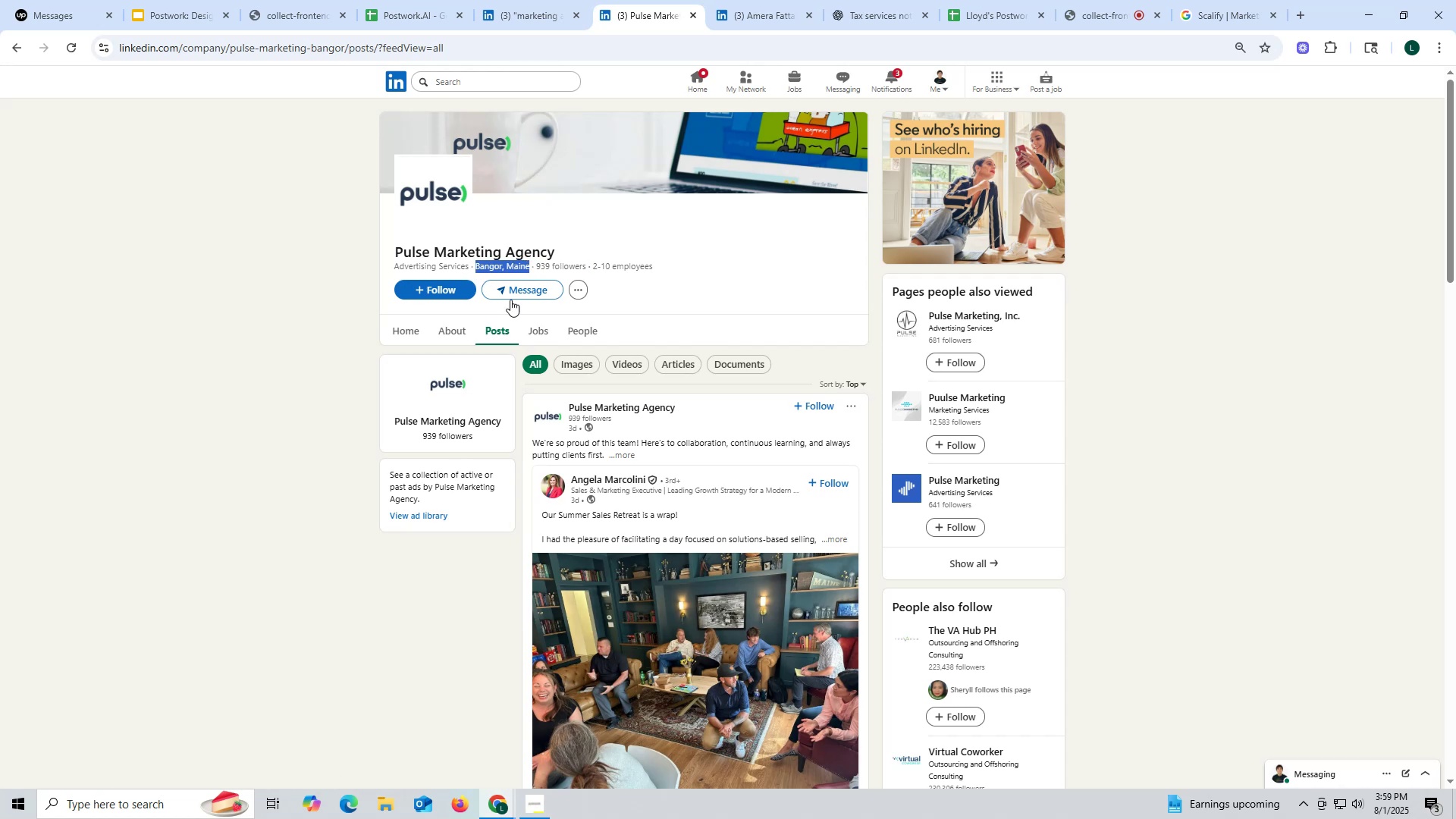 
key(Control+C)
 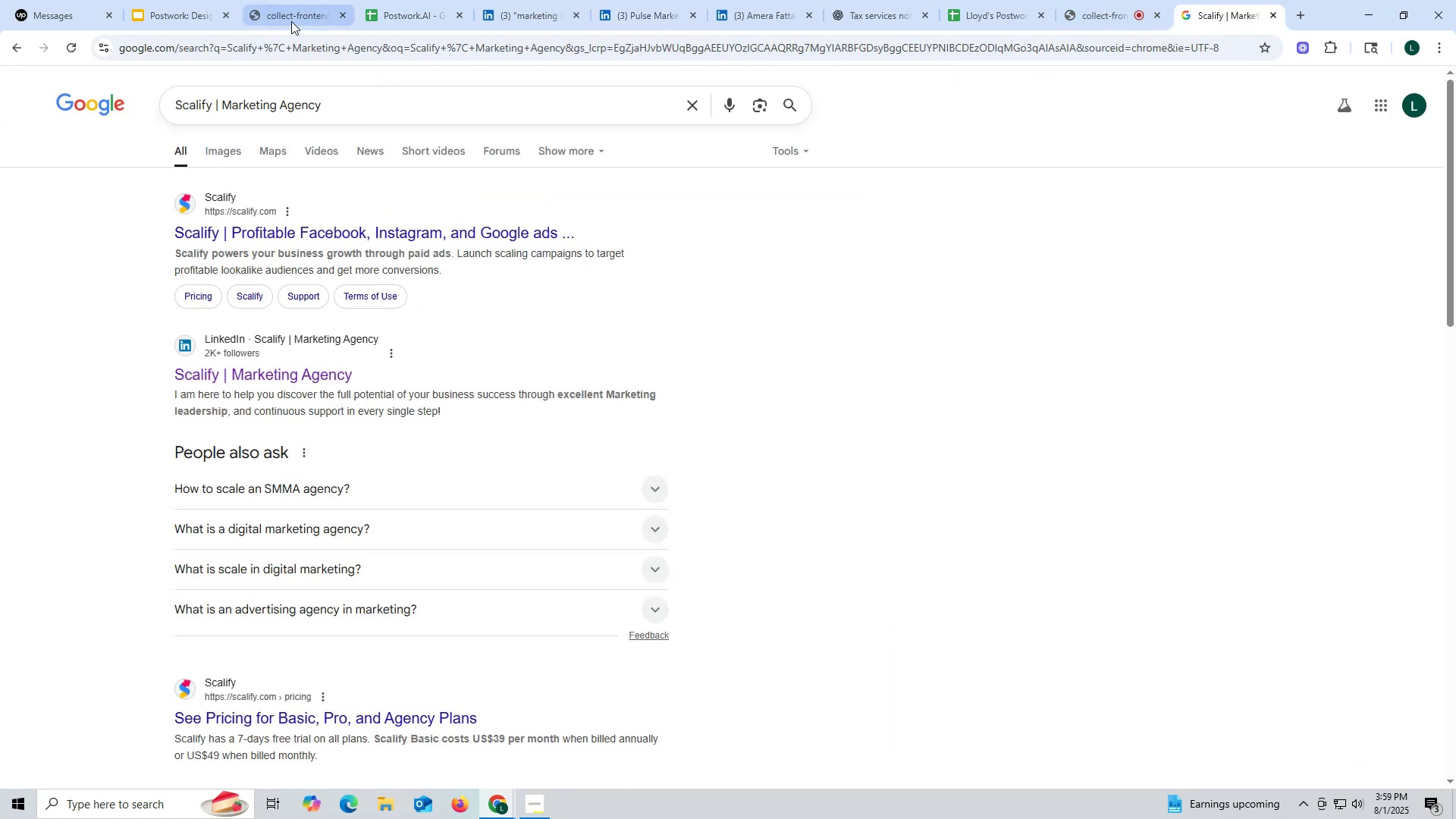 
left_click([300, 46])
 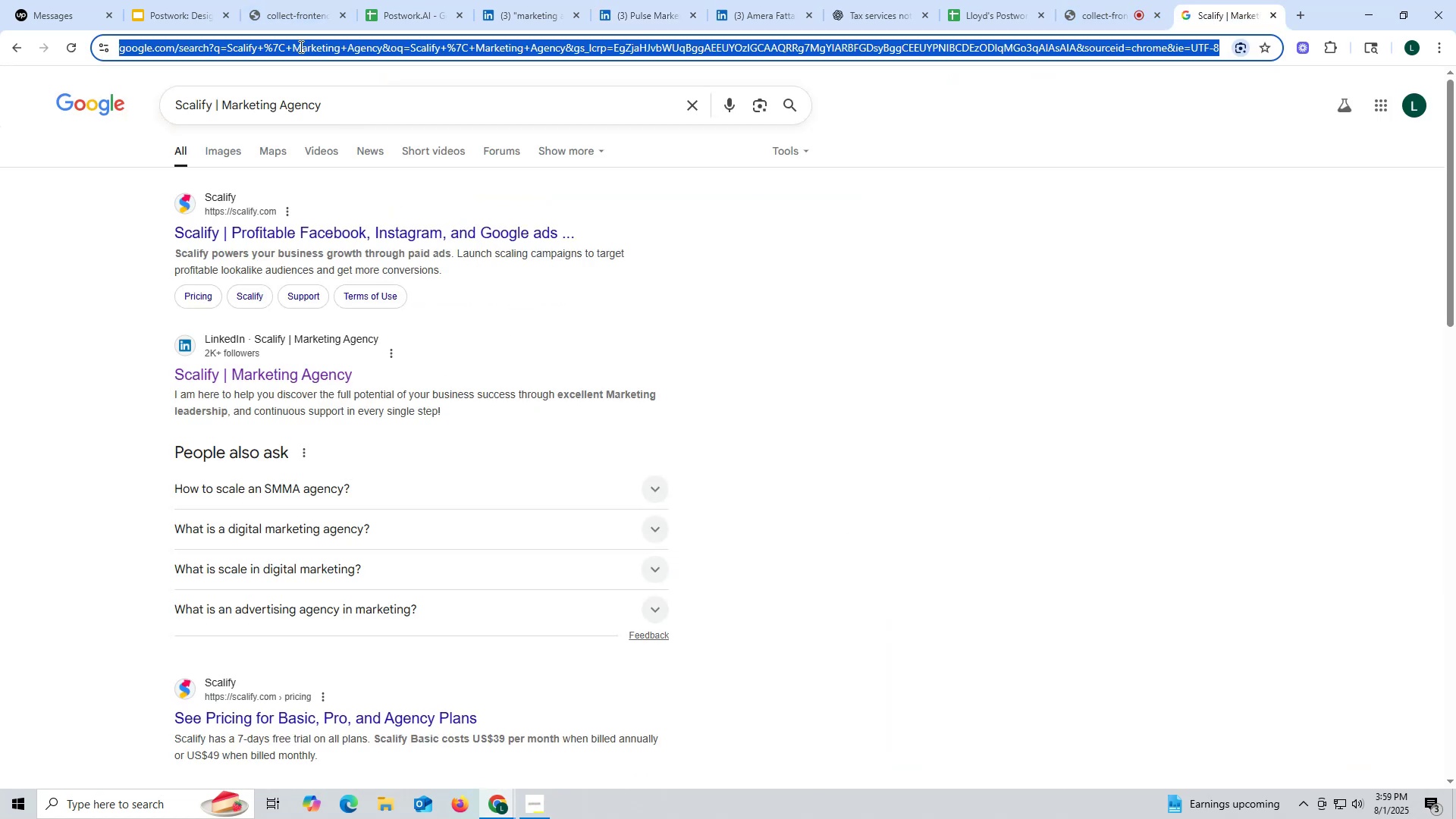 
key(Control+ControlLeft)
 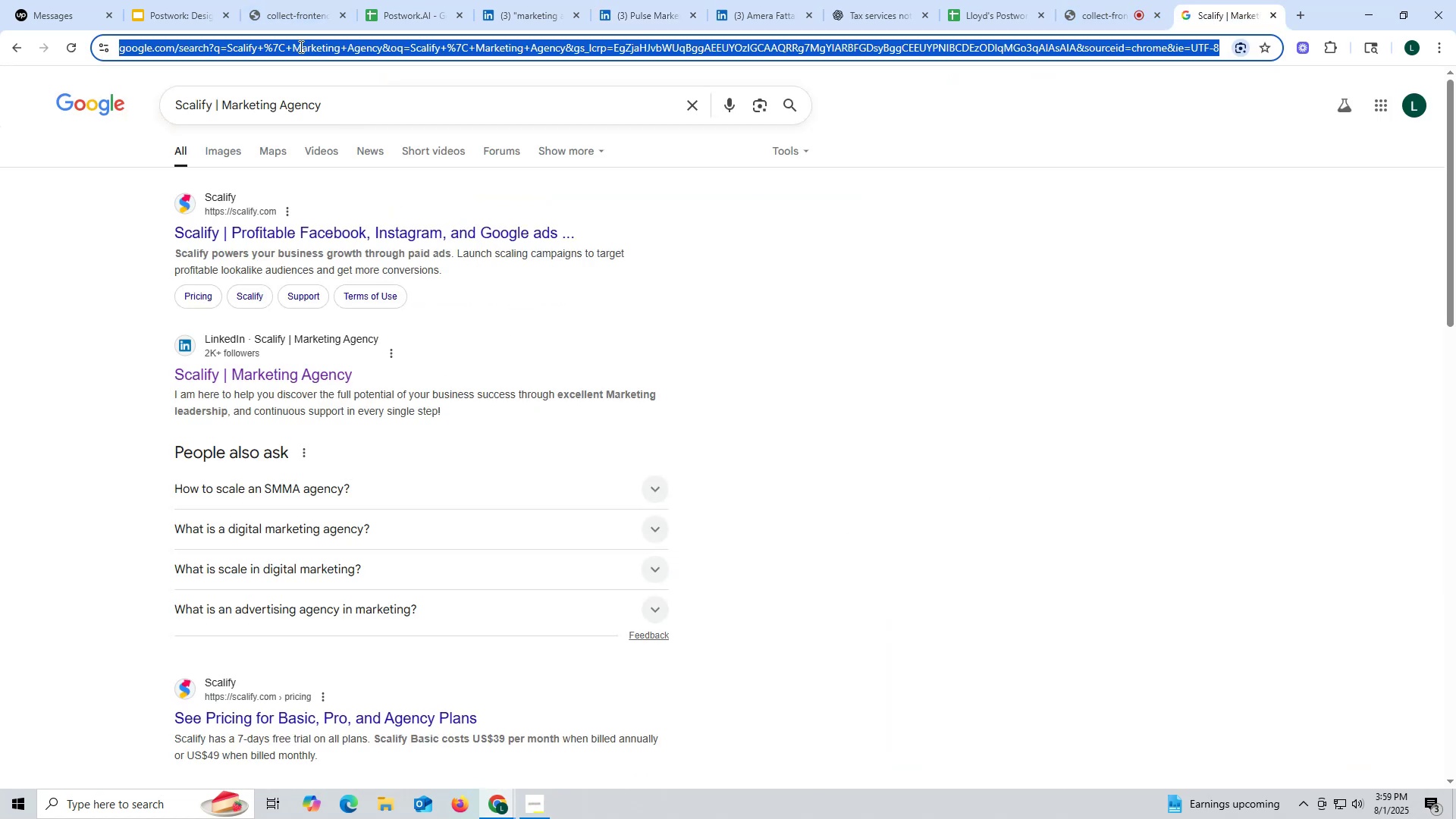 
key(Control+V)
 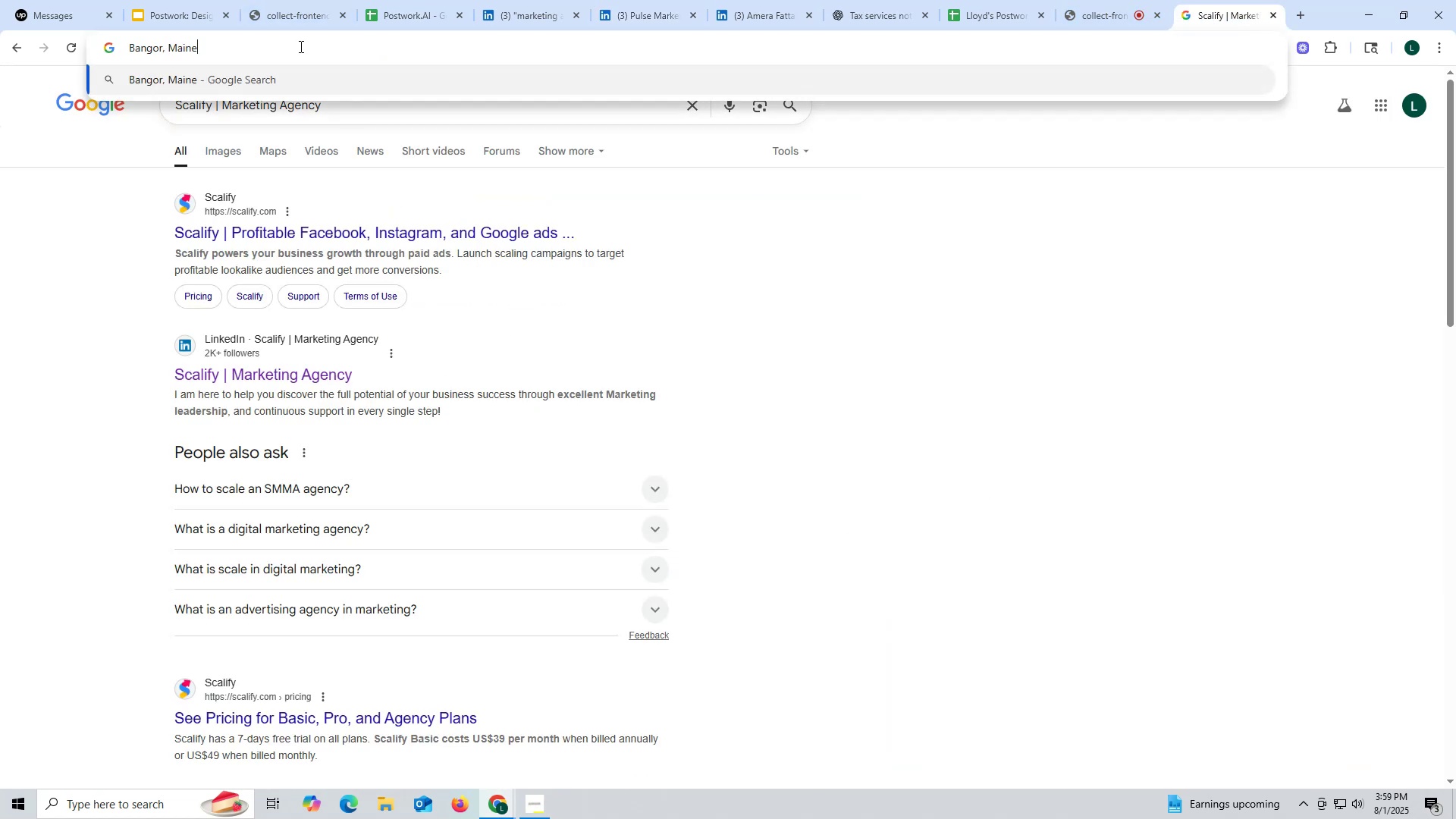 
key(Space)
 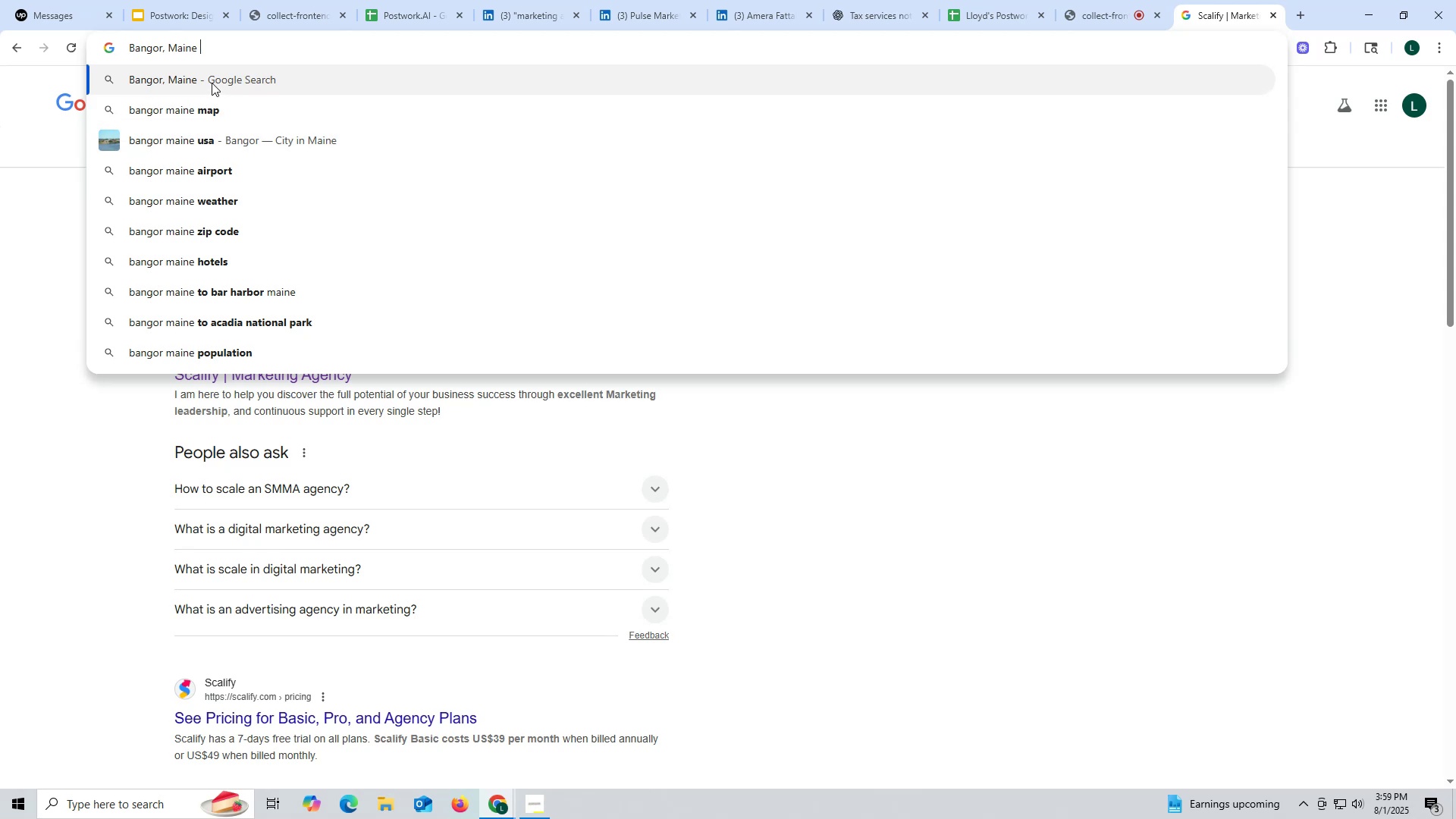 
left_click([204, 146])
 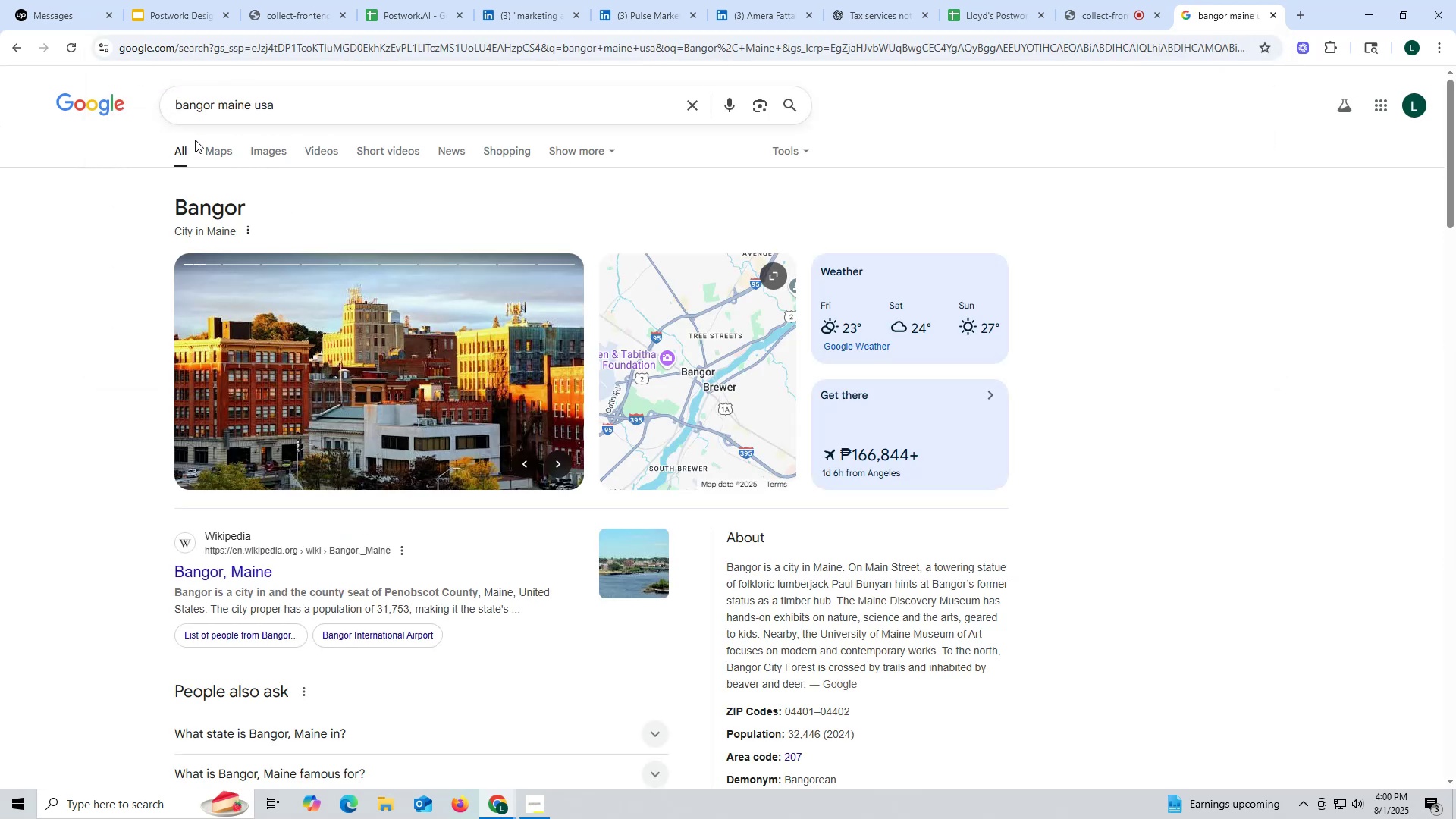 
mouse_move([317, 269])
 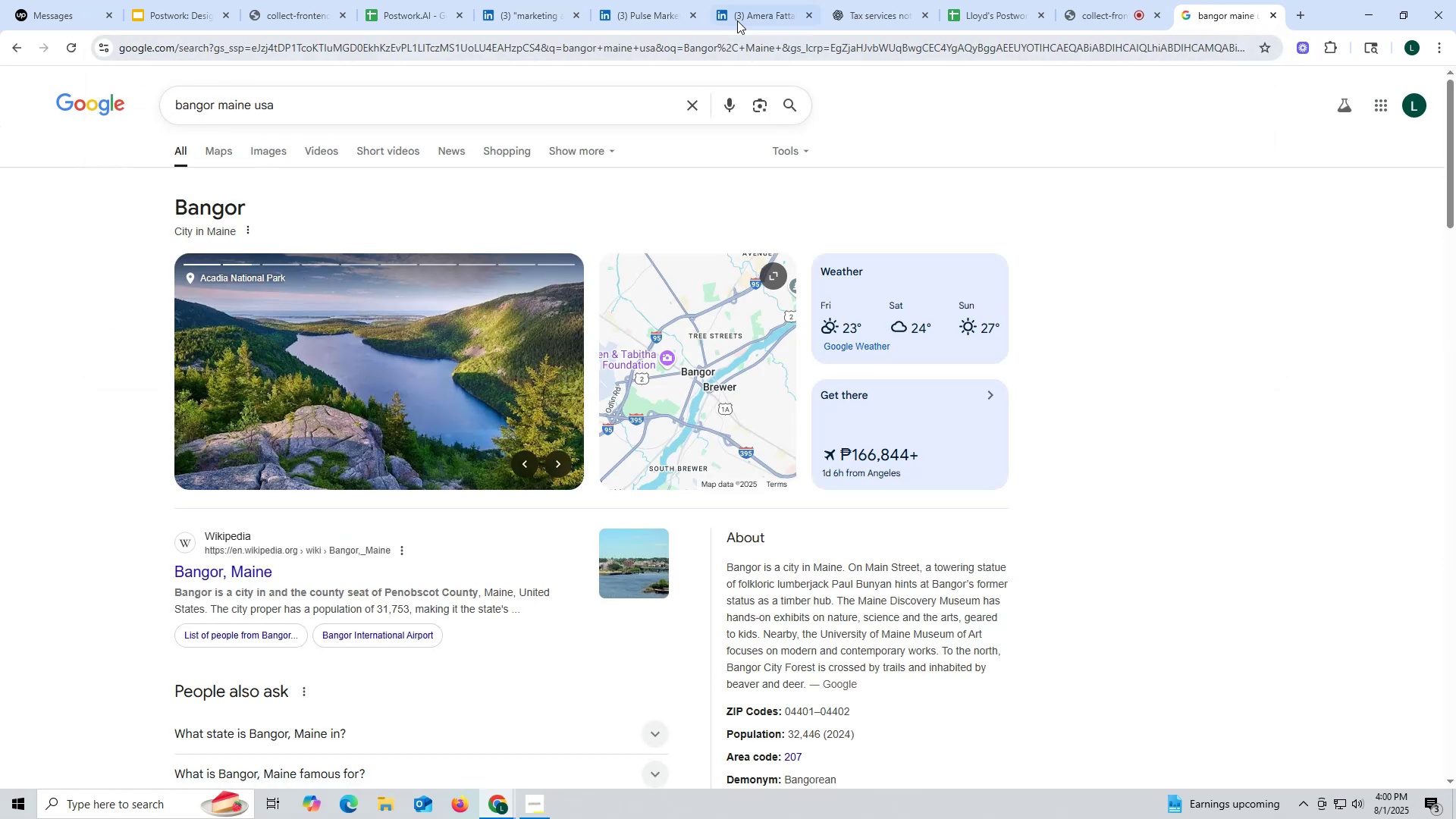 
left_click([761, 9])
 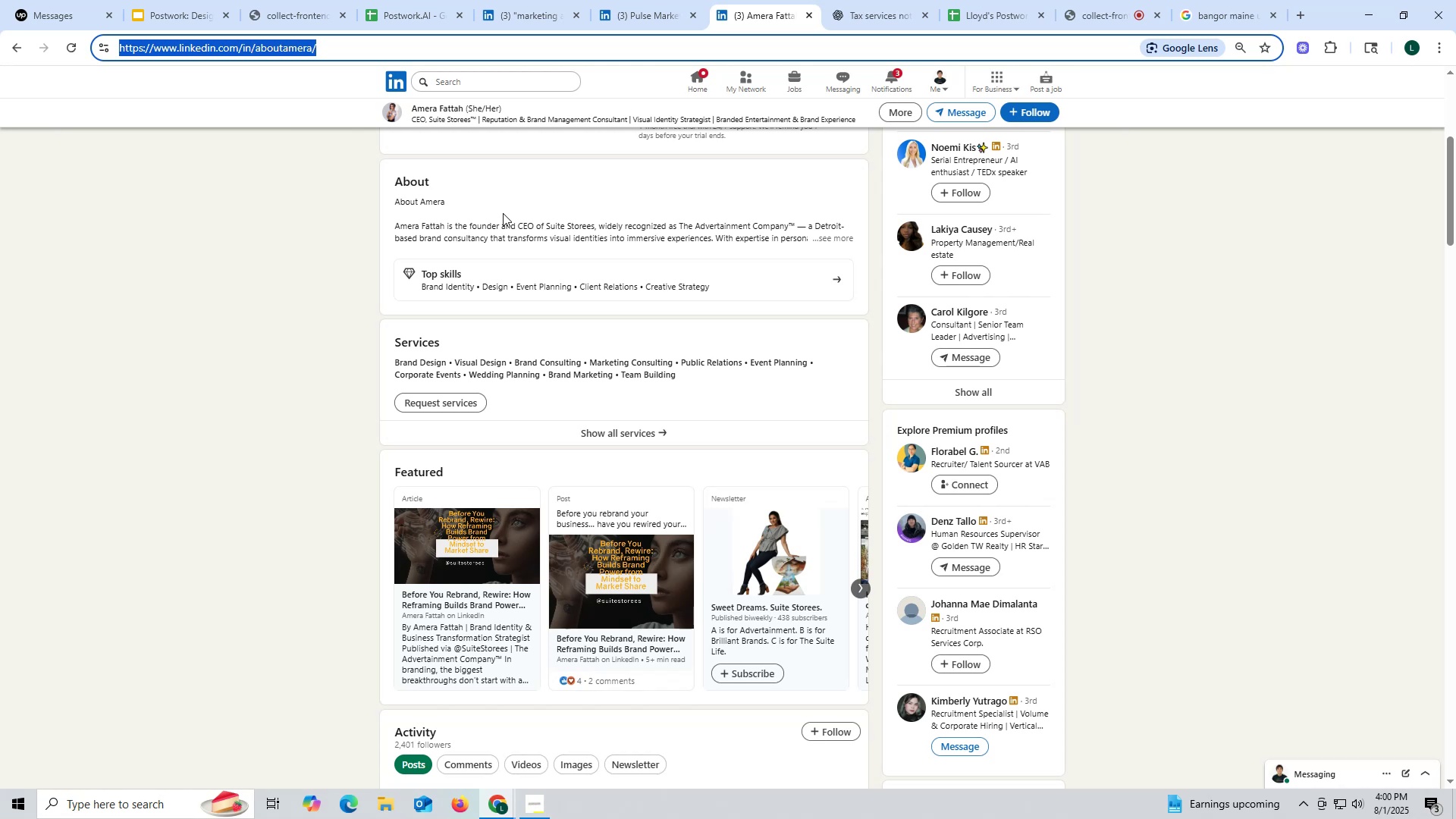 
scroll: coordinate [509, 214], scroll_direction: up, amount: 4.0
 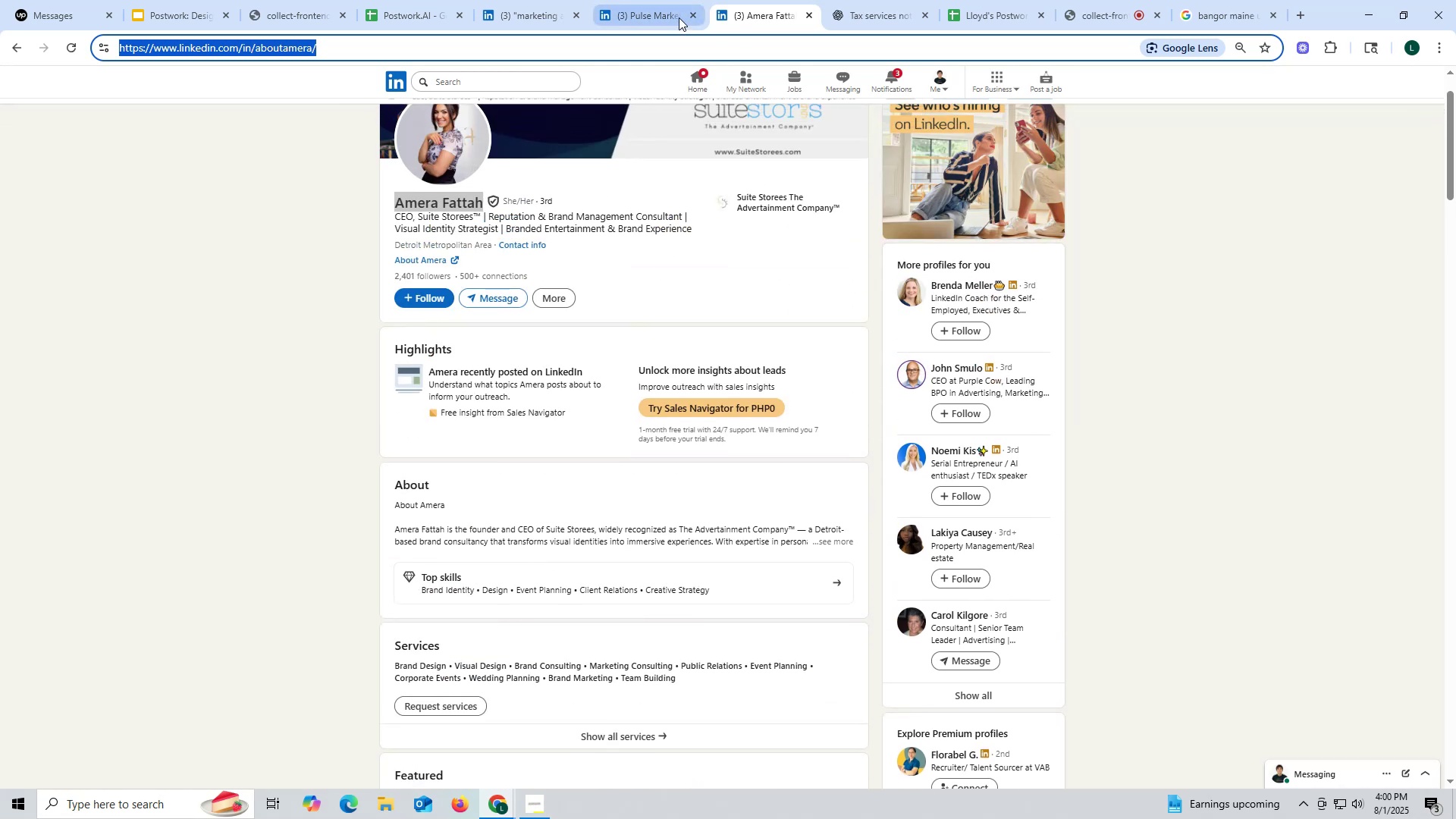 
left_click([678, 16])
 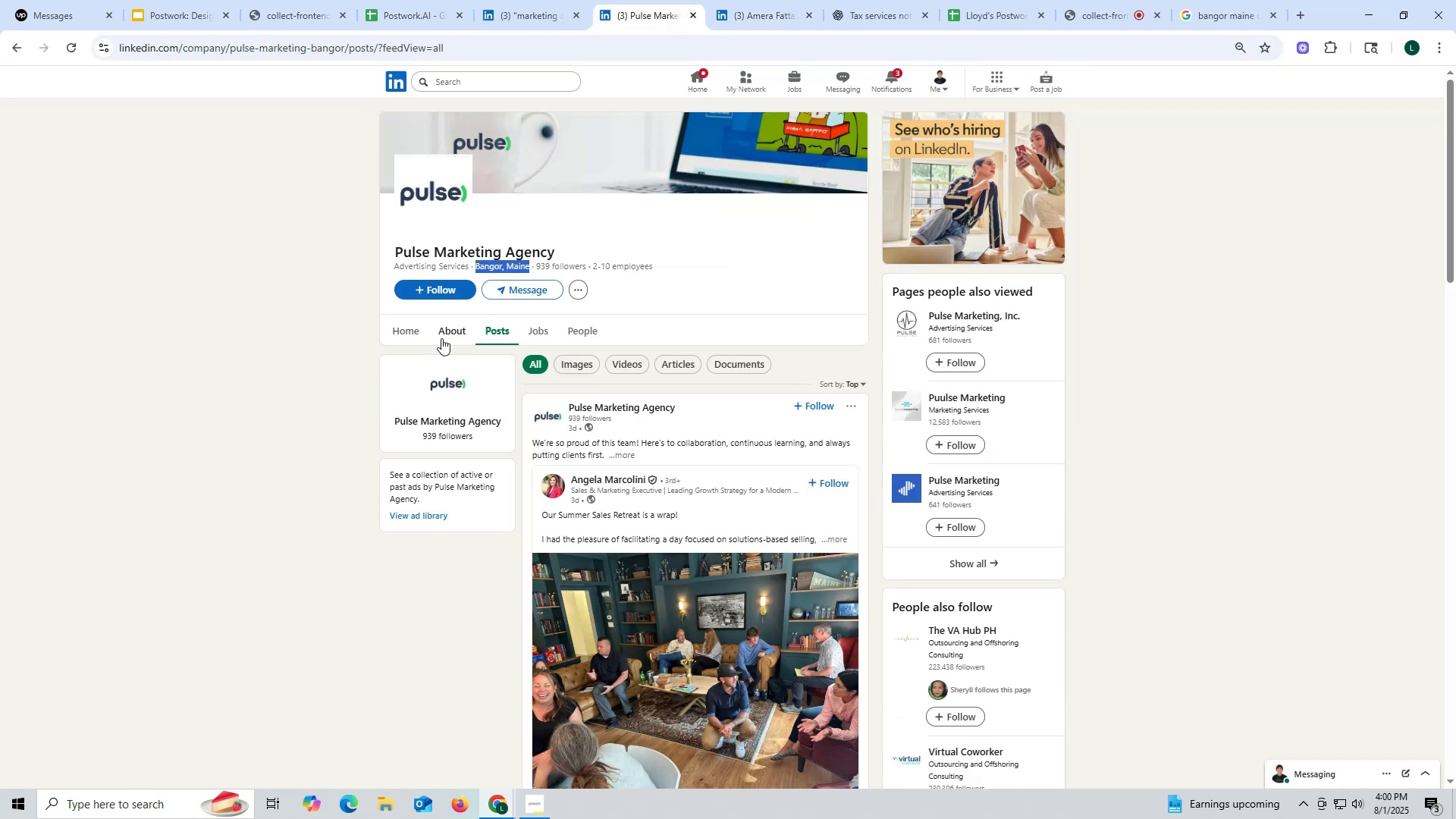 
left_click([445, 330])
 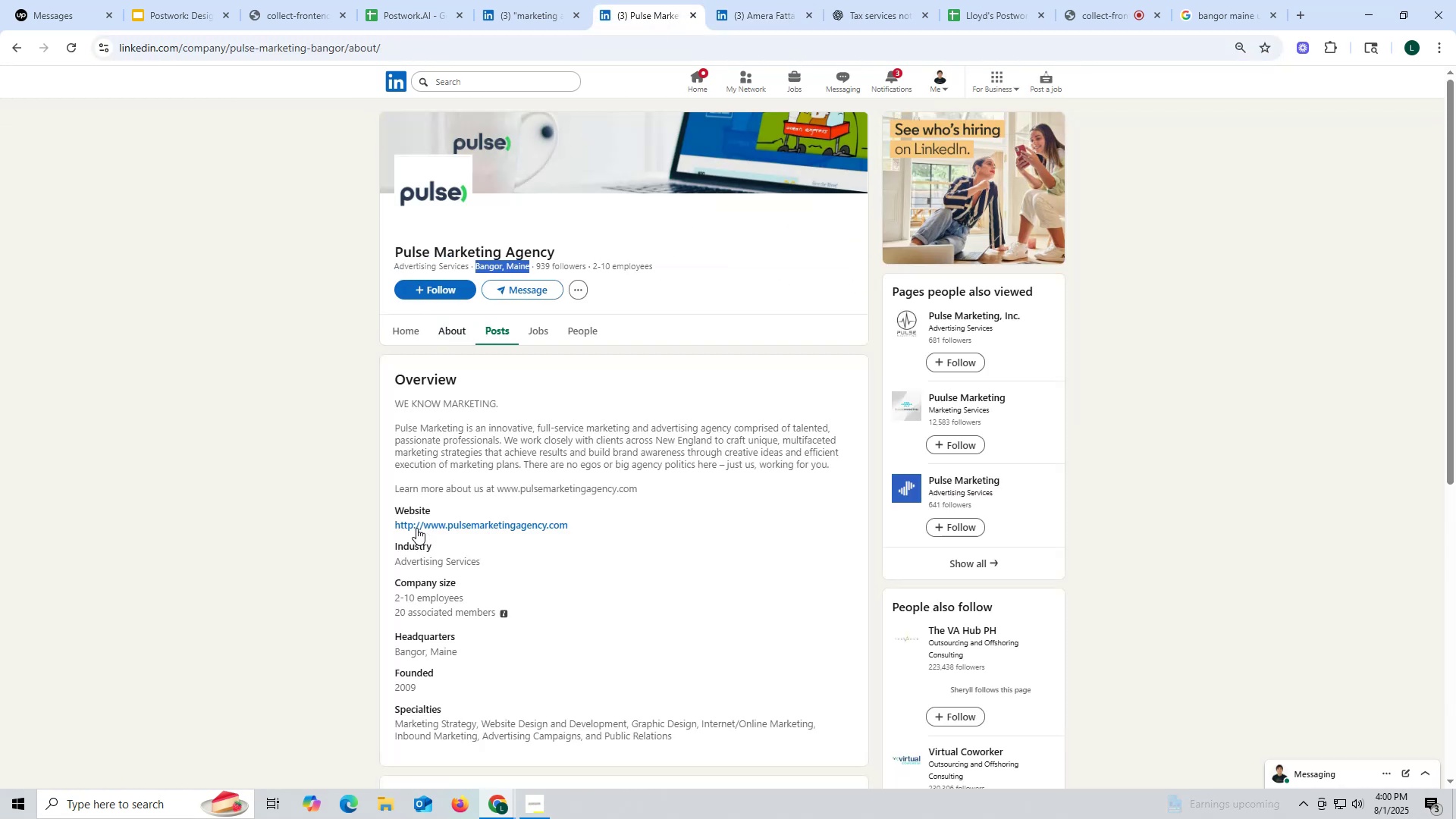 
scroll: coordinate [416, 528], scroll_direction: down, amount: 2.0
 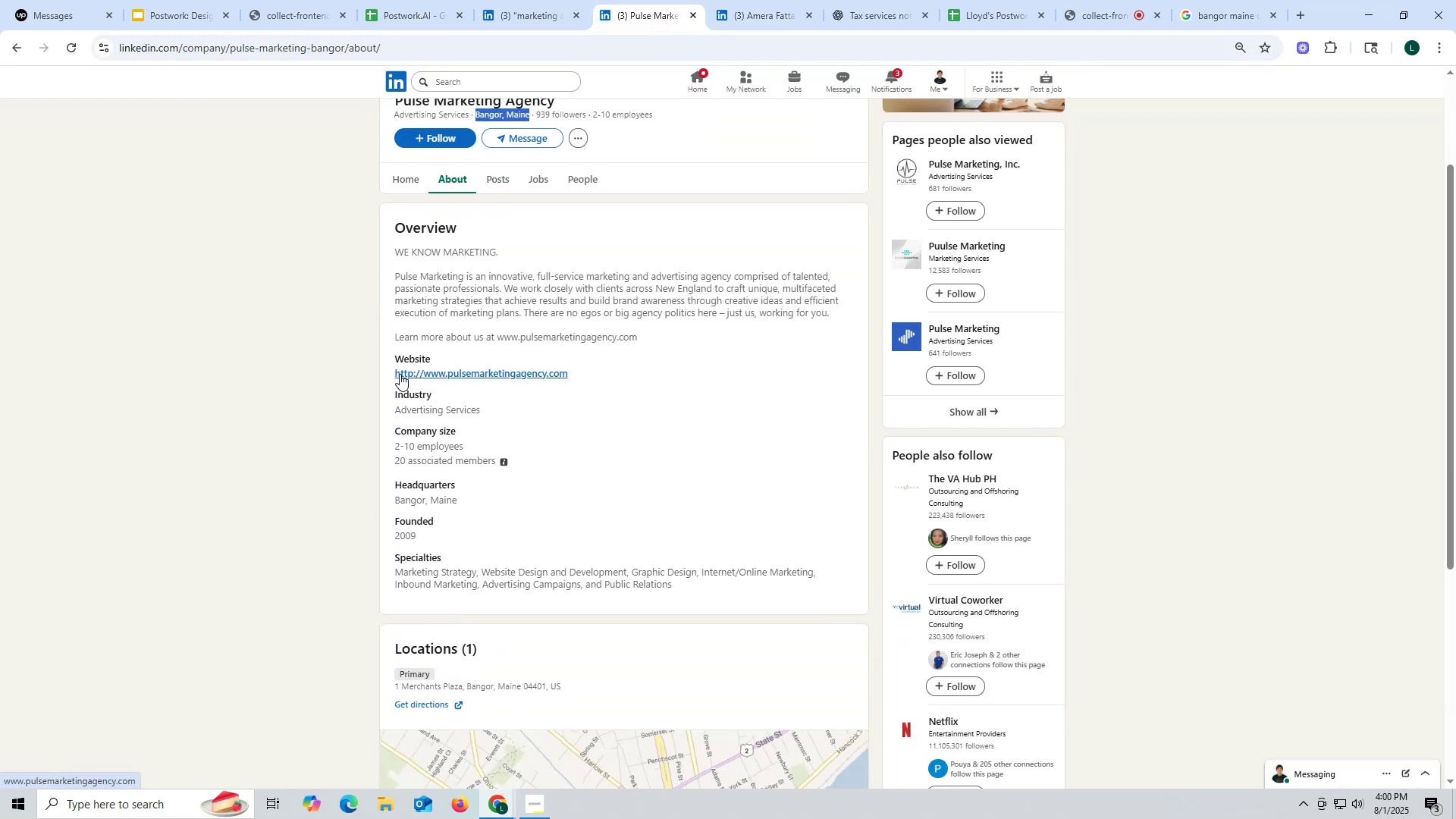 
left_click_drag(start_coordinate=[384, 372], to_coordinate=[587, 373])
 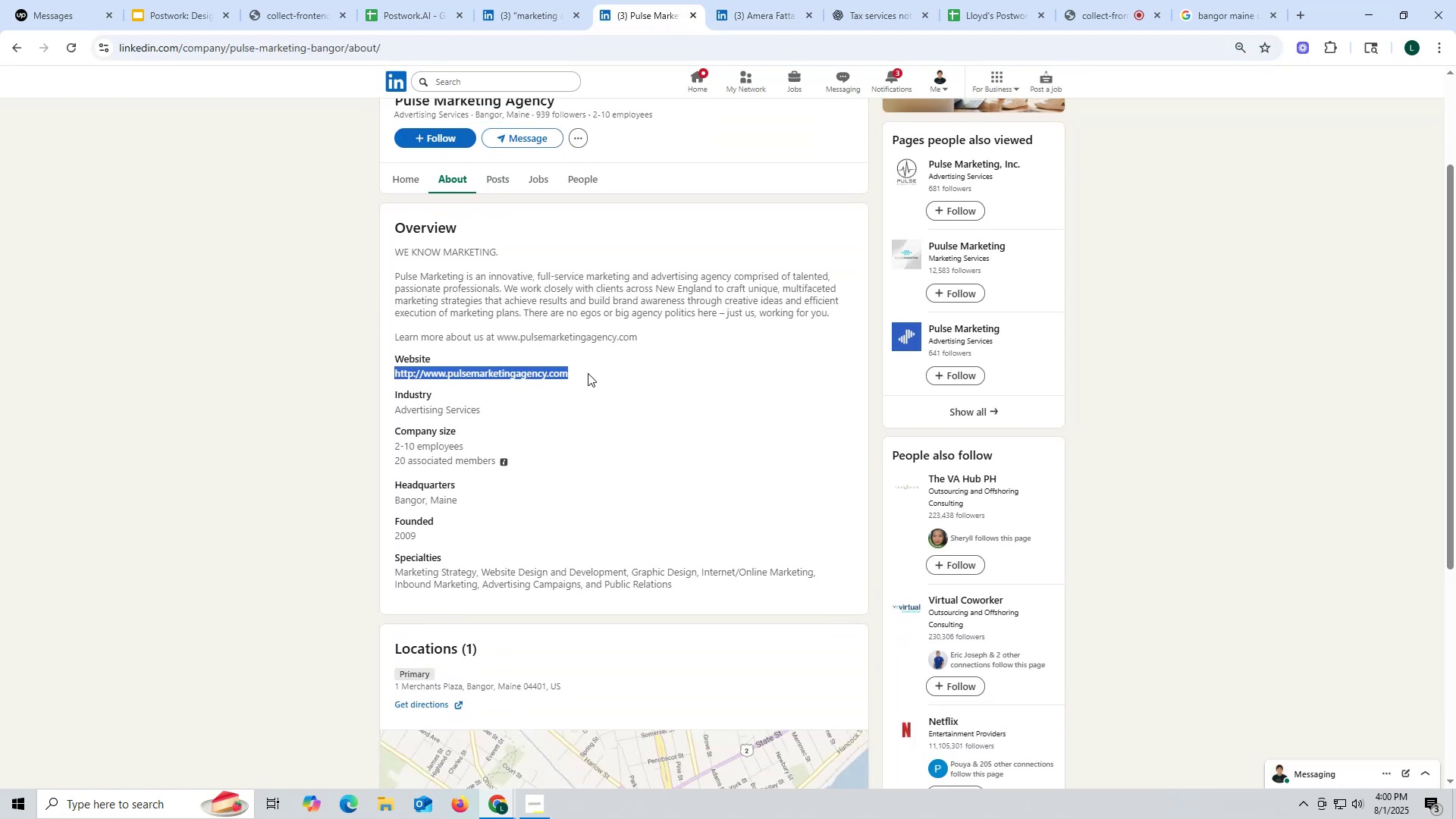 
key(Control+ControlLeft)
 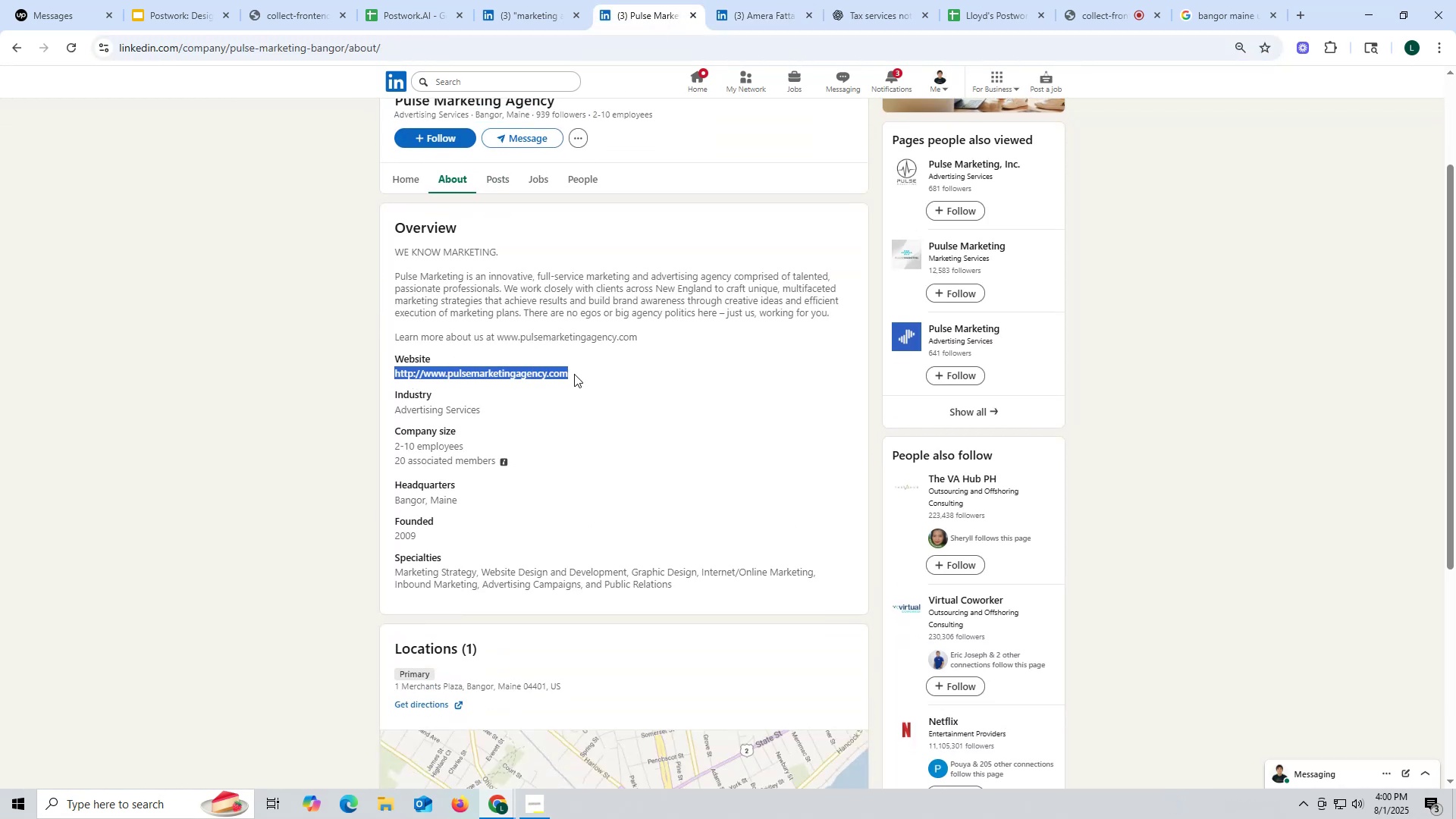 
key(Control+C)
 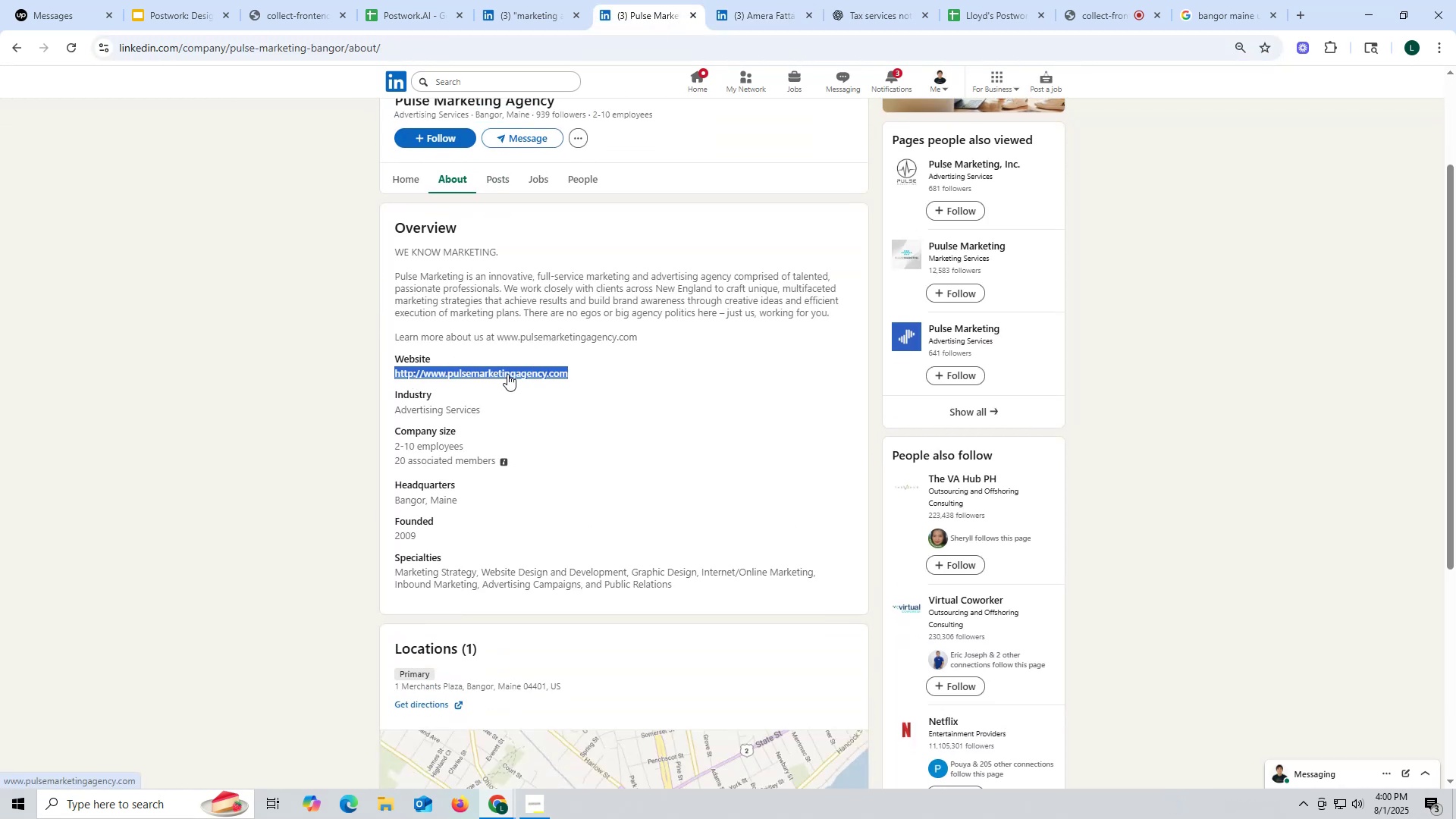 
right_click([507, 374])
 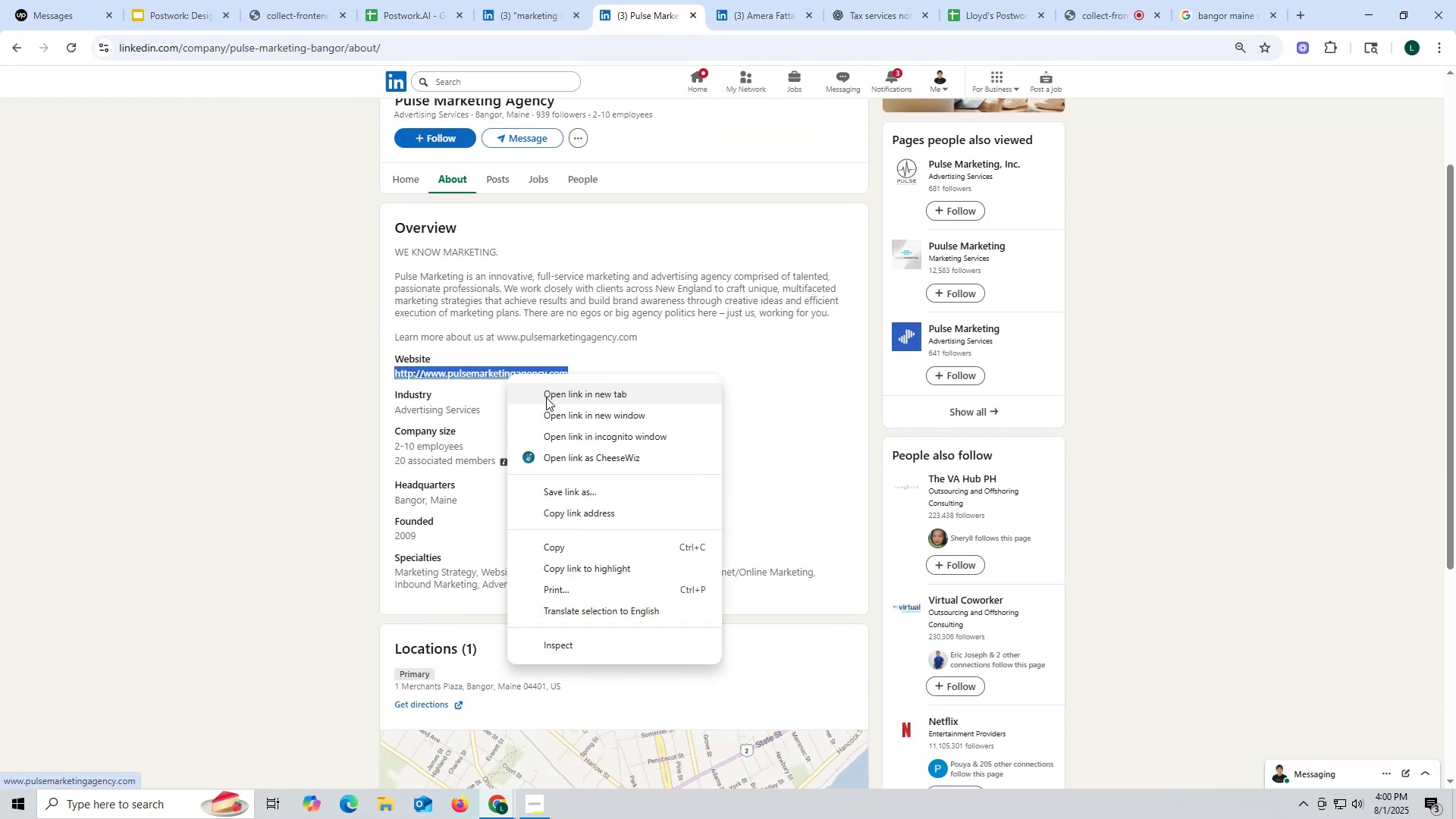 
left_click([546, 397])
 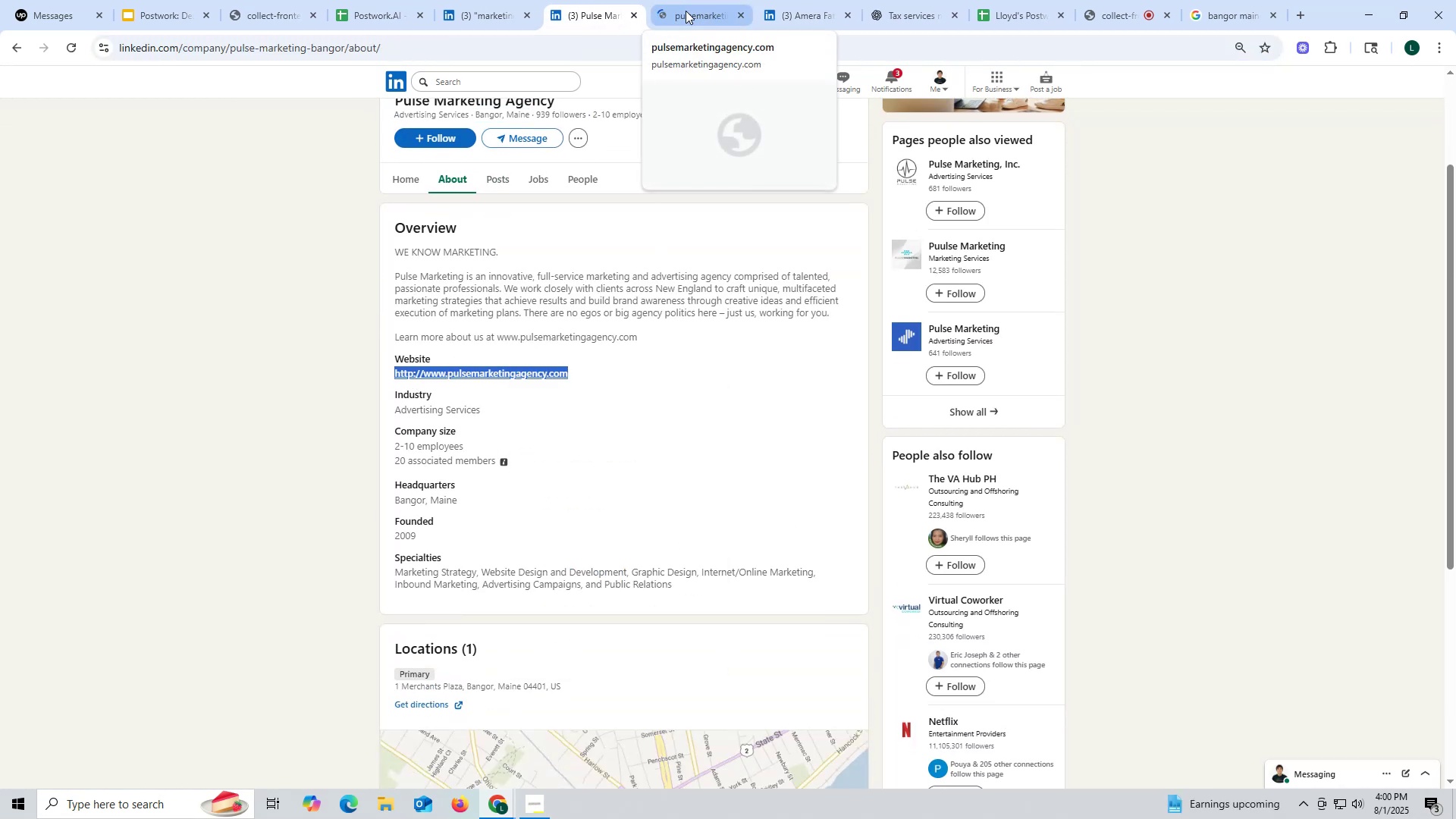 
left_click([686, 11])
 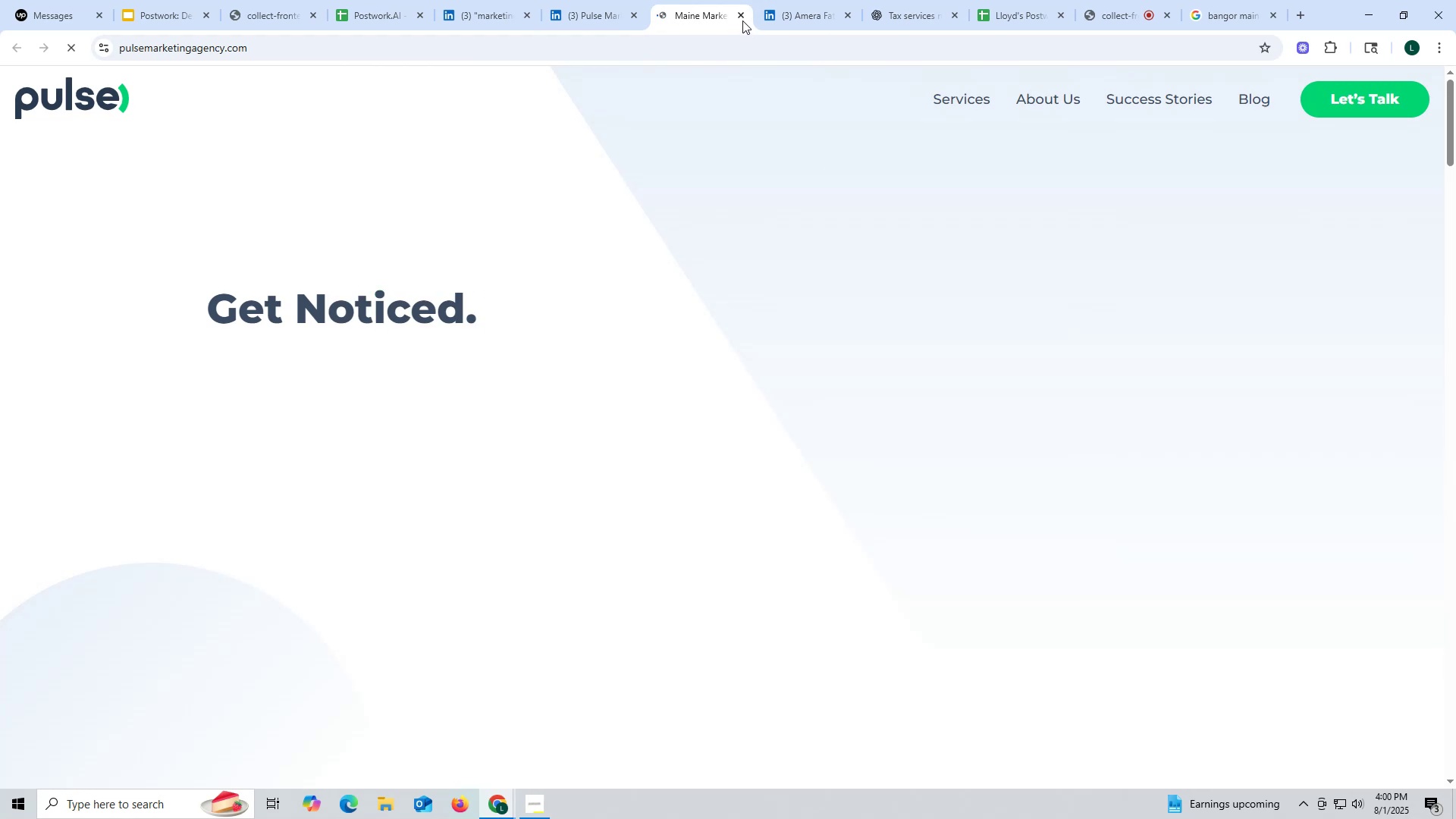 
left_click([738, 19])
 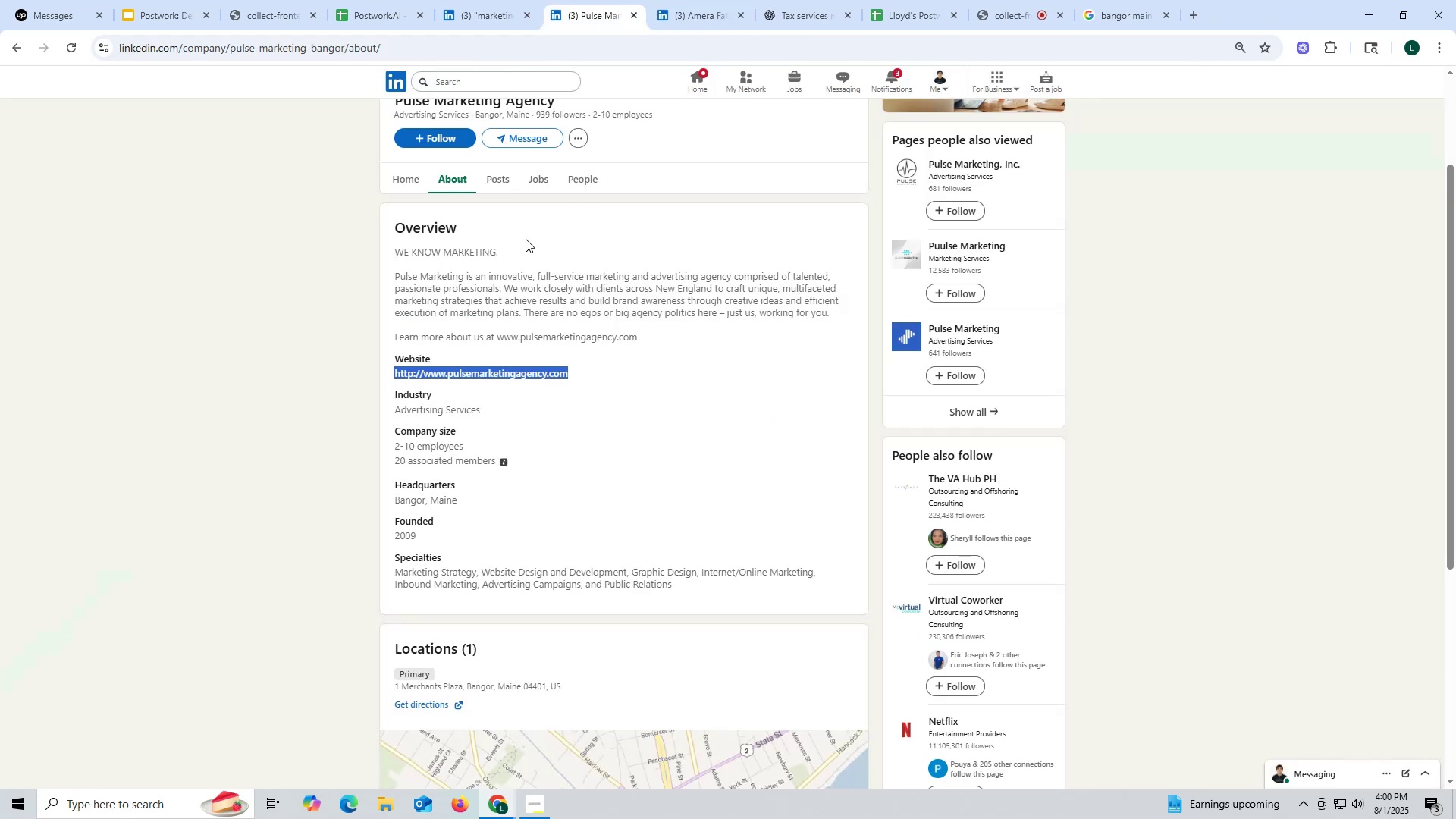 
scroll: coordinate [525, 239], scroll_direction: up, amount: 2.0
 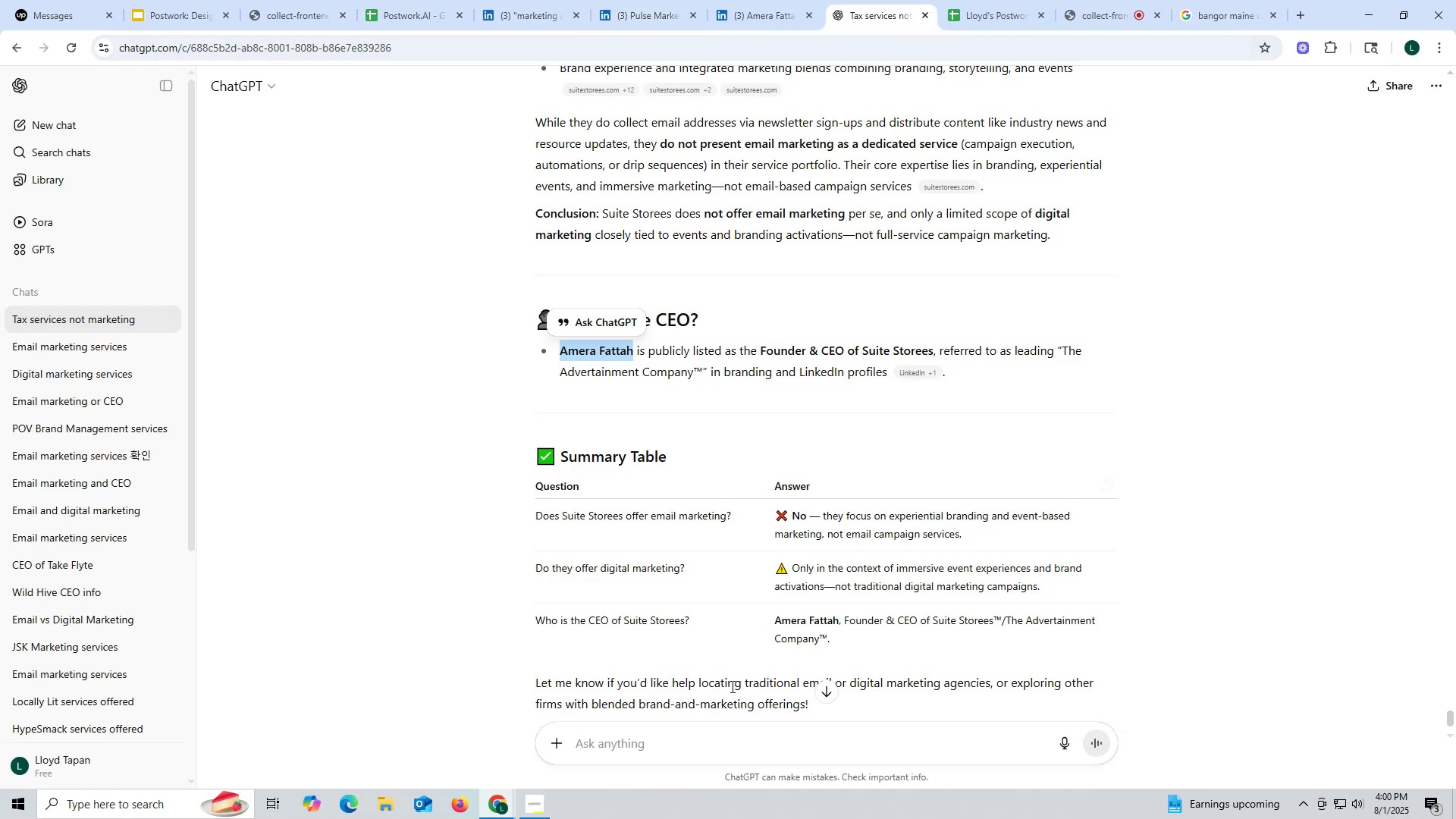 
key(Control+ControlLeft)
 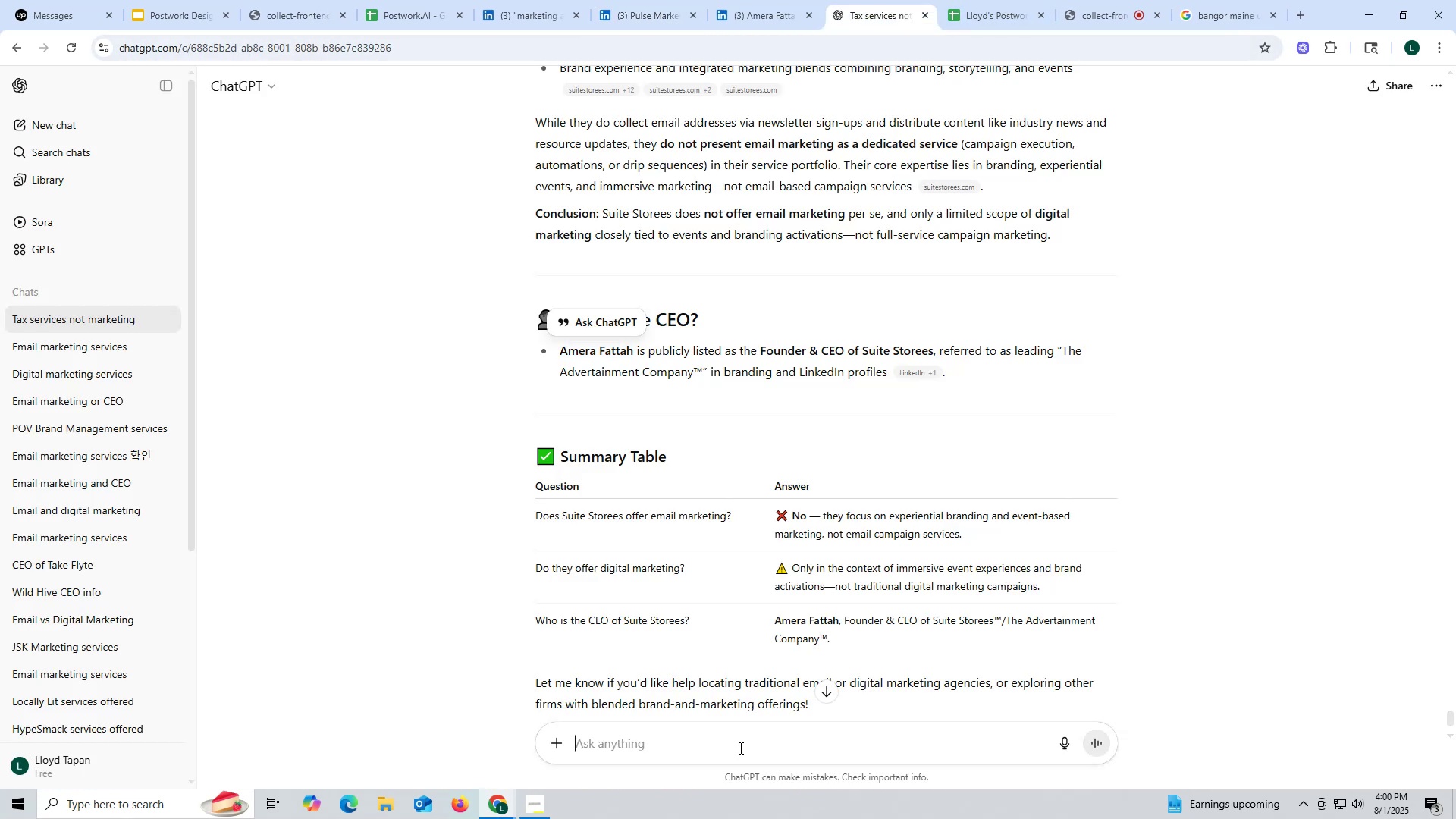 
left_click([739, 748])
 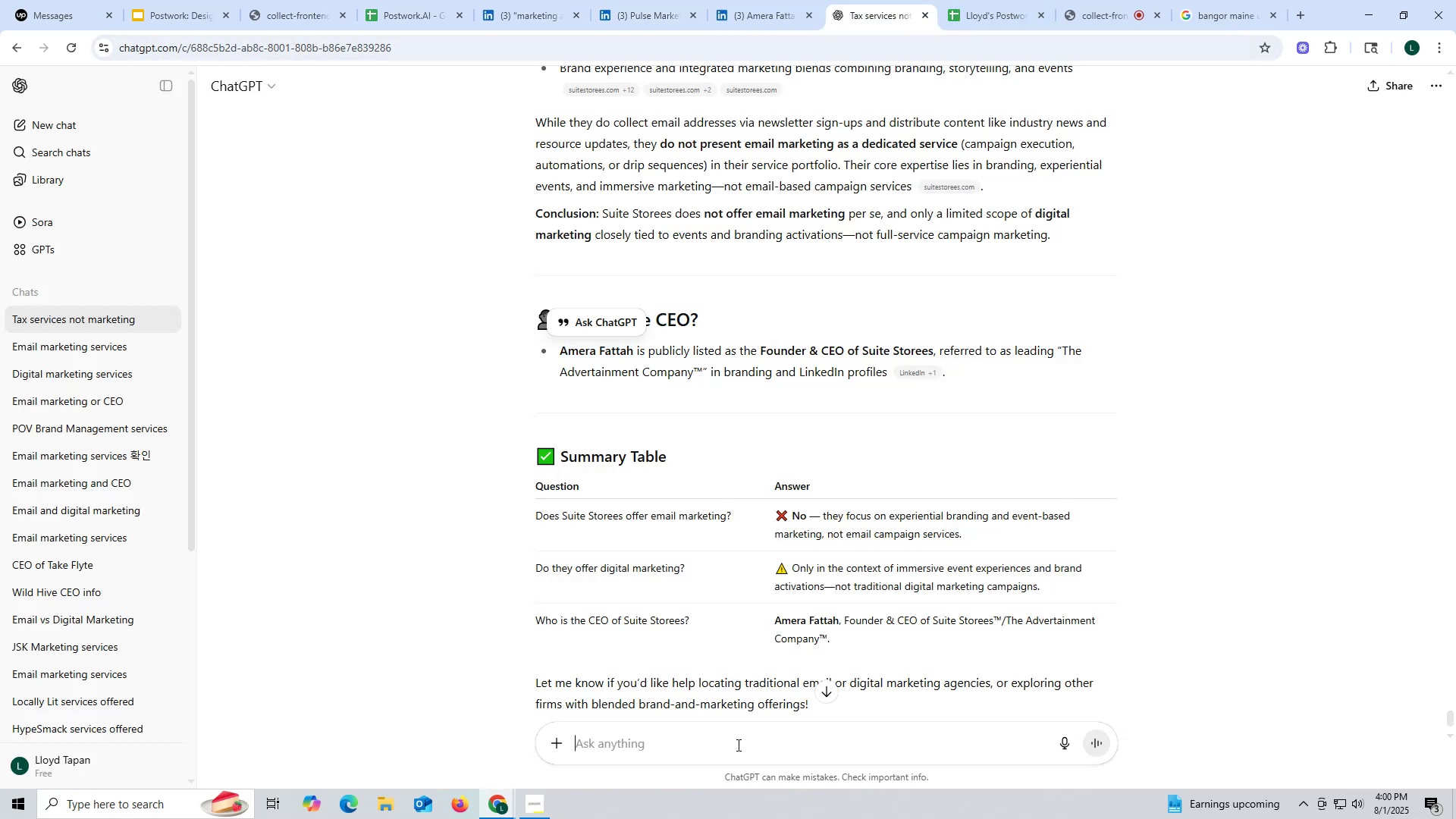 
key(Control+V)
 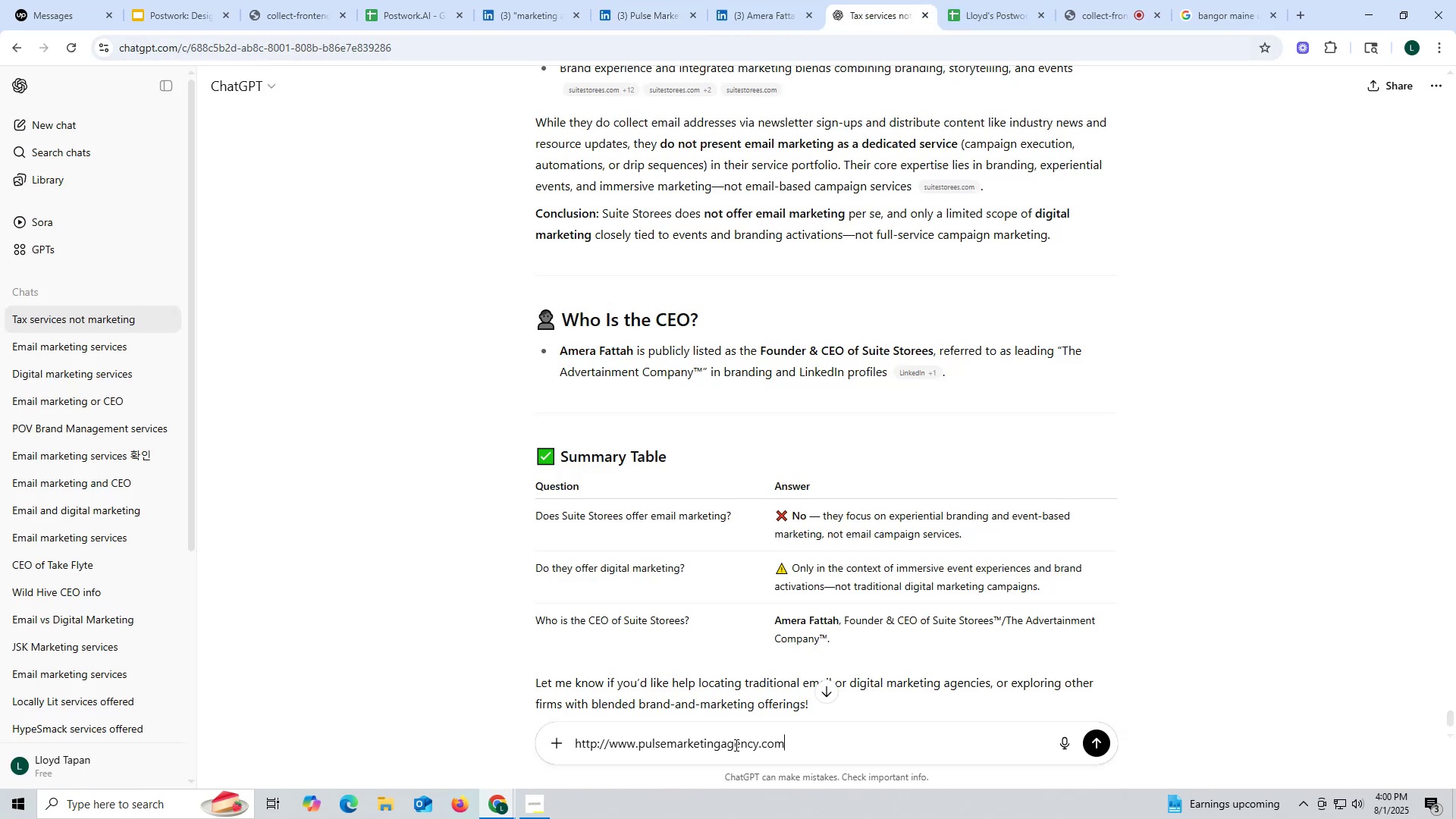 
key(Space)
 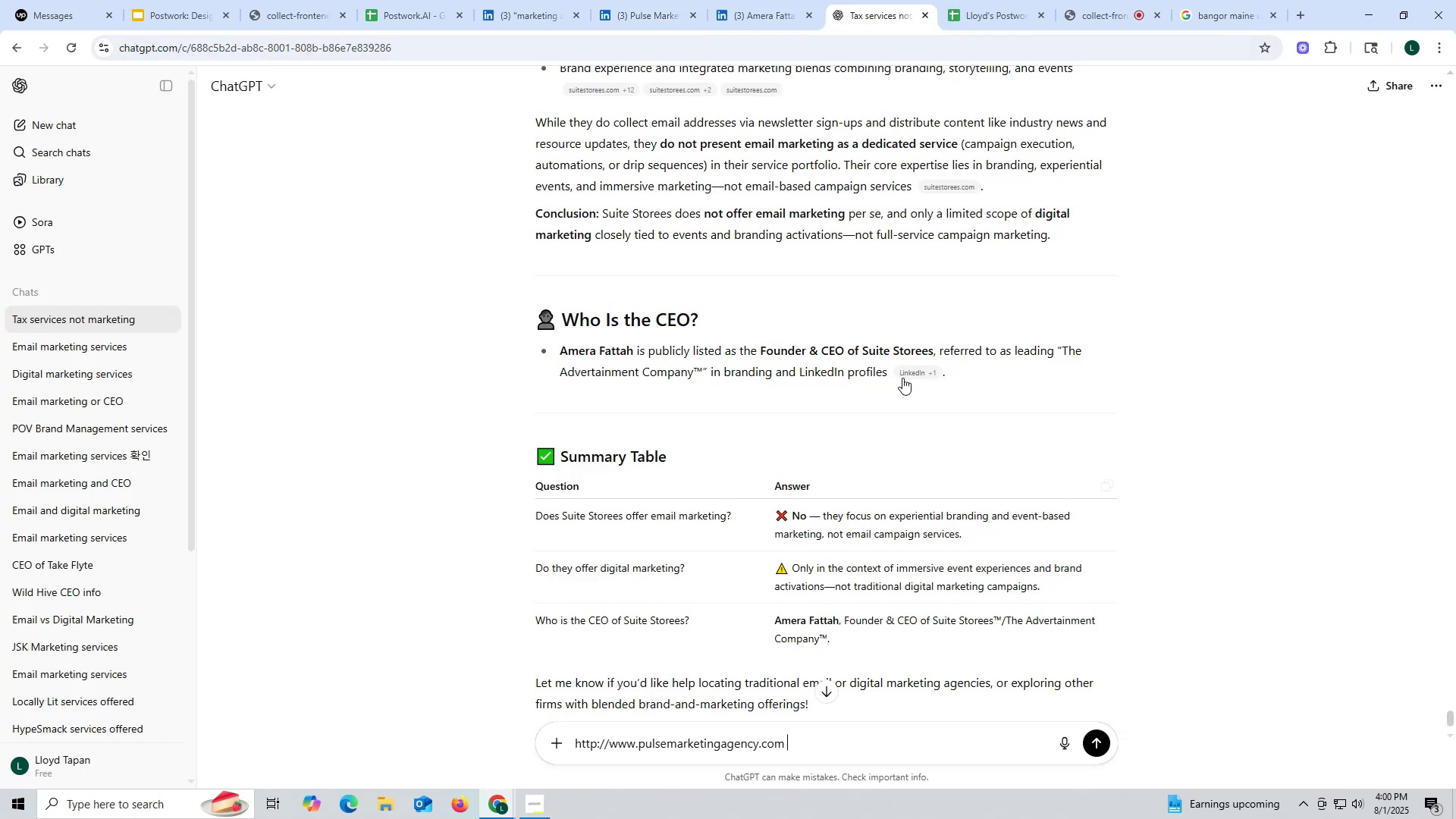 
scroll: coordinate [930, 174], scroll_direction: up, amount: 5.0
 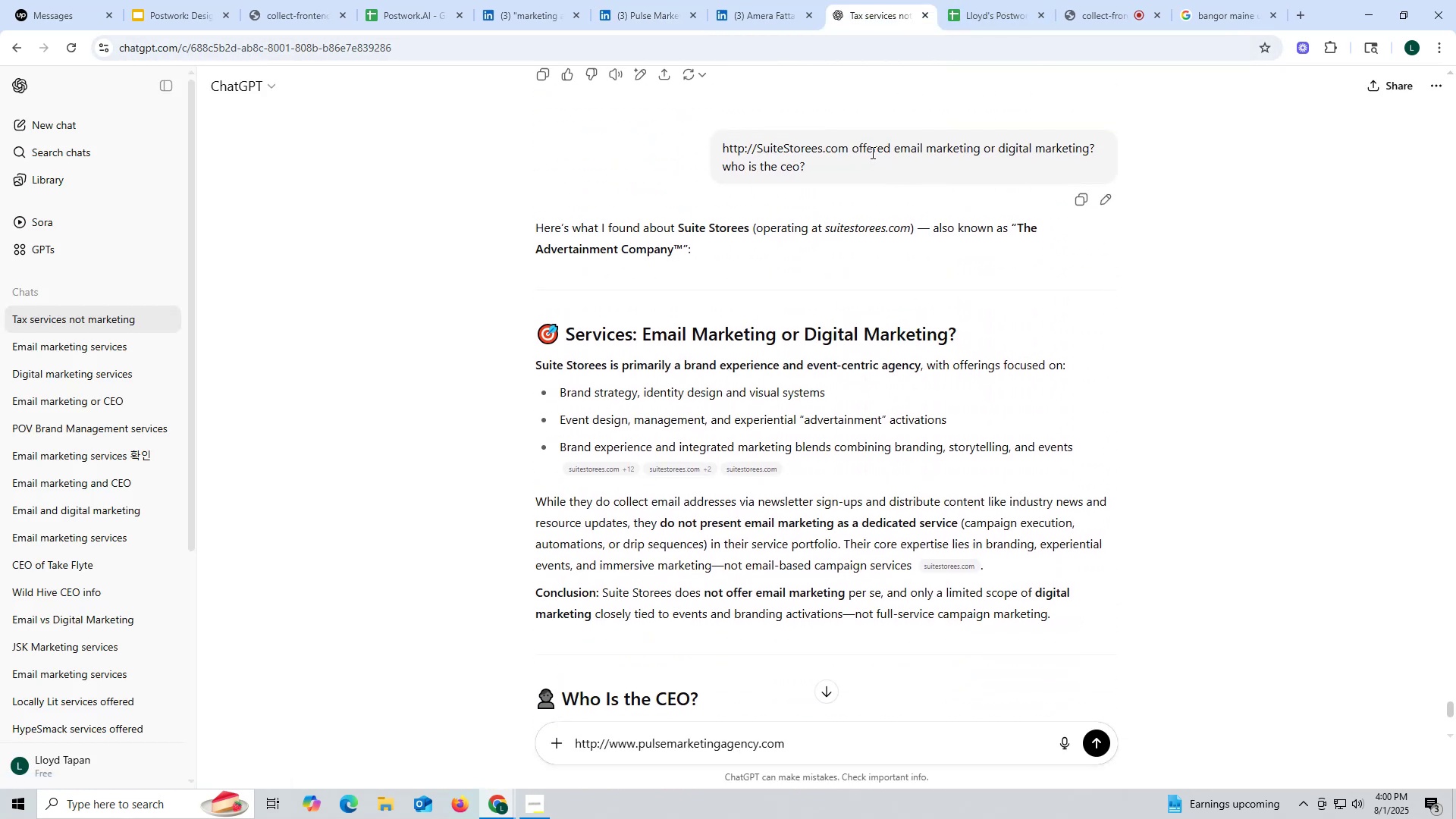 
left_click_drag(start_coordinate=[852, 149], to_coordinate=[883, 171])
 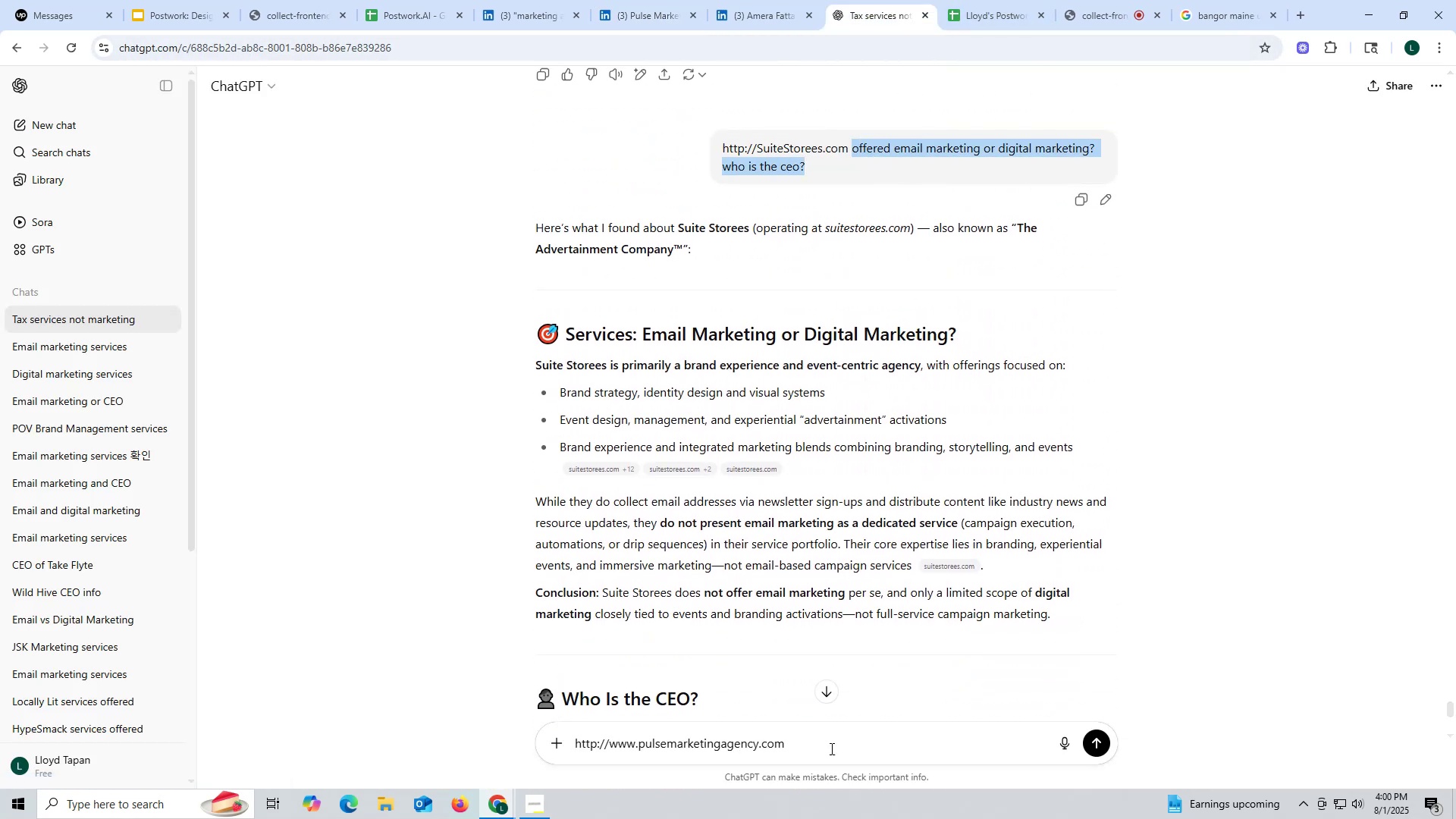 
key(Control+ControlLeft)
 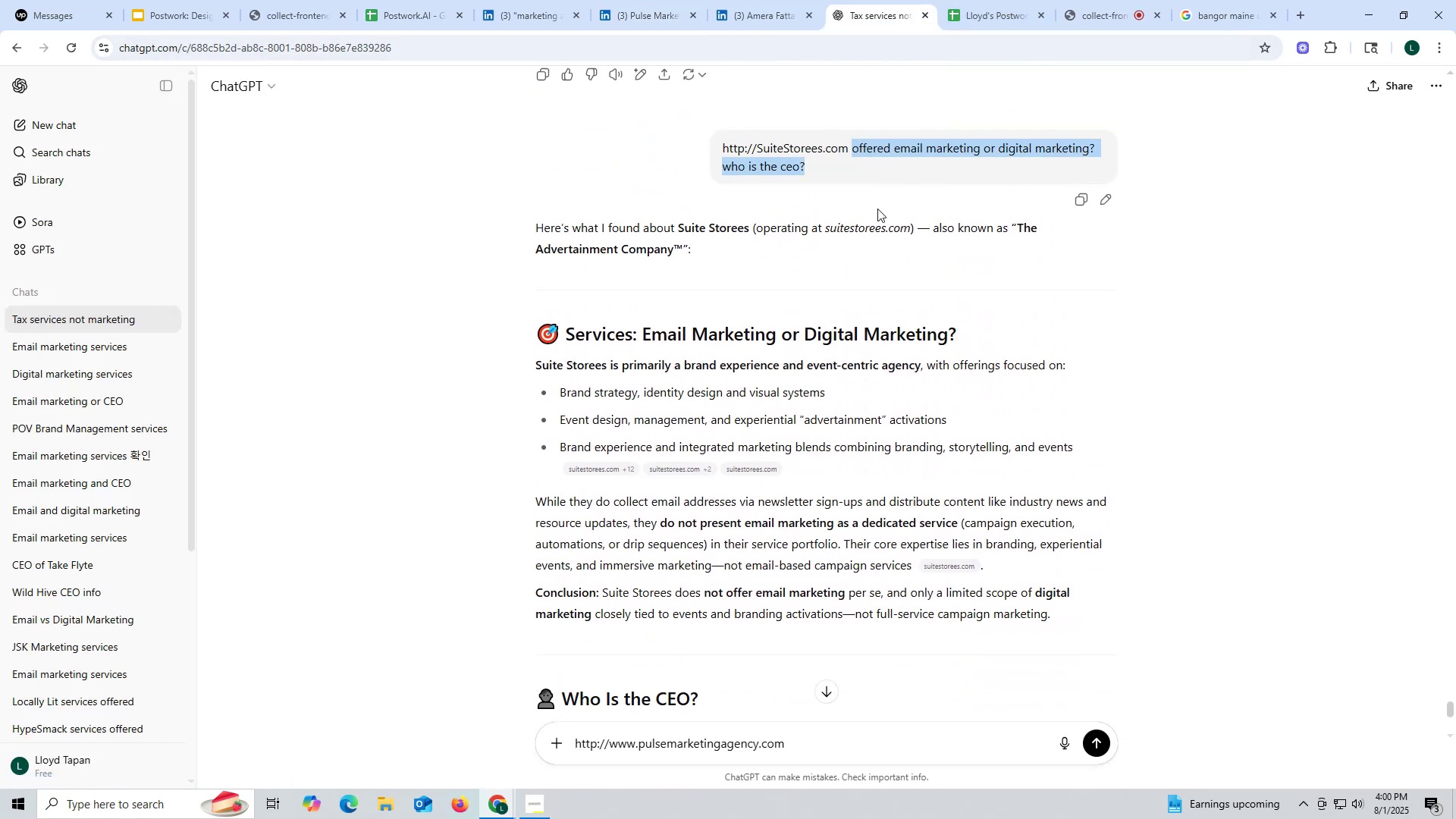 
key(Control+C)
 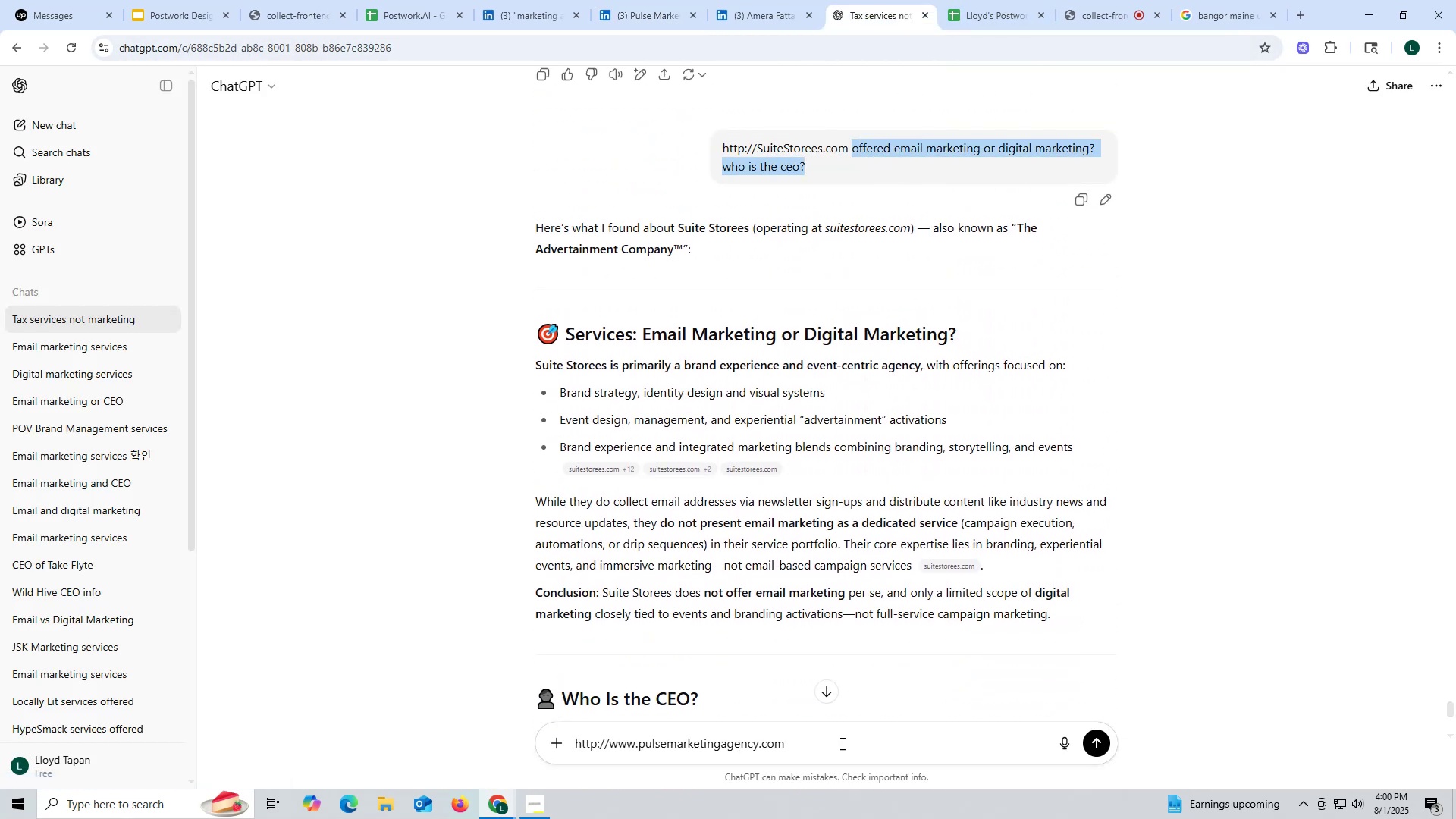 
left_click([841, 743])
 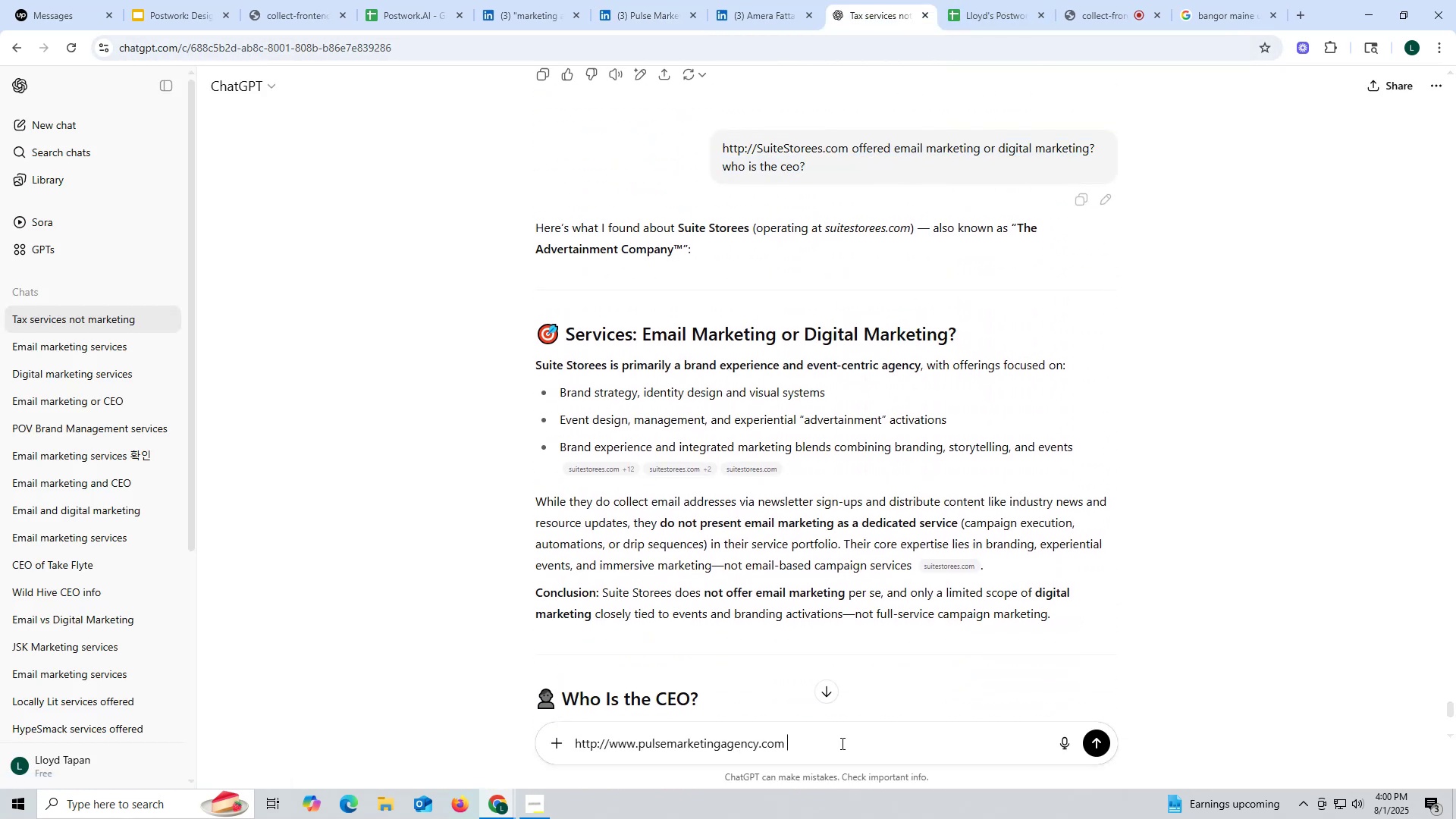 
key(Control+ControlLeft)
 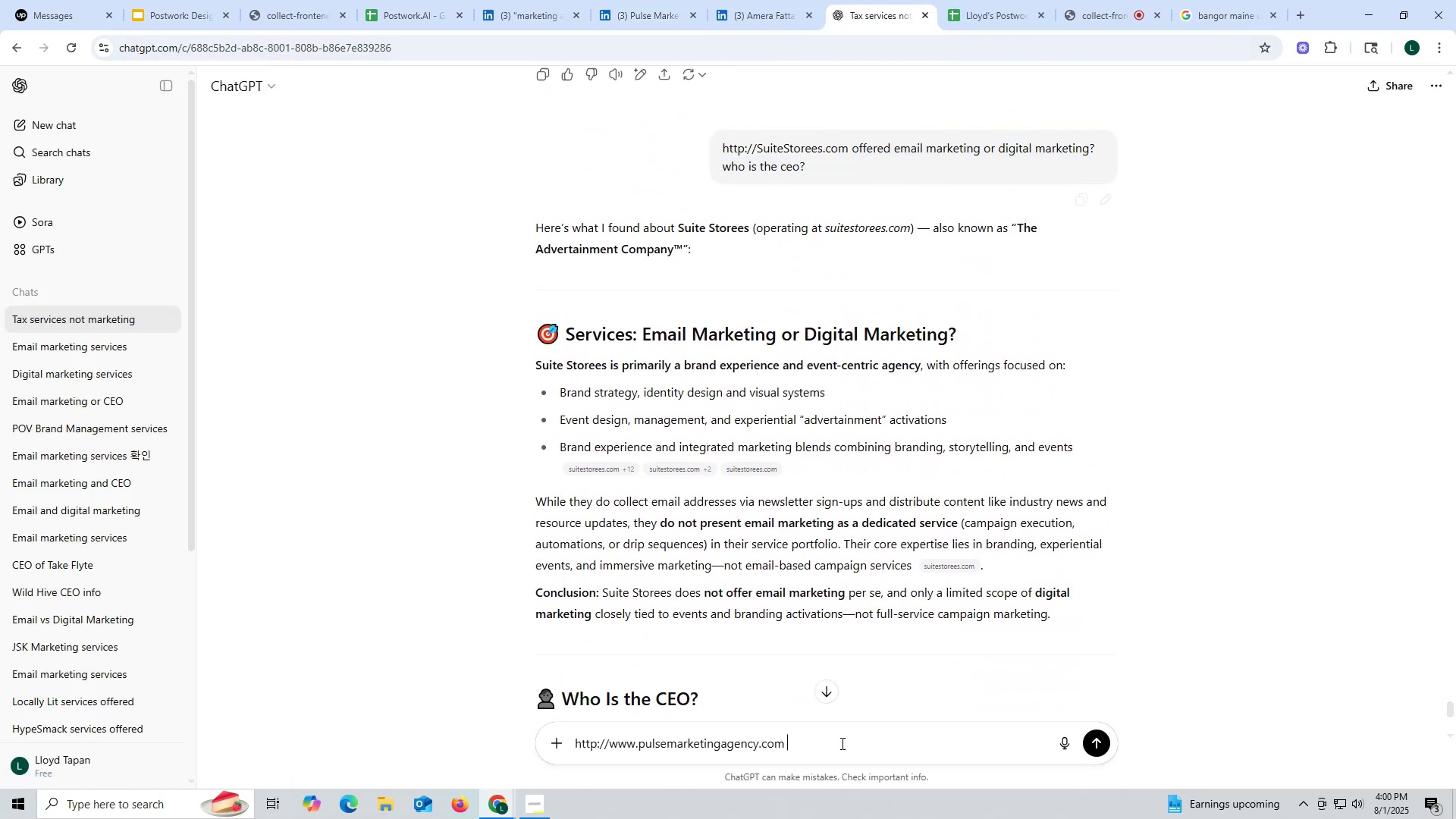 
key(Control+V)
 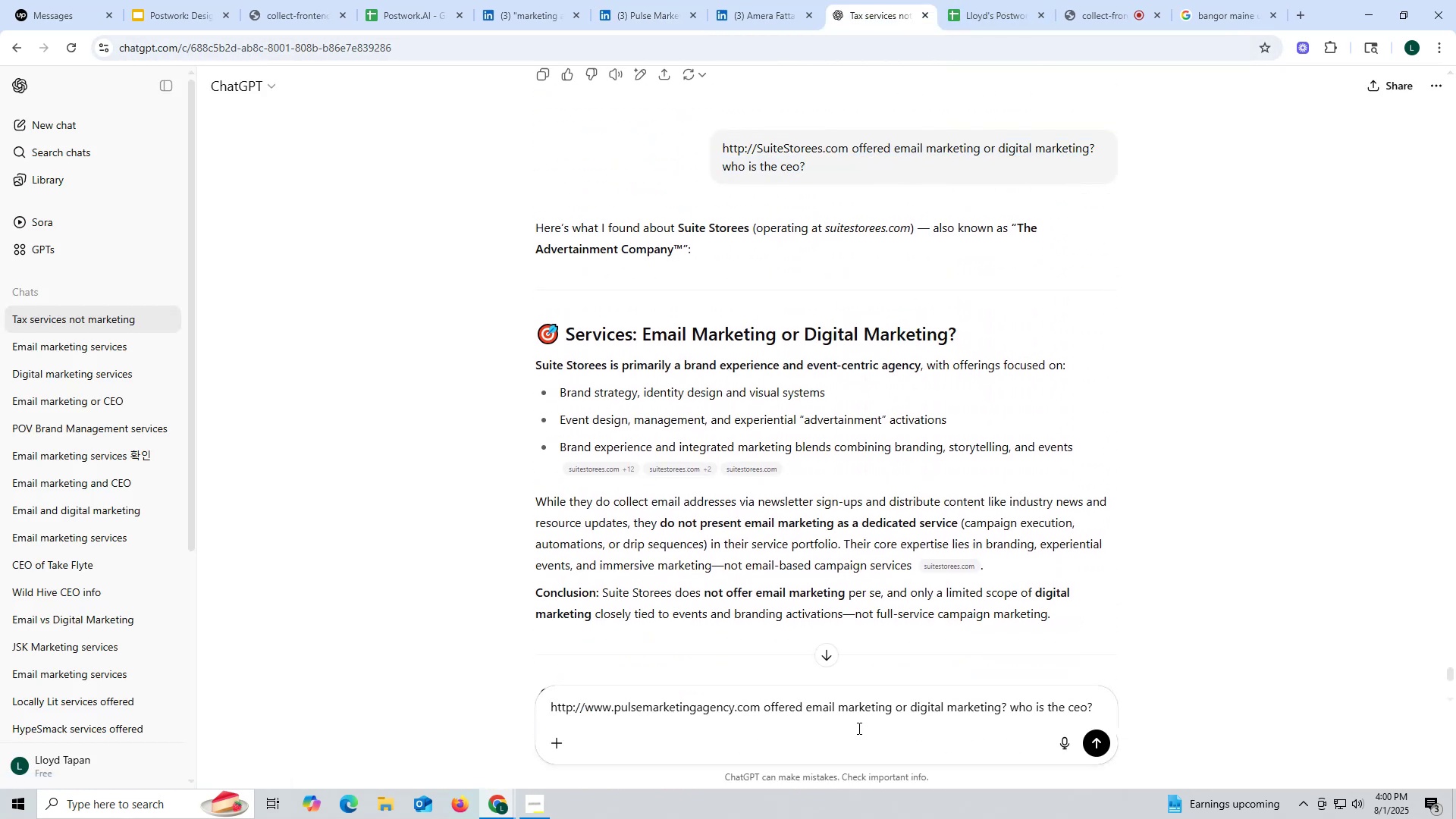 
key(Enter)
 